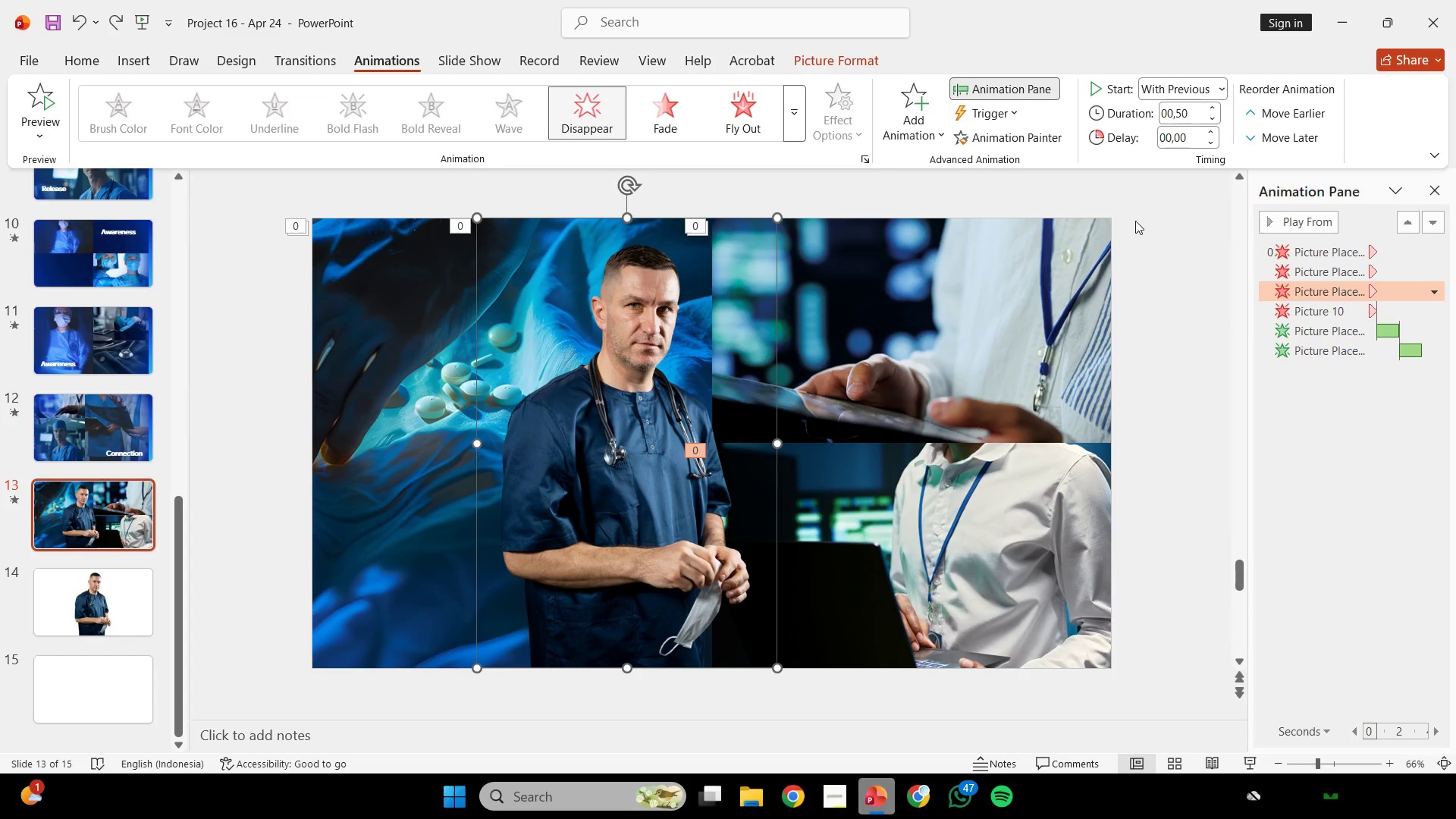 
key(Control+Z)
 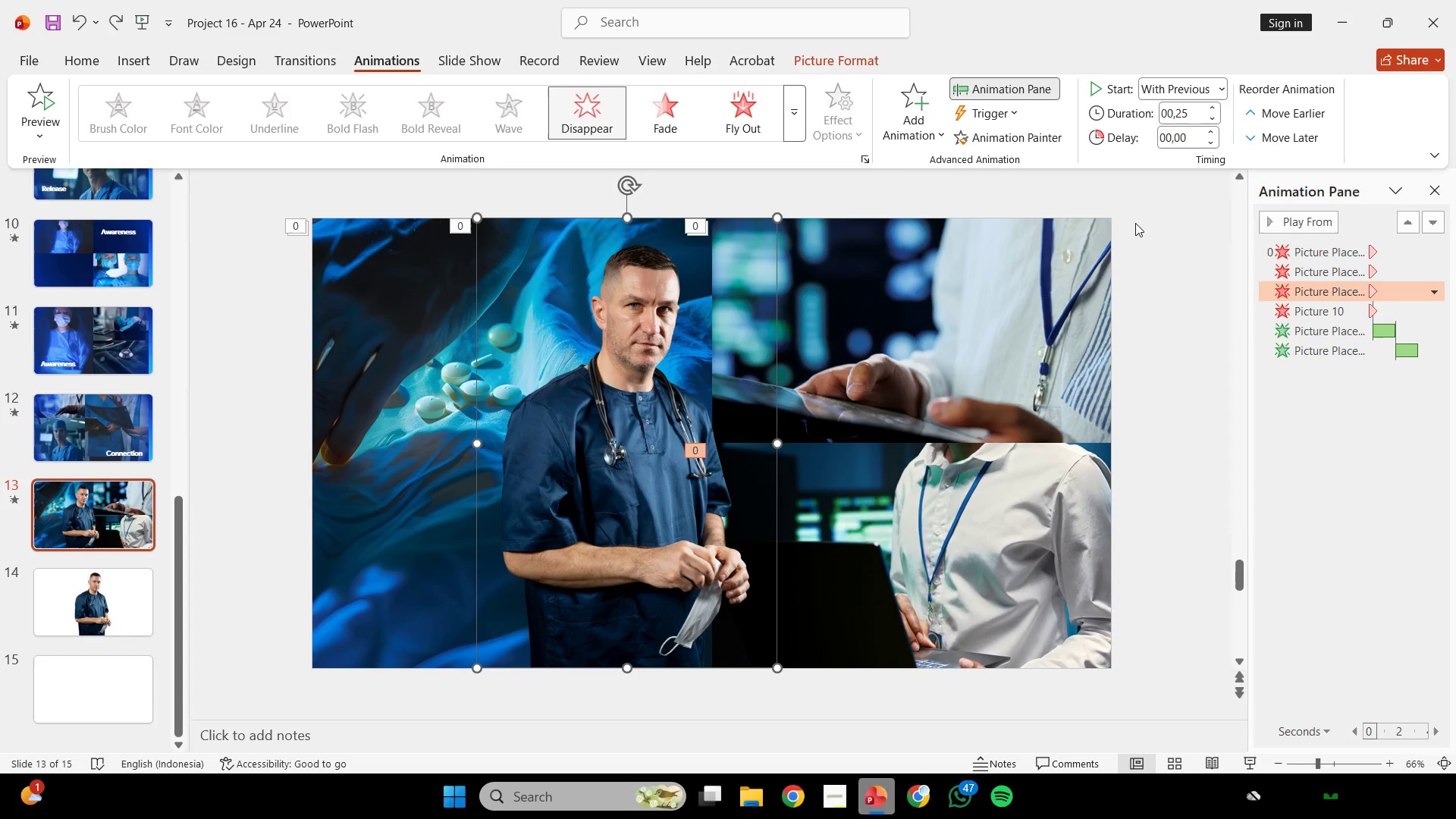 
key(Control+Z)
 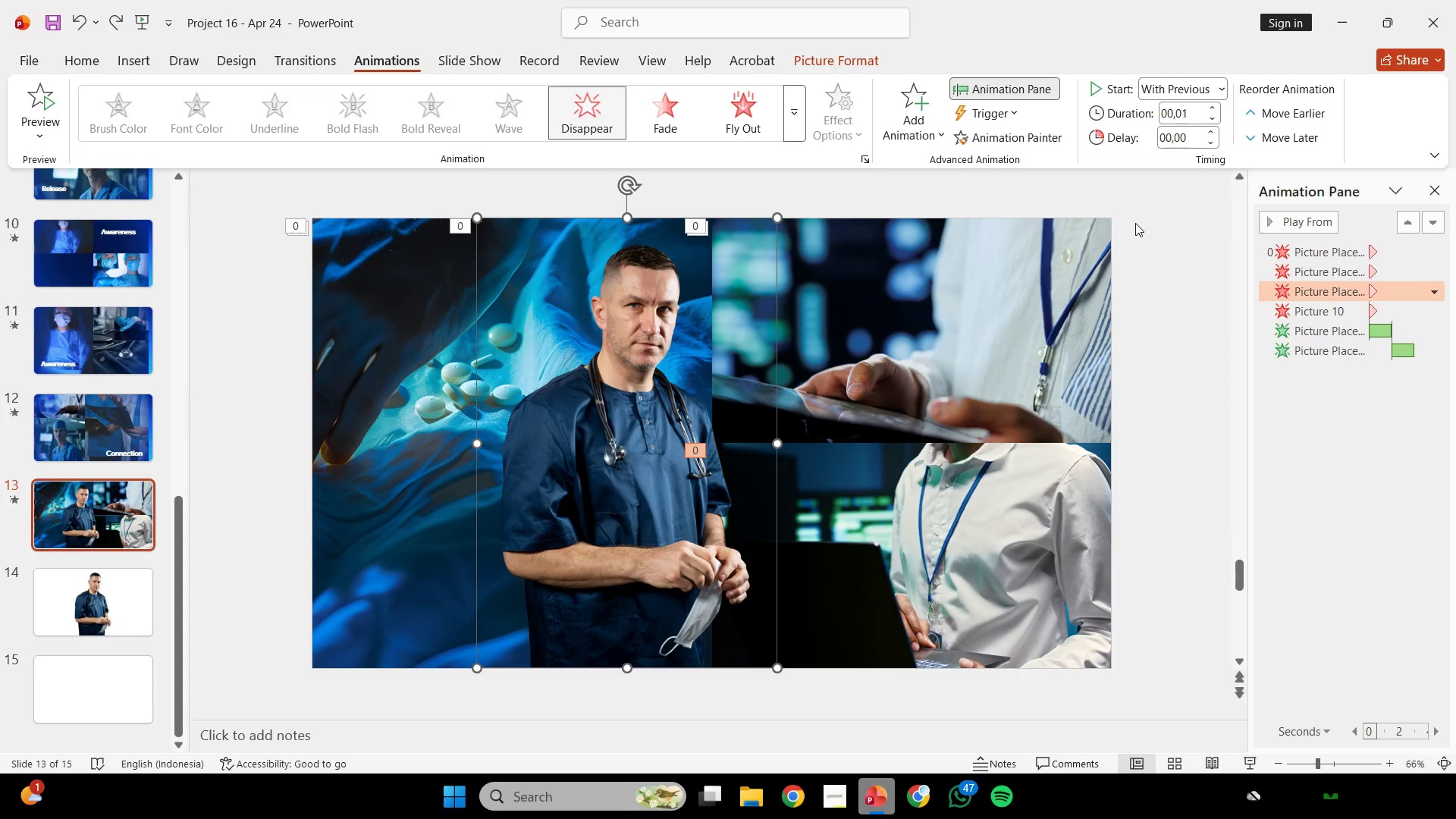 
key(Control+Z)
 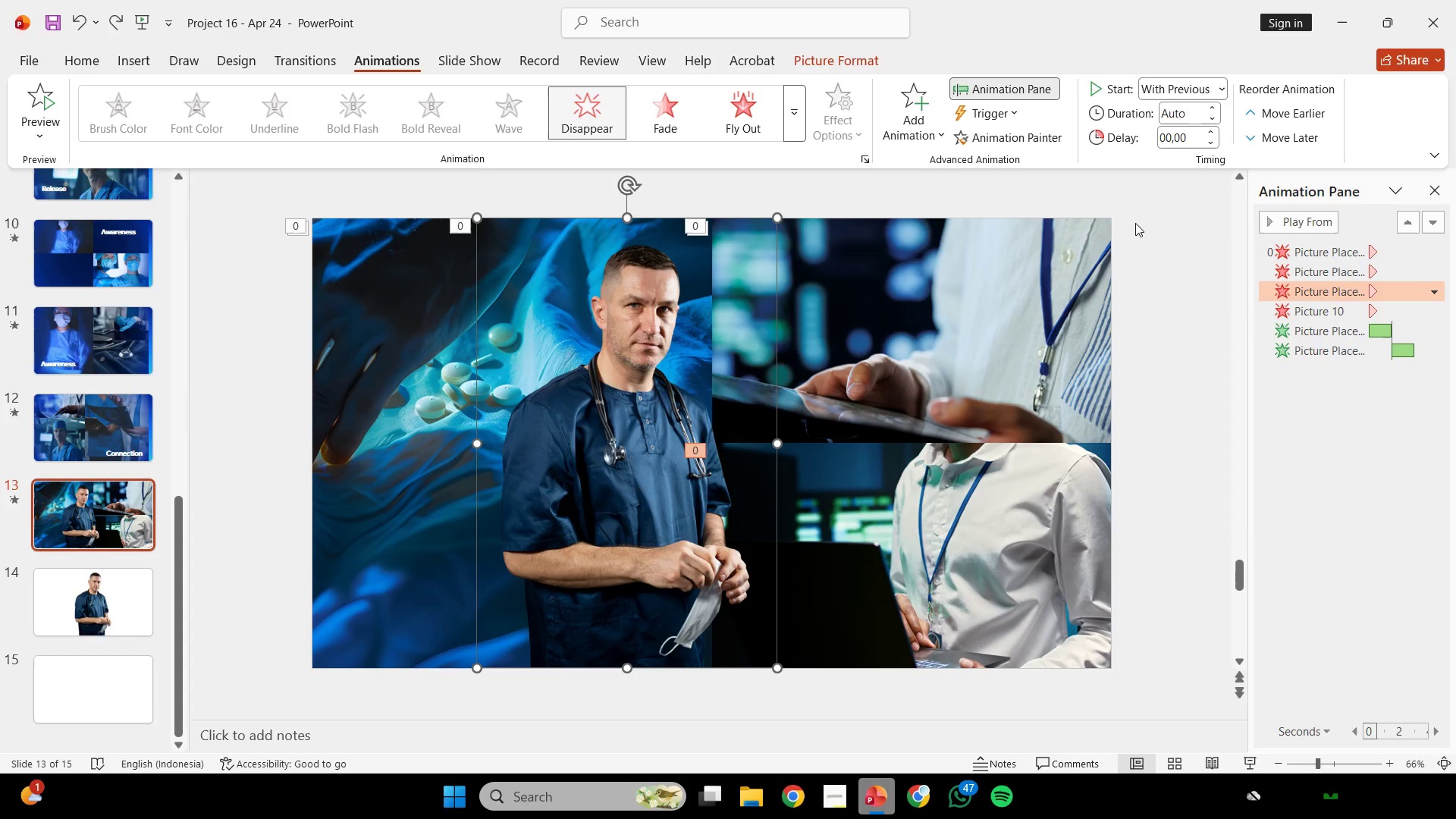 
key(Control+Z)
 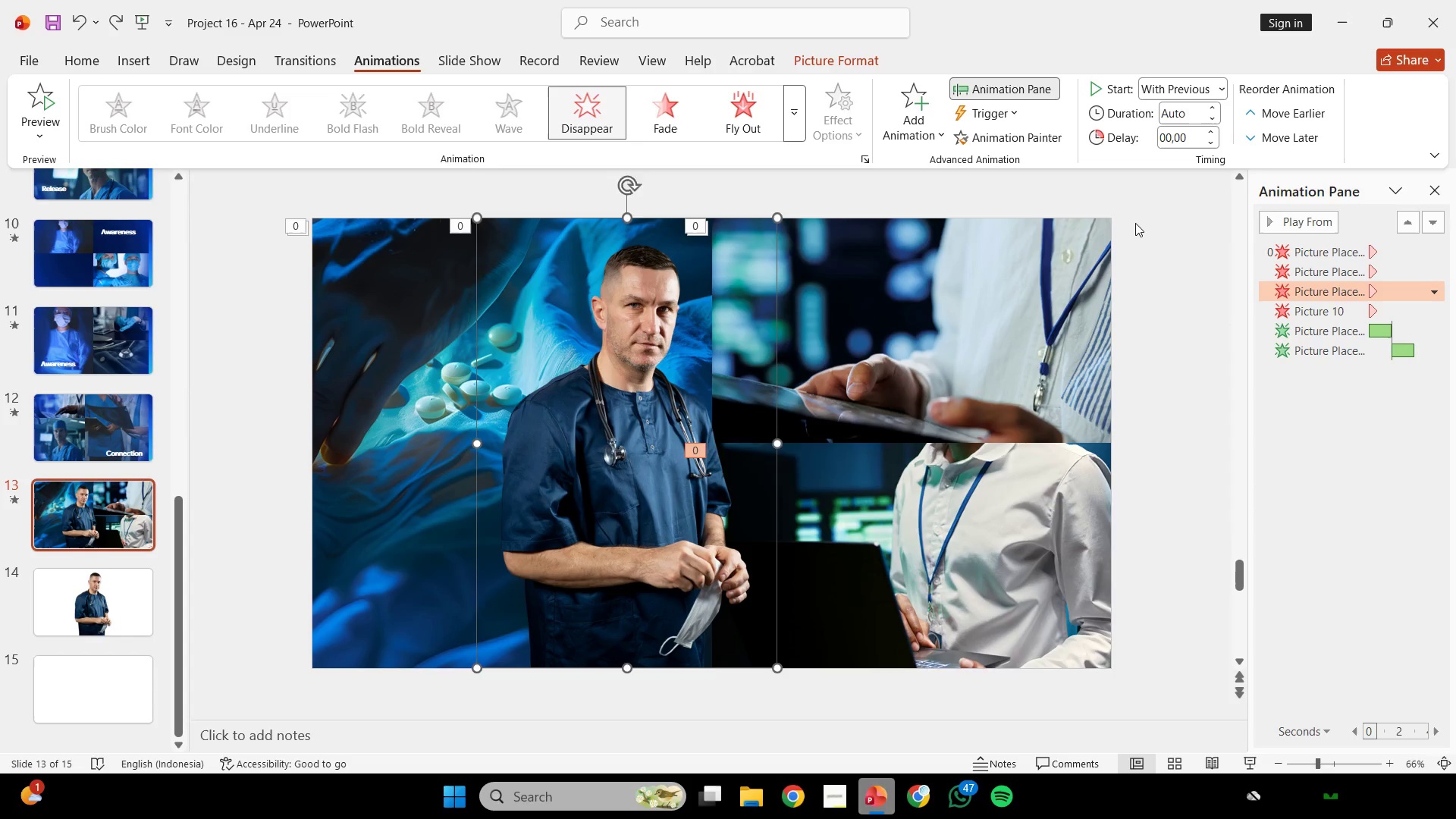 
key(Control+Z)
 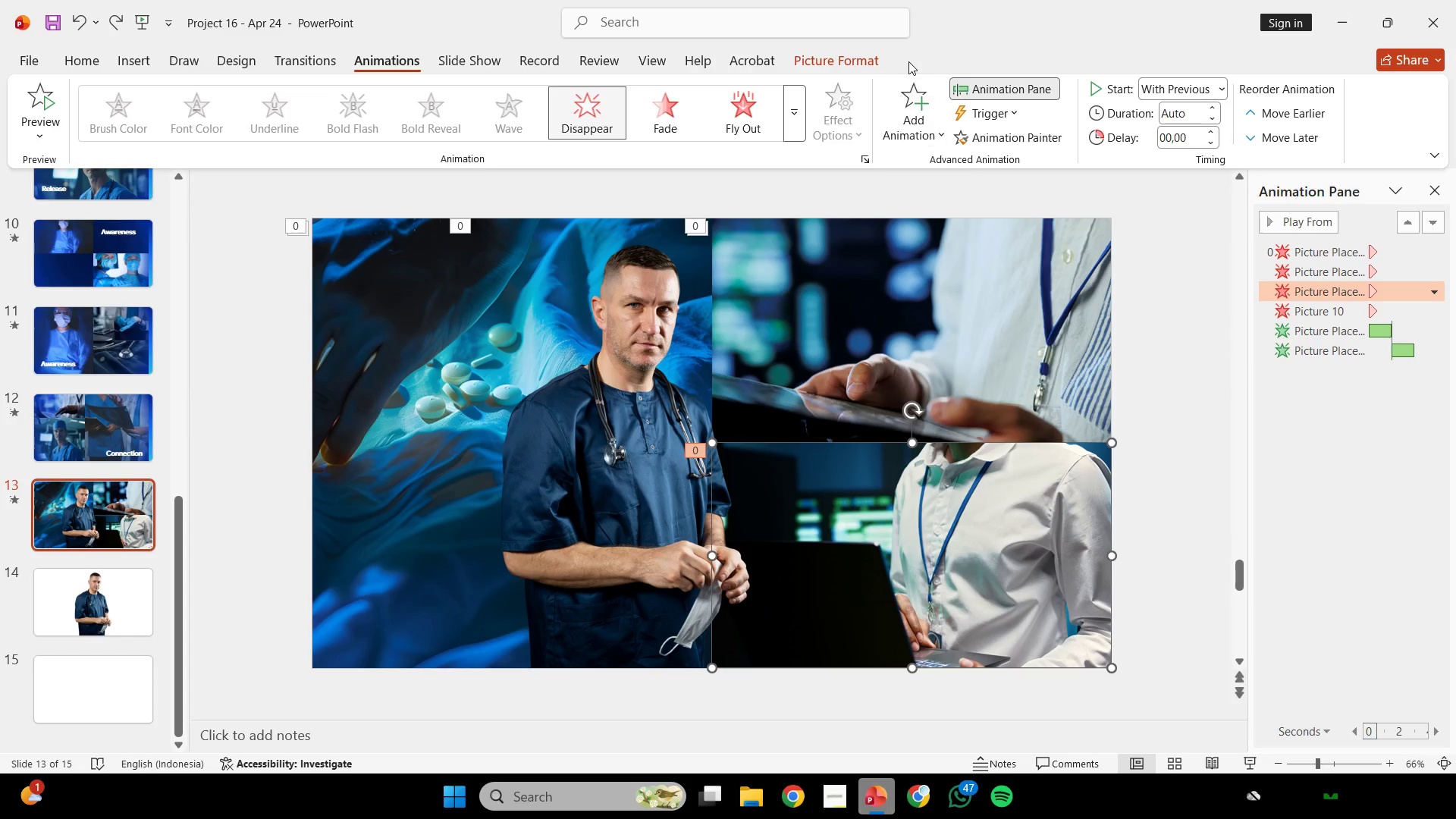 
left_click([902, 132])
 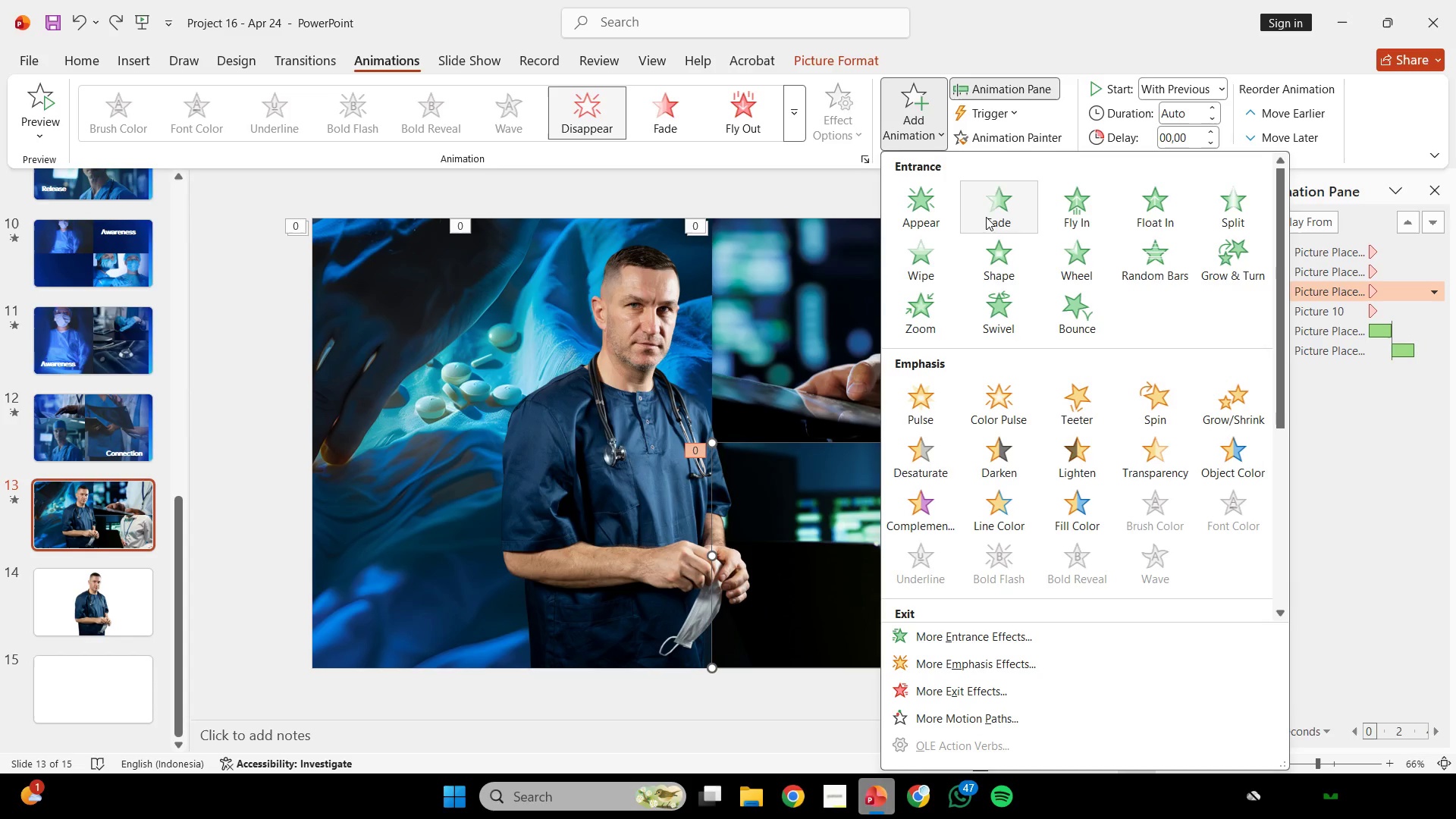 
left_click([990, 214])
 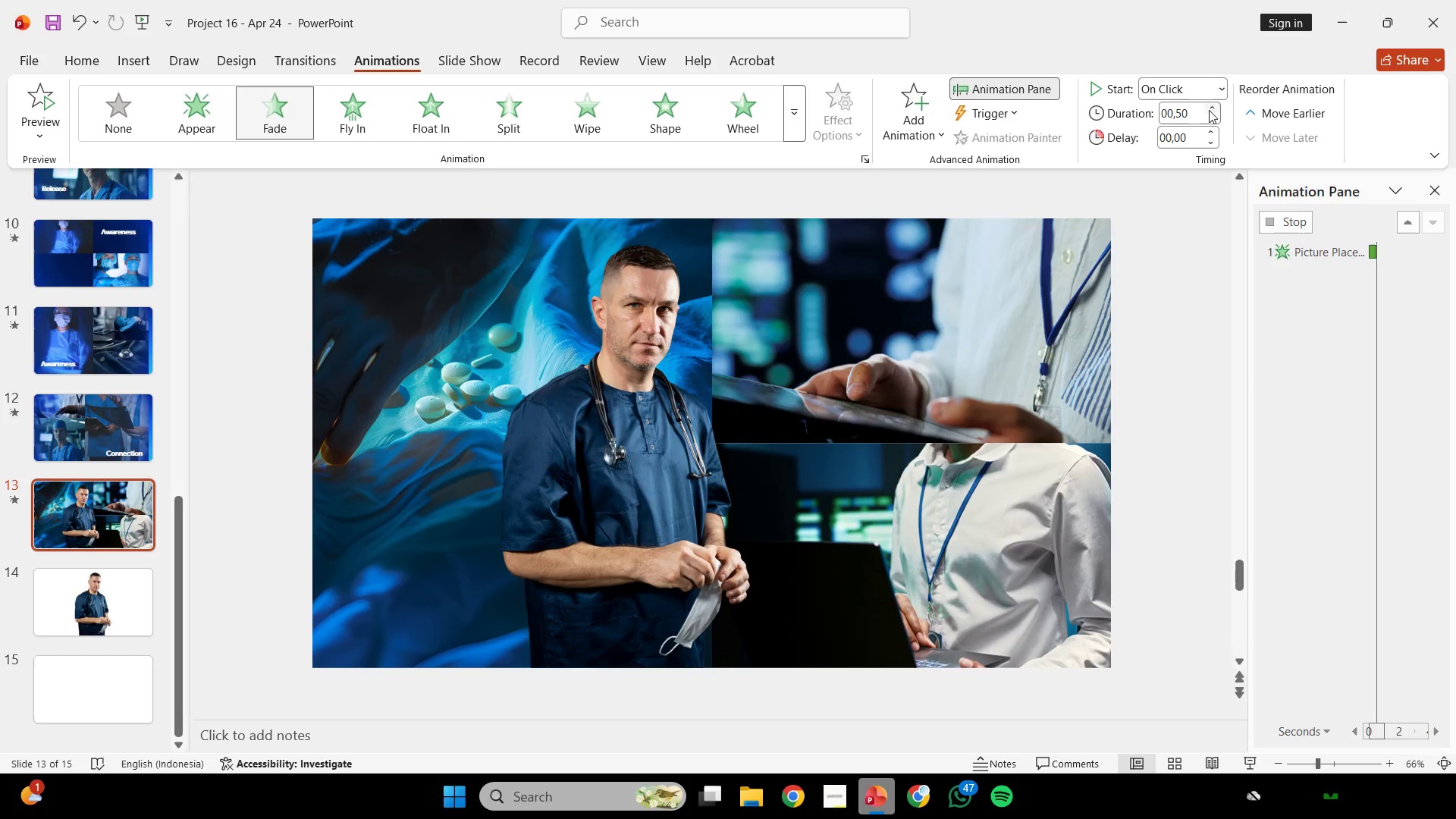 
double_click([1209, 110])
 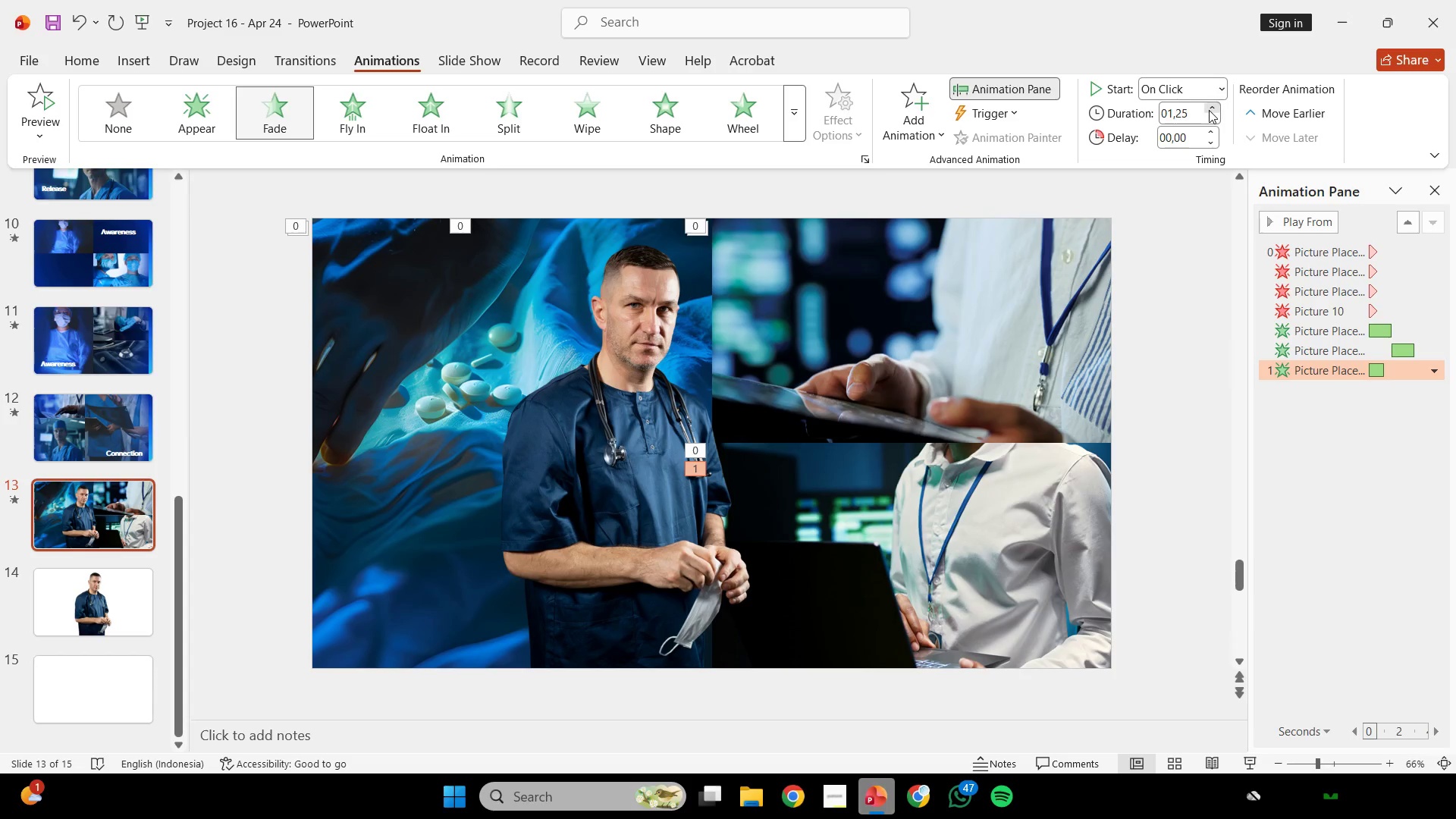 
triple_click([1209, 110])
 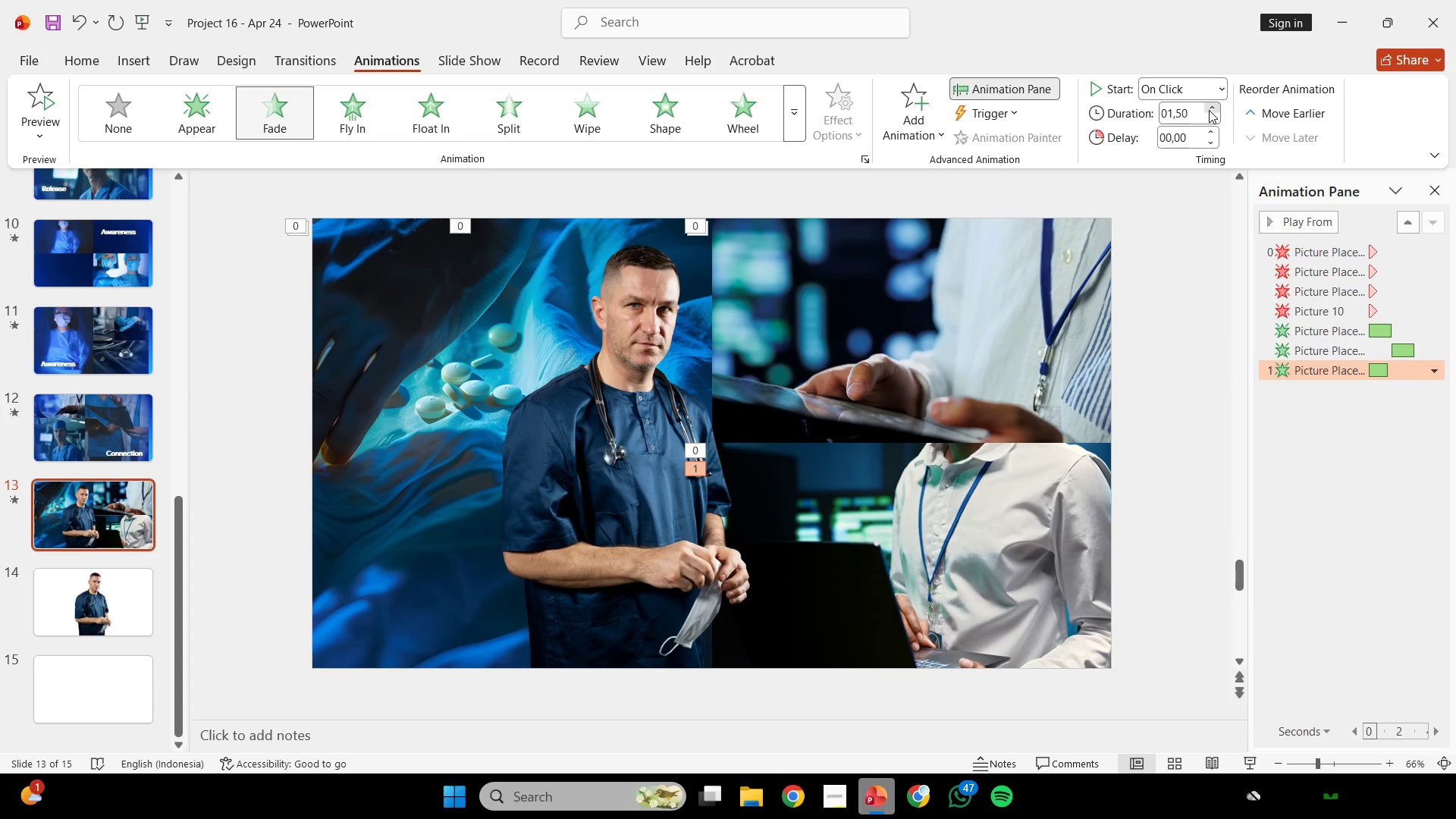 
left_click([1209, 110])
 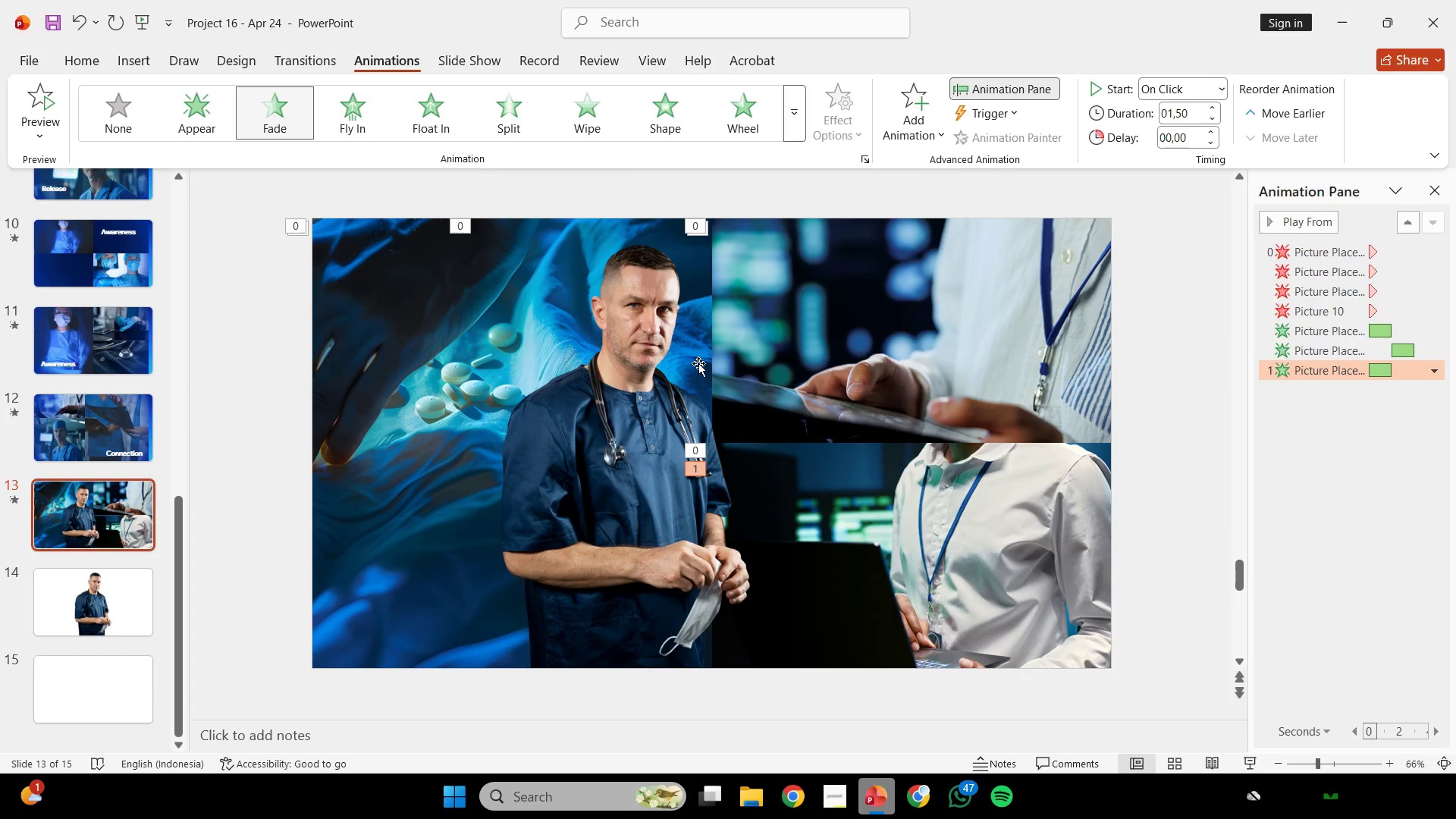 
left_click([698, 363])
 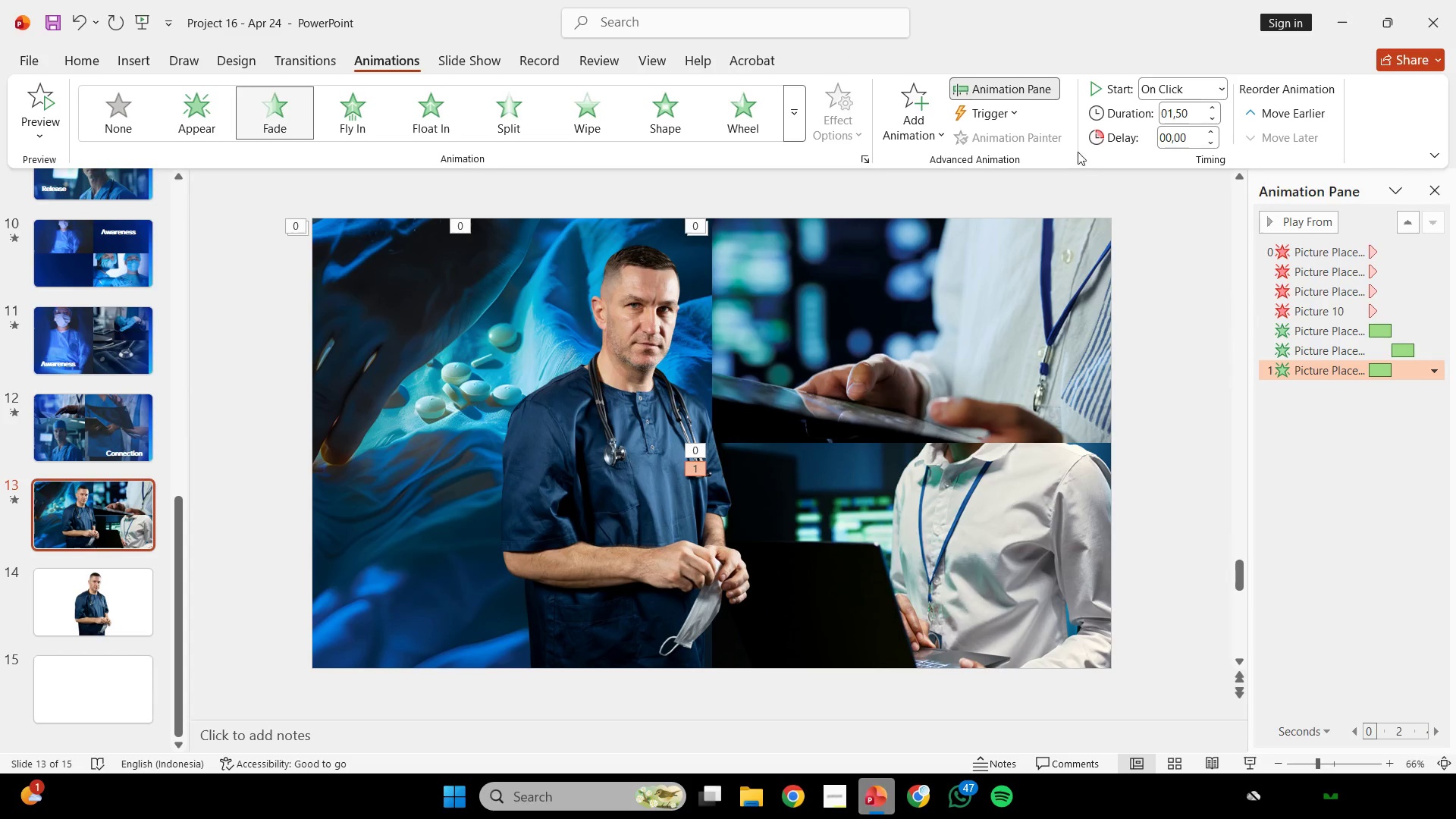 
left_click([1174, 69])
 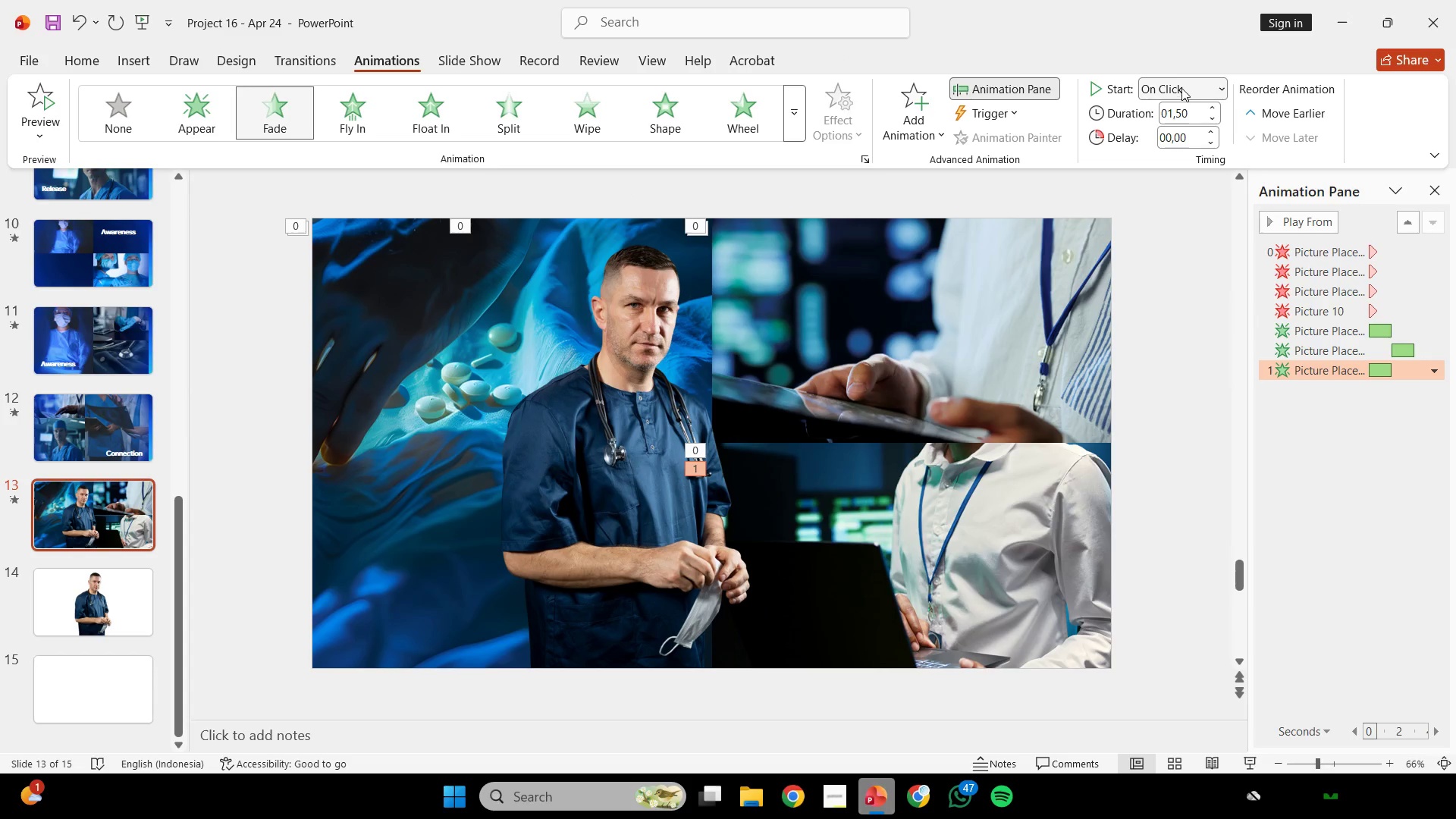 
left_click([1181, 88])
 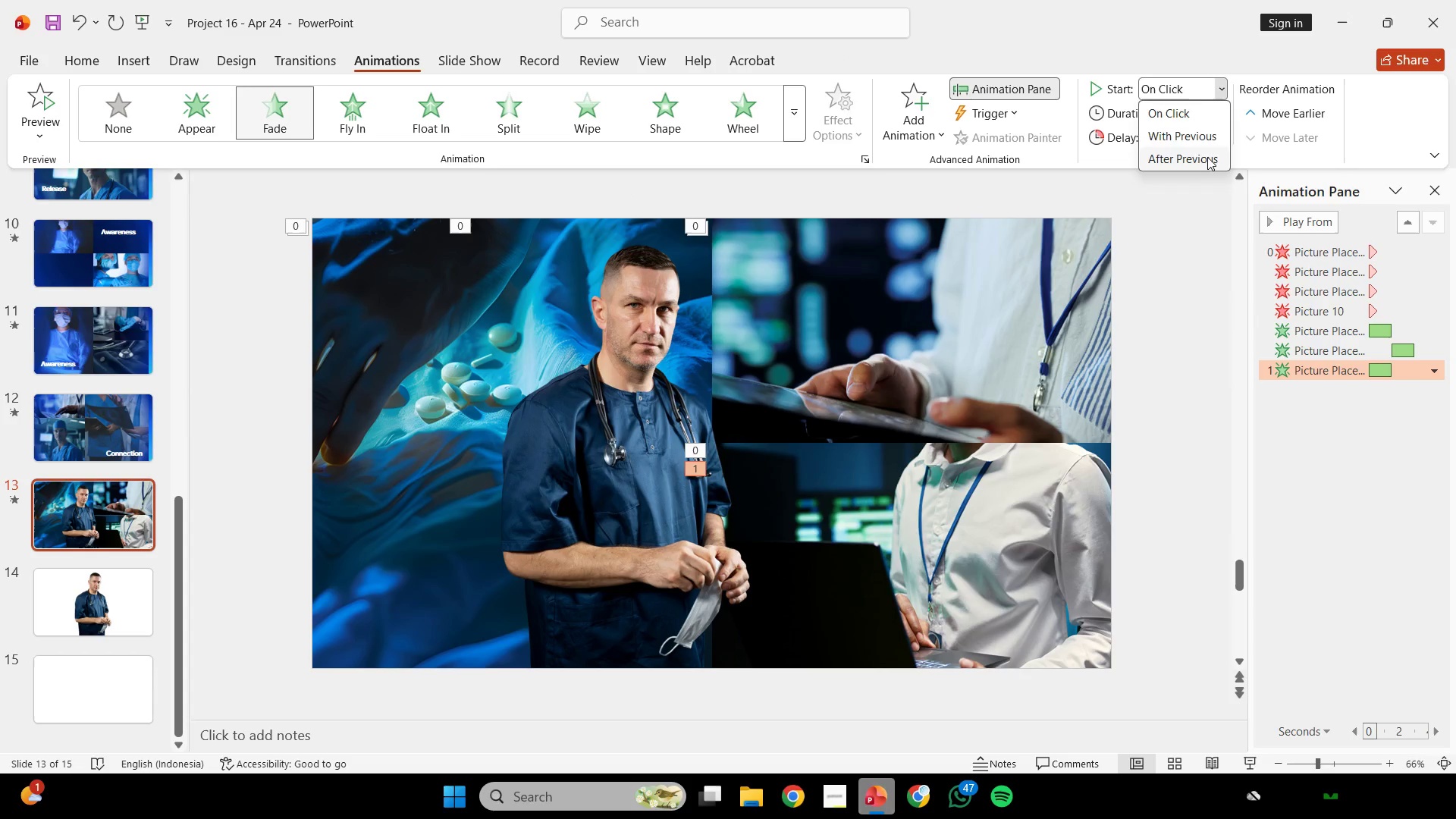 
left_click([1207, 157])
 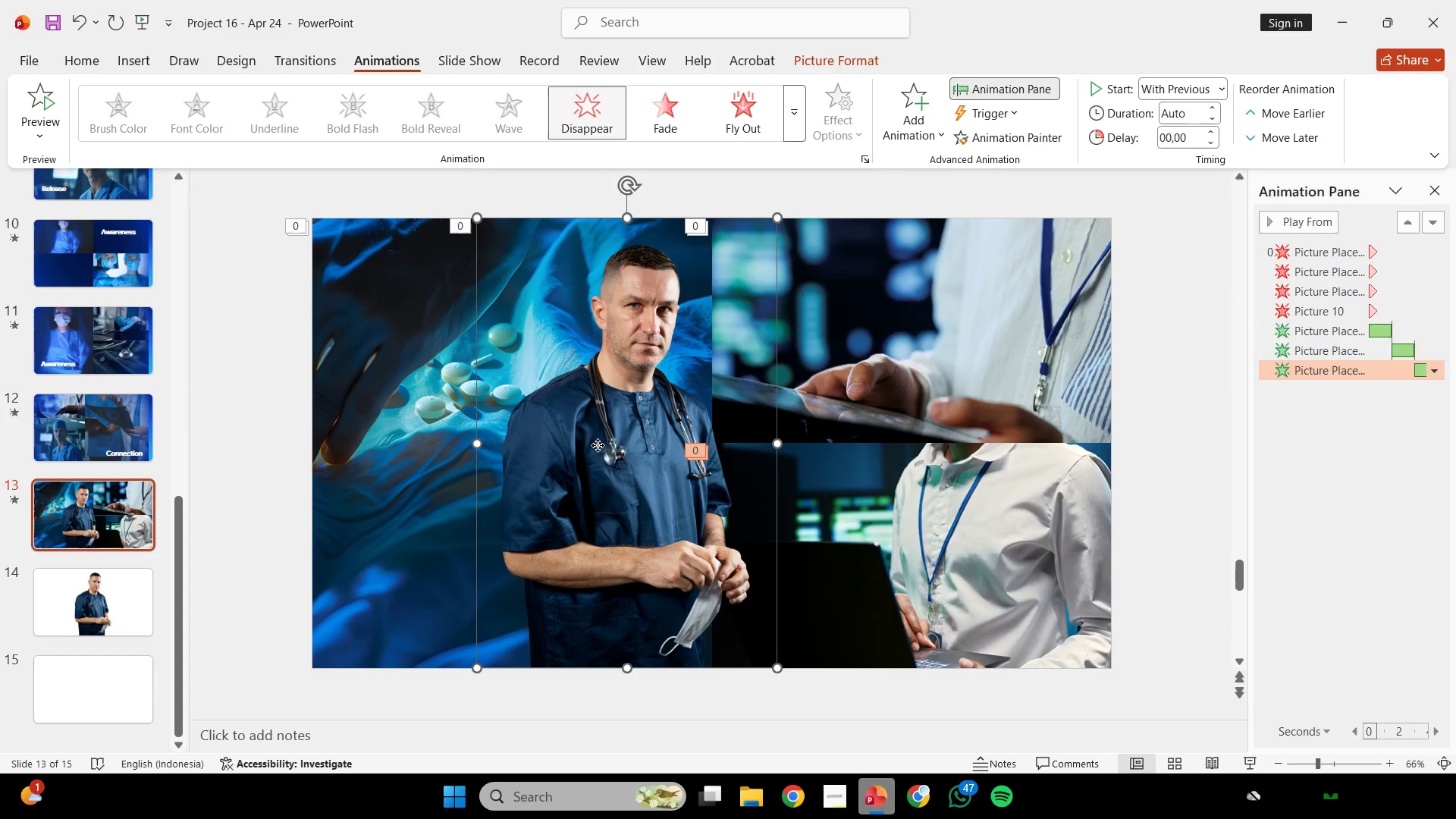 
left_click([598, 445])
 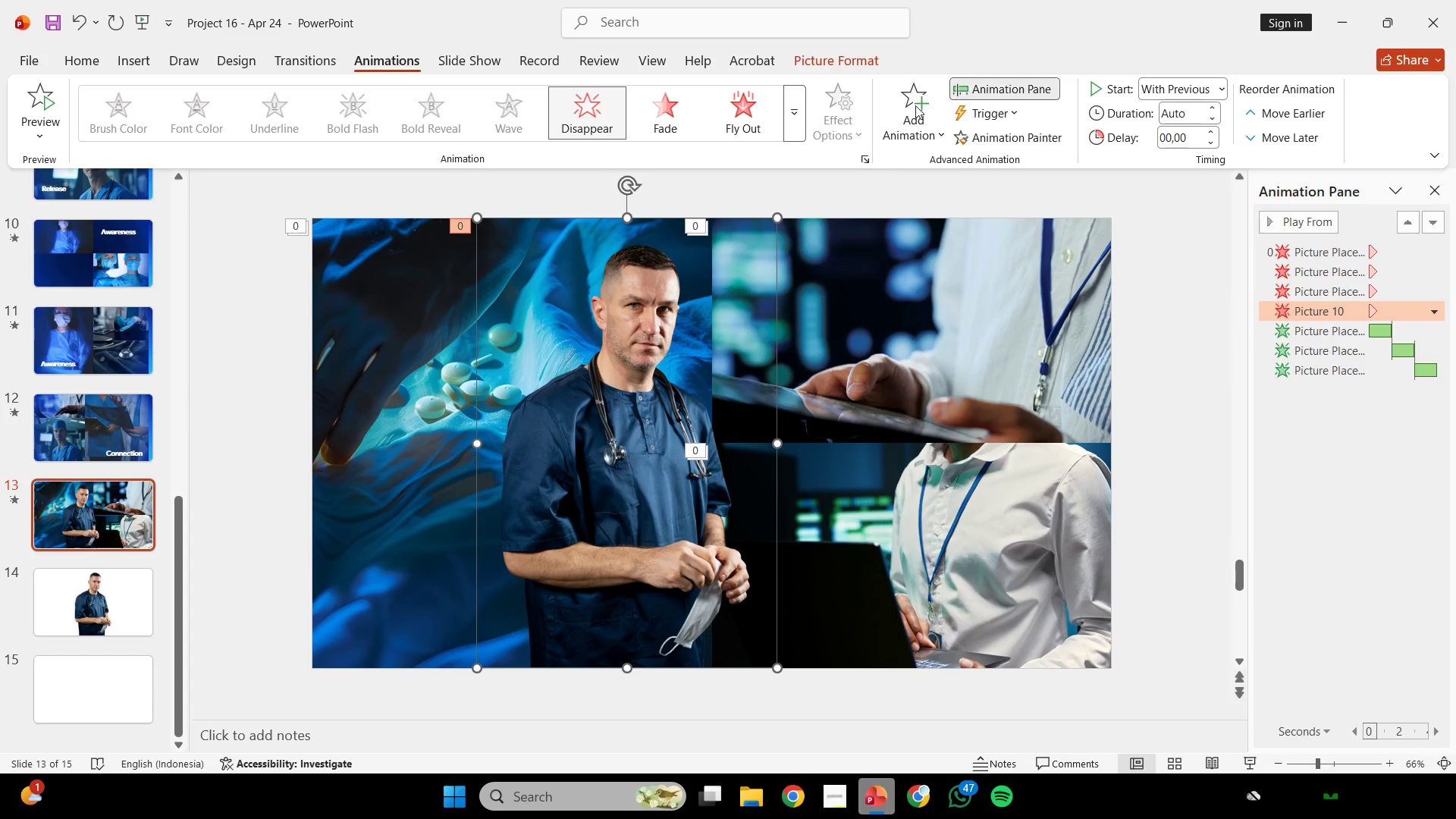 
left_click([902, 105])
 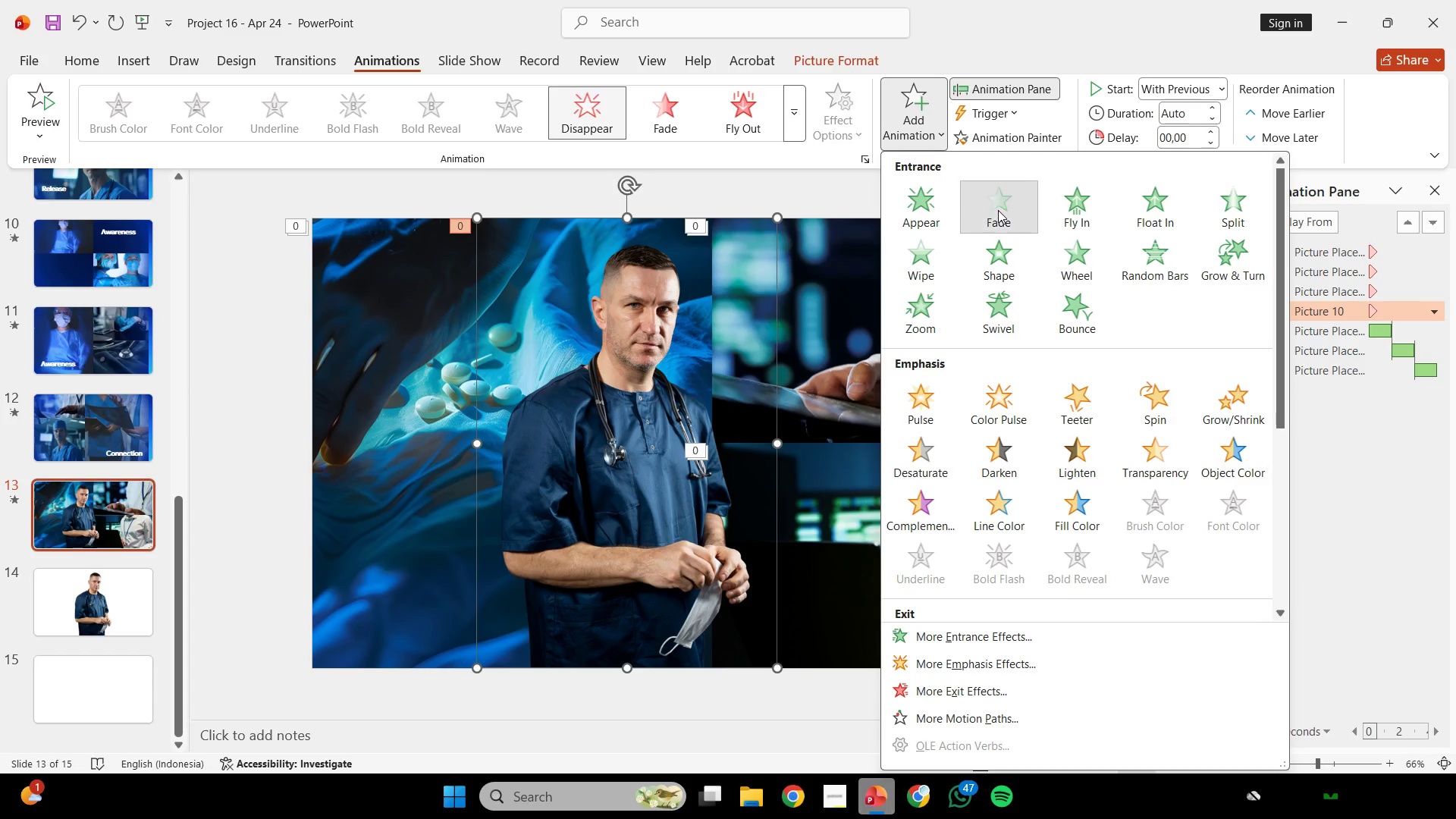 
left_click([998, 210])
 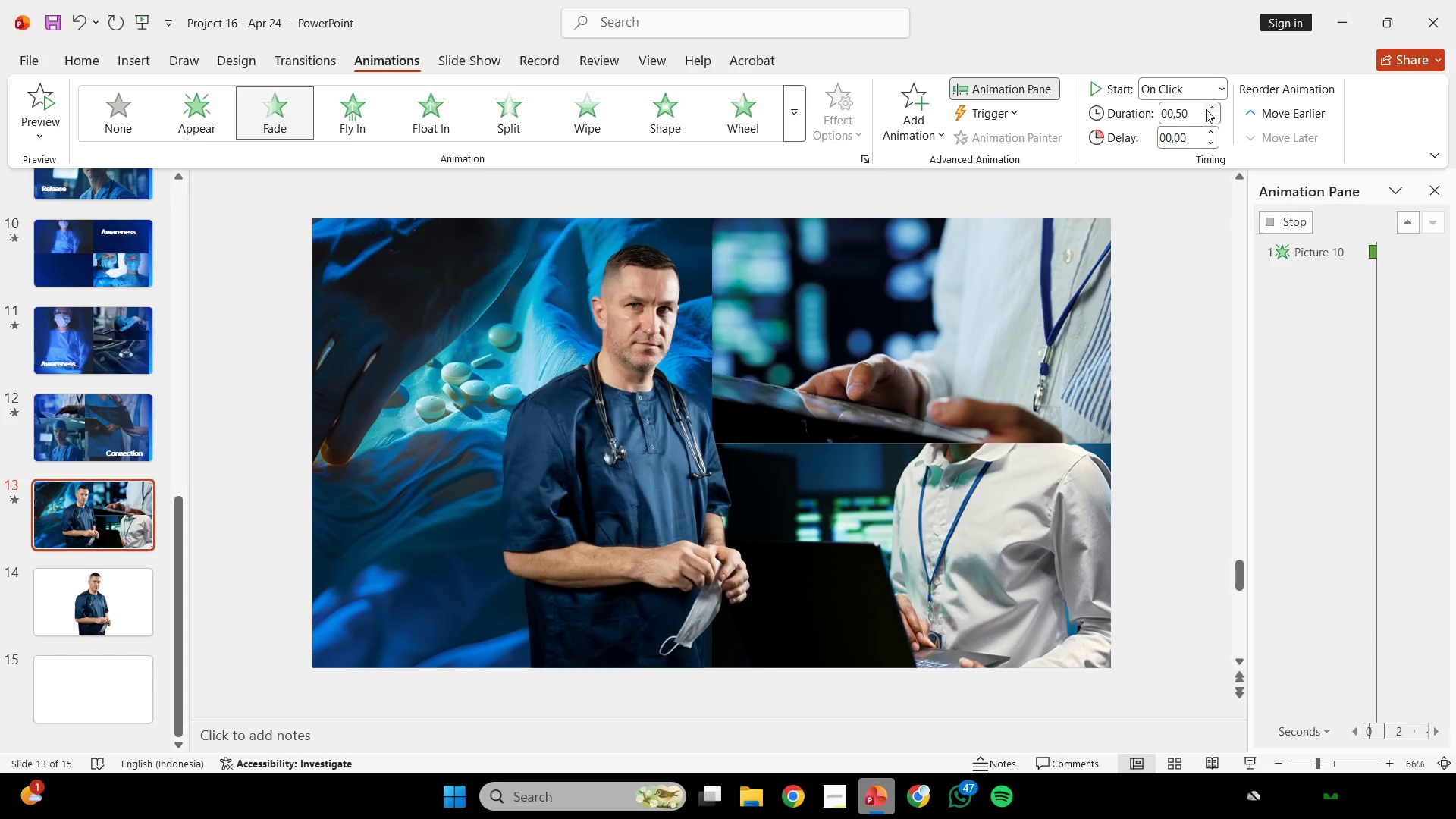 
double_click([1206, 109])
 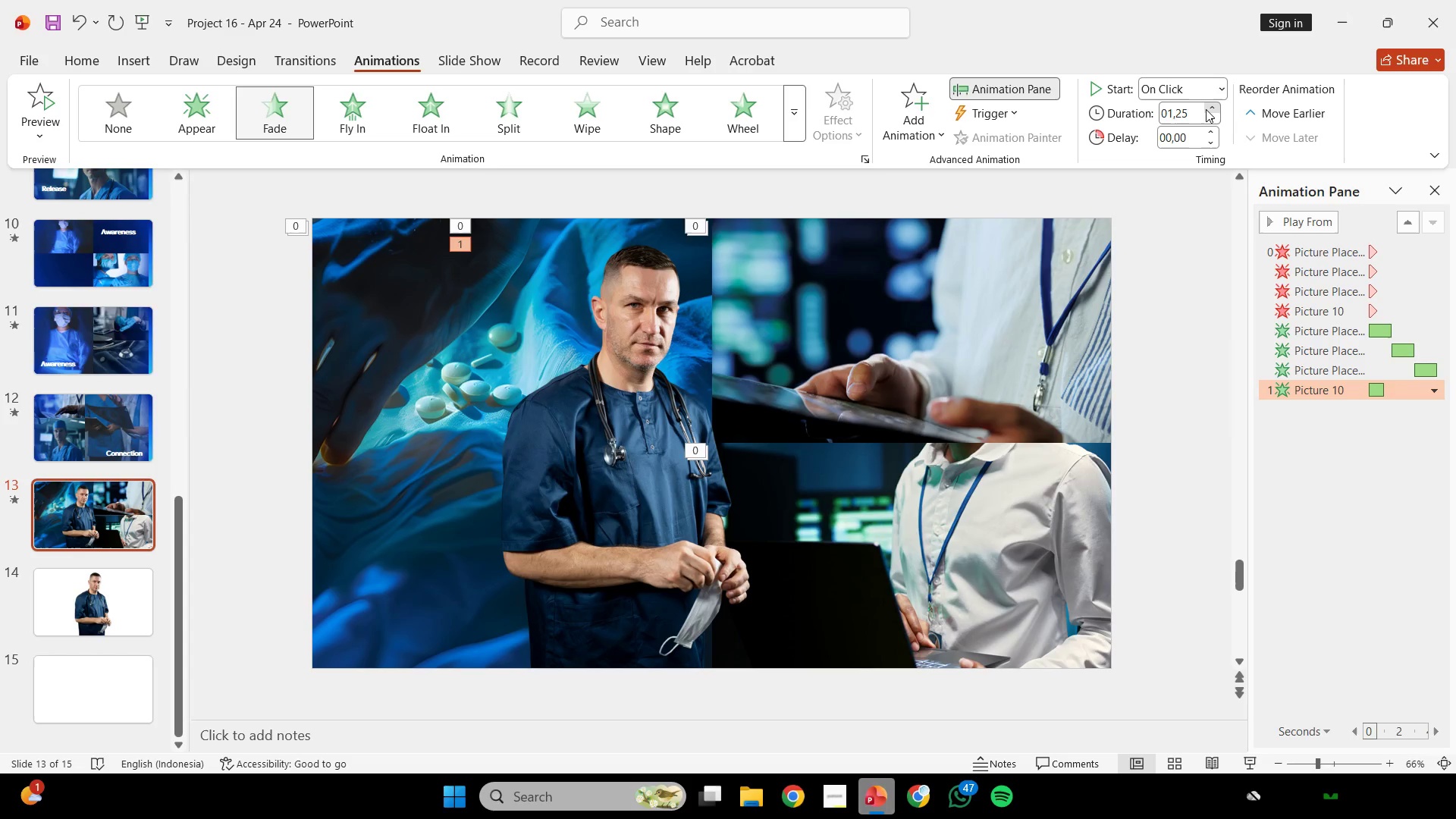 
triple_click([1206, 109])
 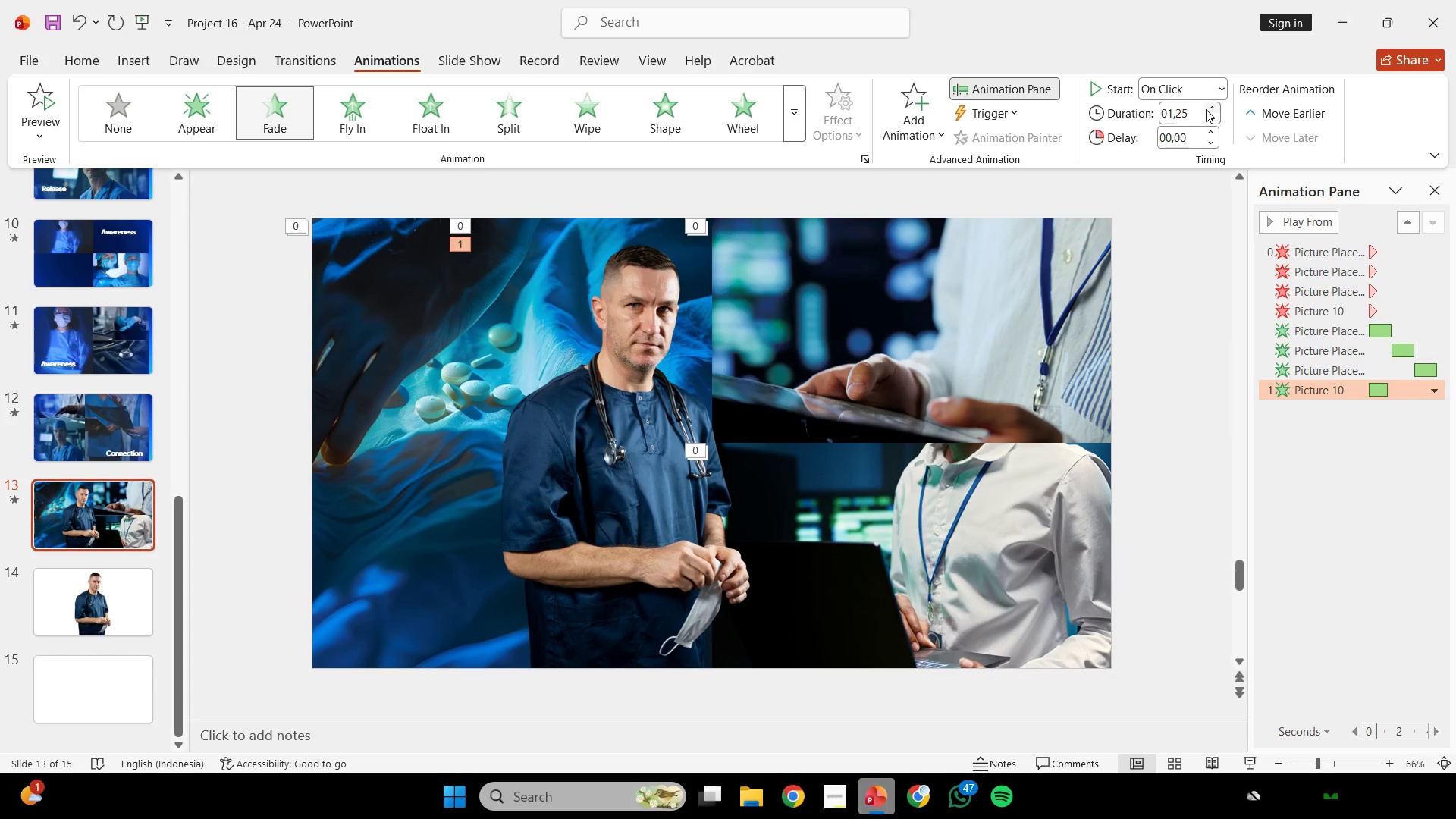 
triple_click([1206, 109])
 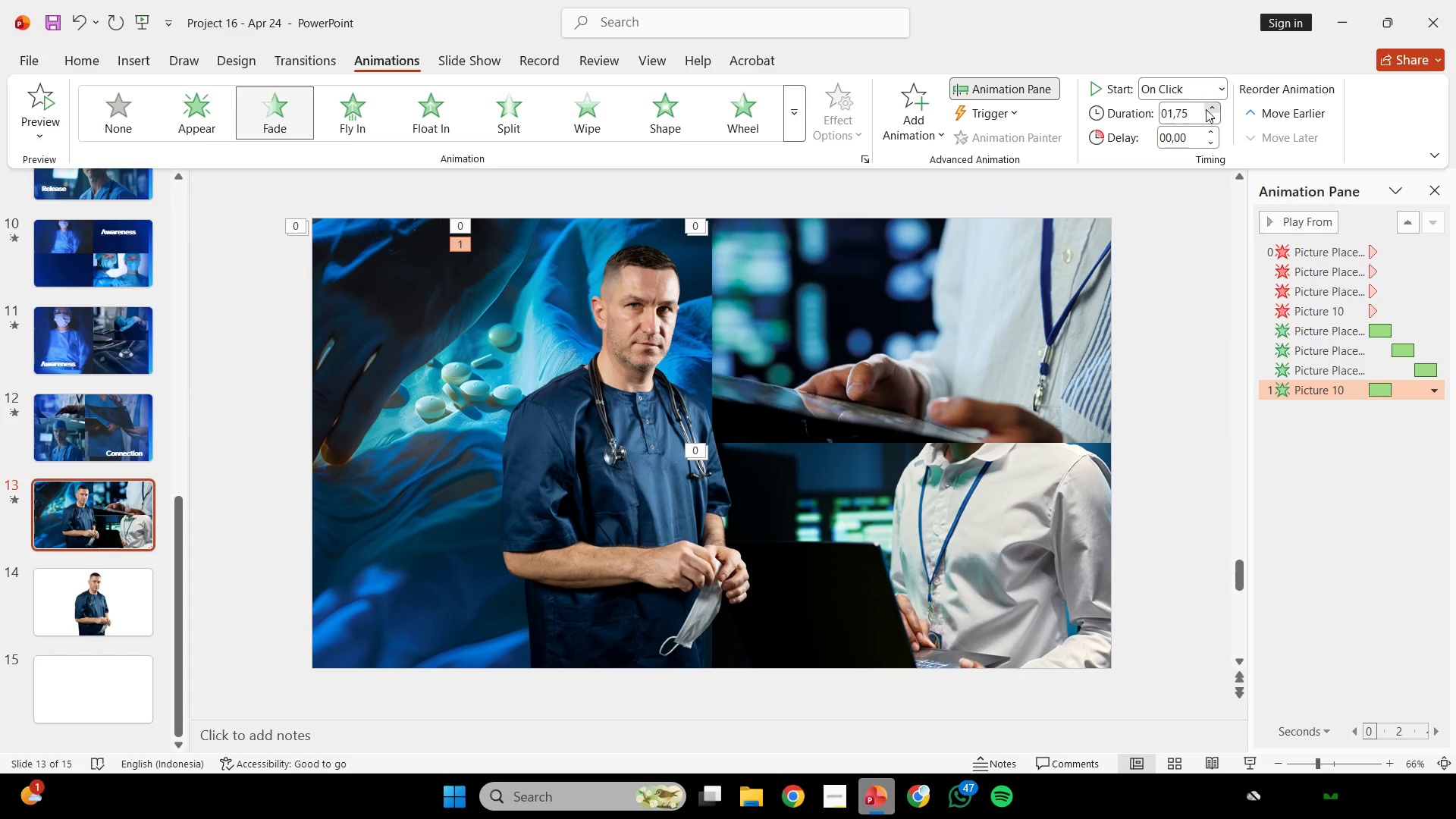 
triple_click([1206, 109])
 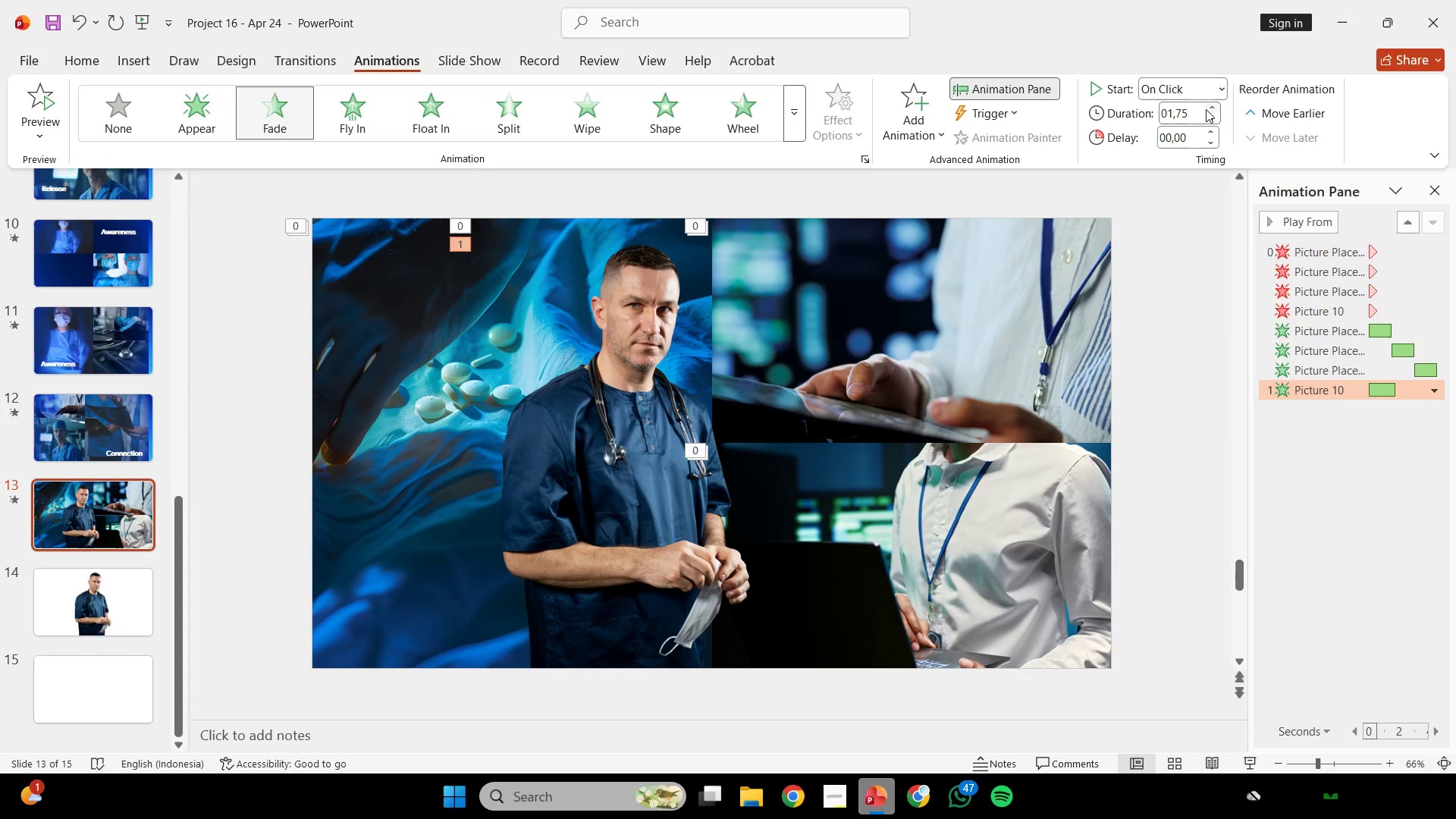 
triple_click([1206, 109])
 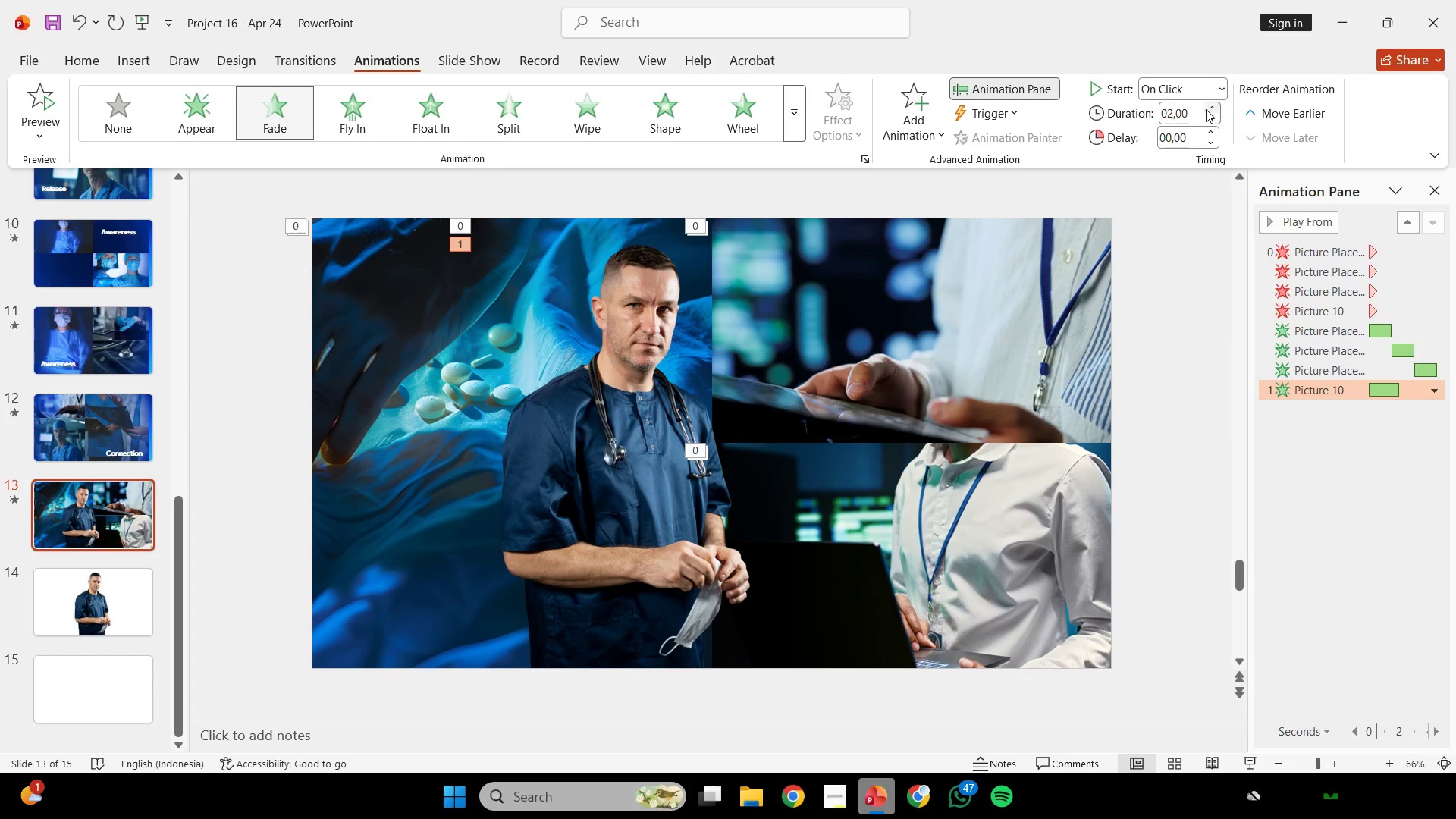 
triple_click([1206, 109])
 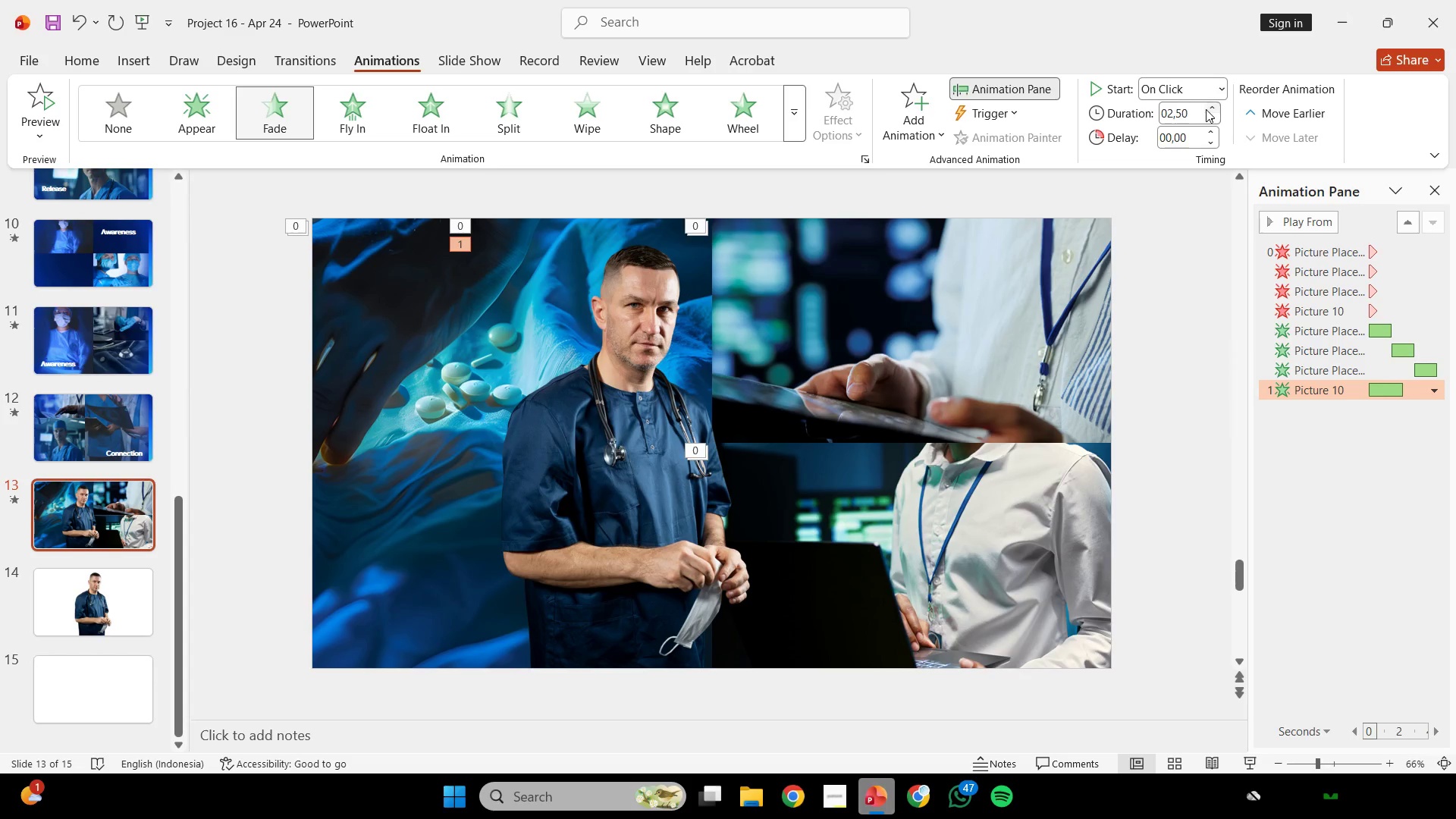 
triple_click([1206, 109])
 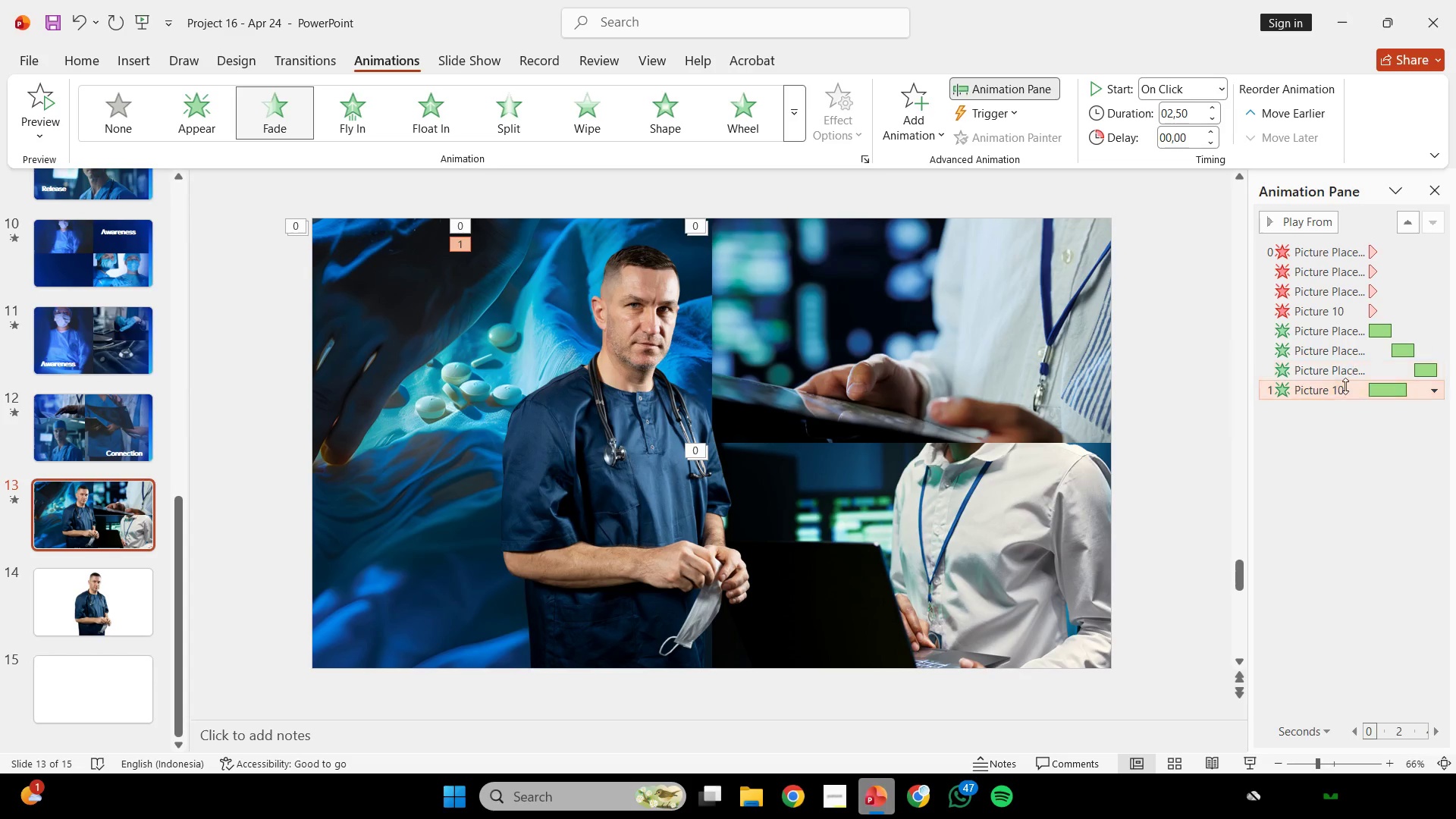 
left_click([1329, 393])
 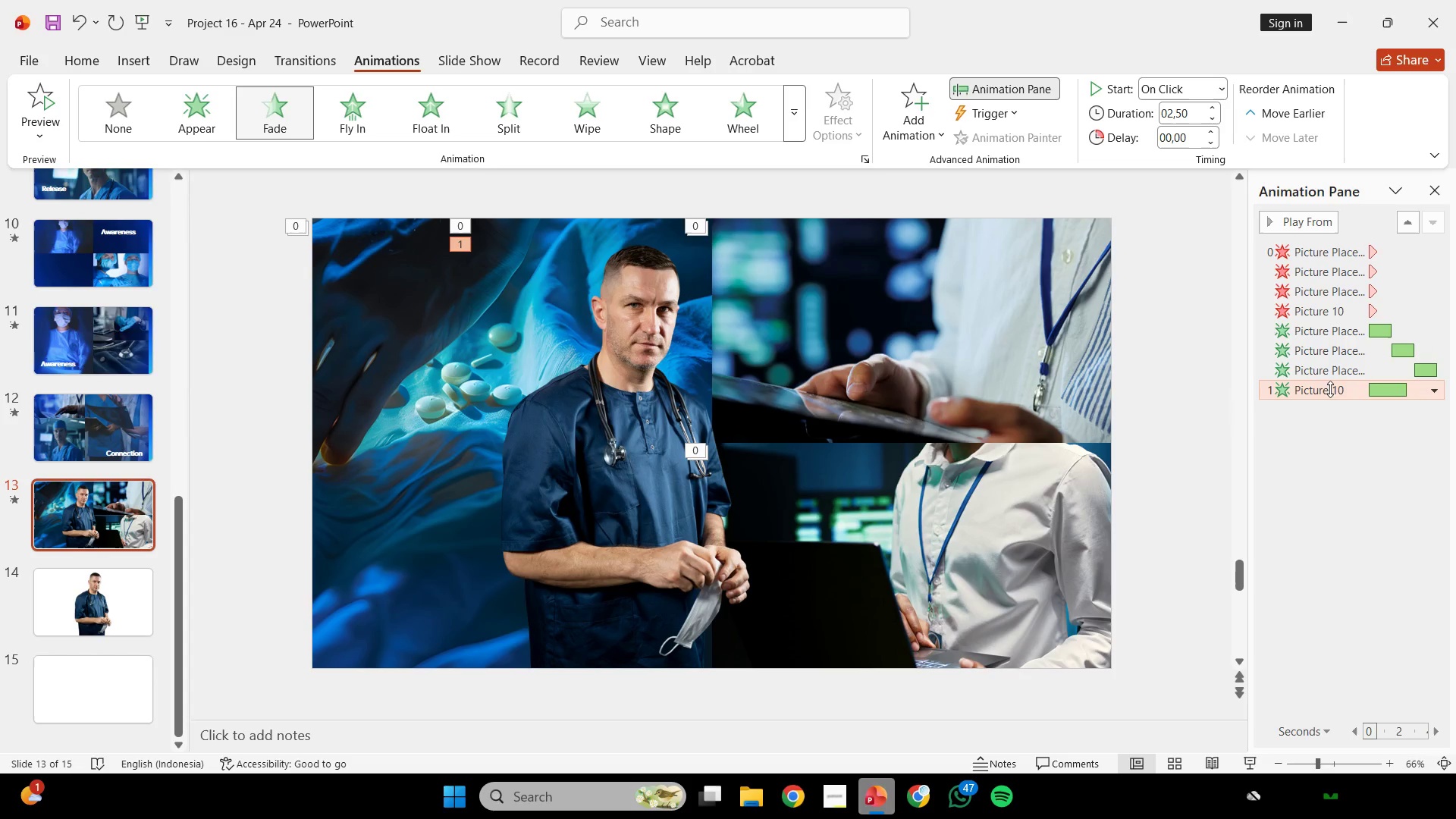 
key(Backspace)
 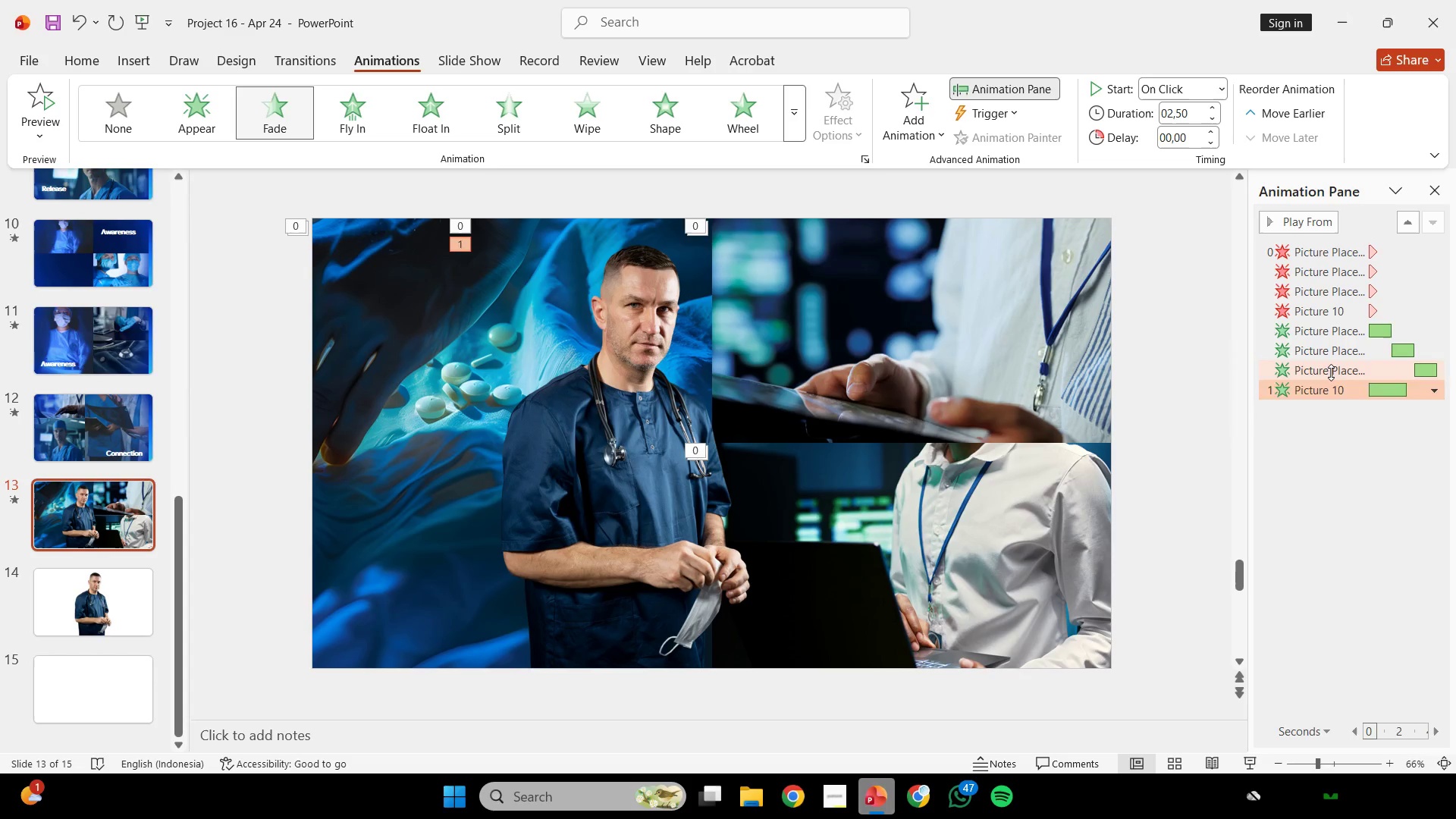 
key(Delete)
 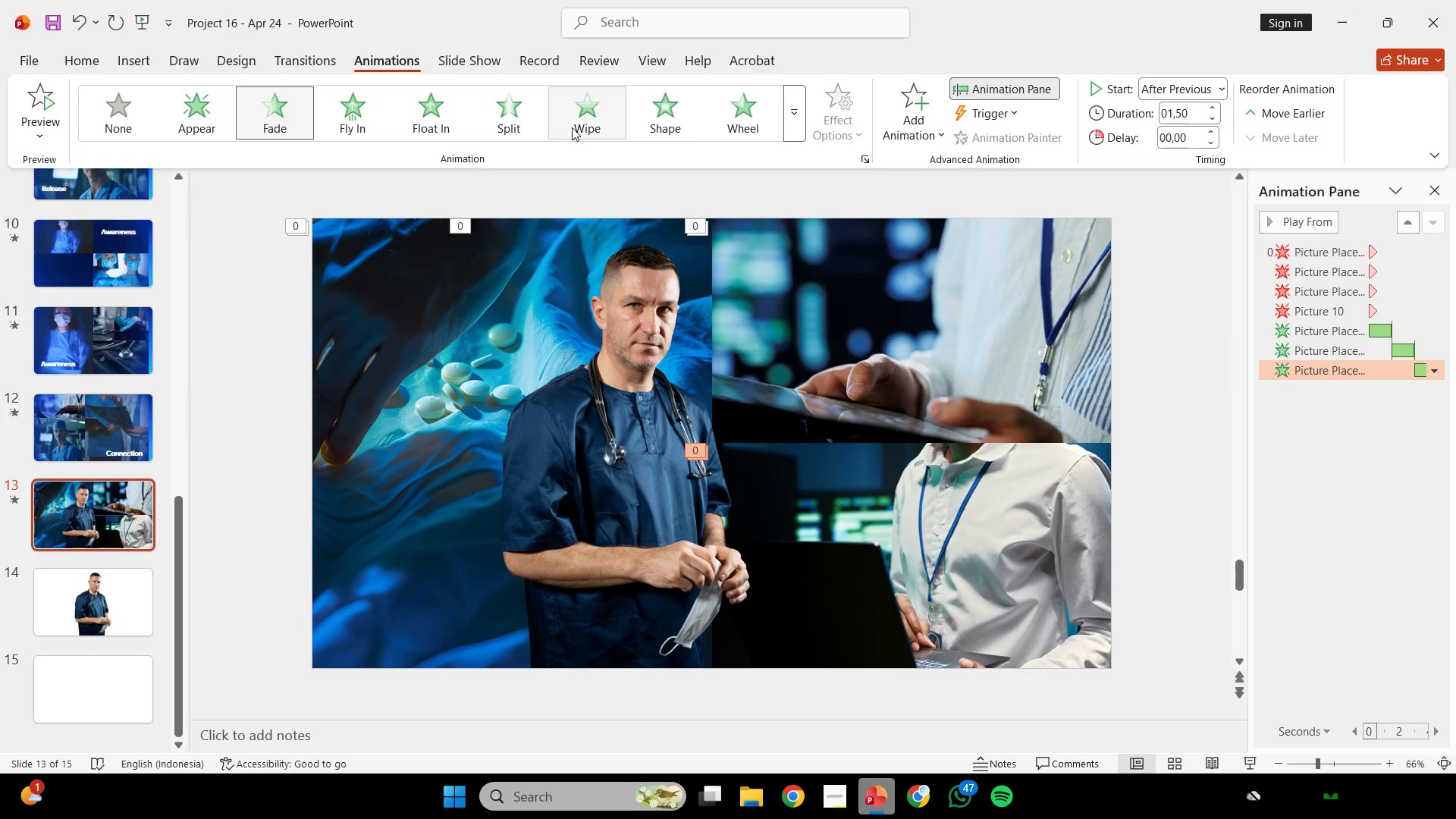 
mouse_move([538, 112])
 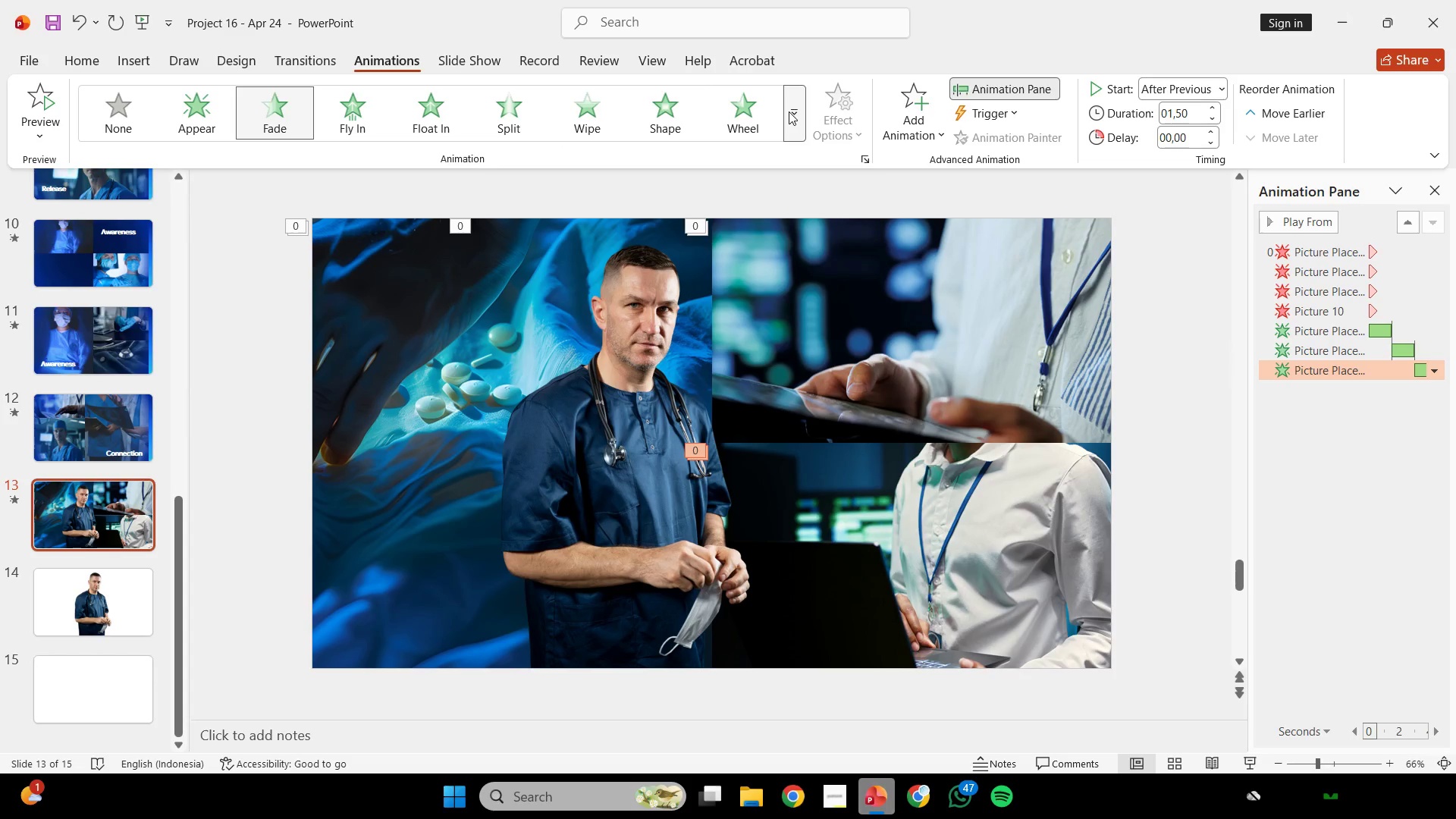 
left_click([789, 111])
 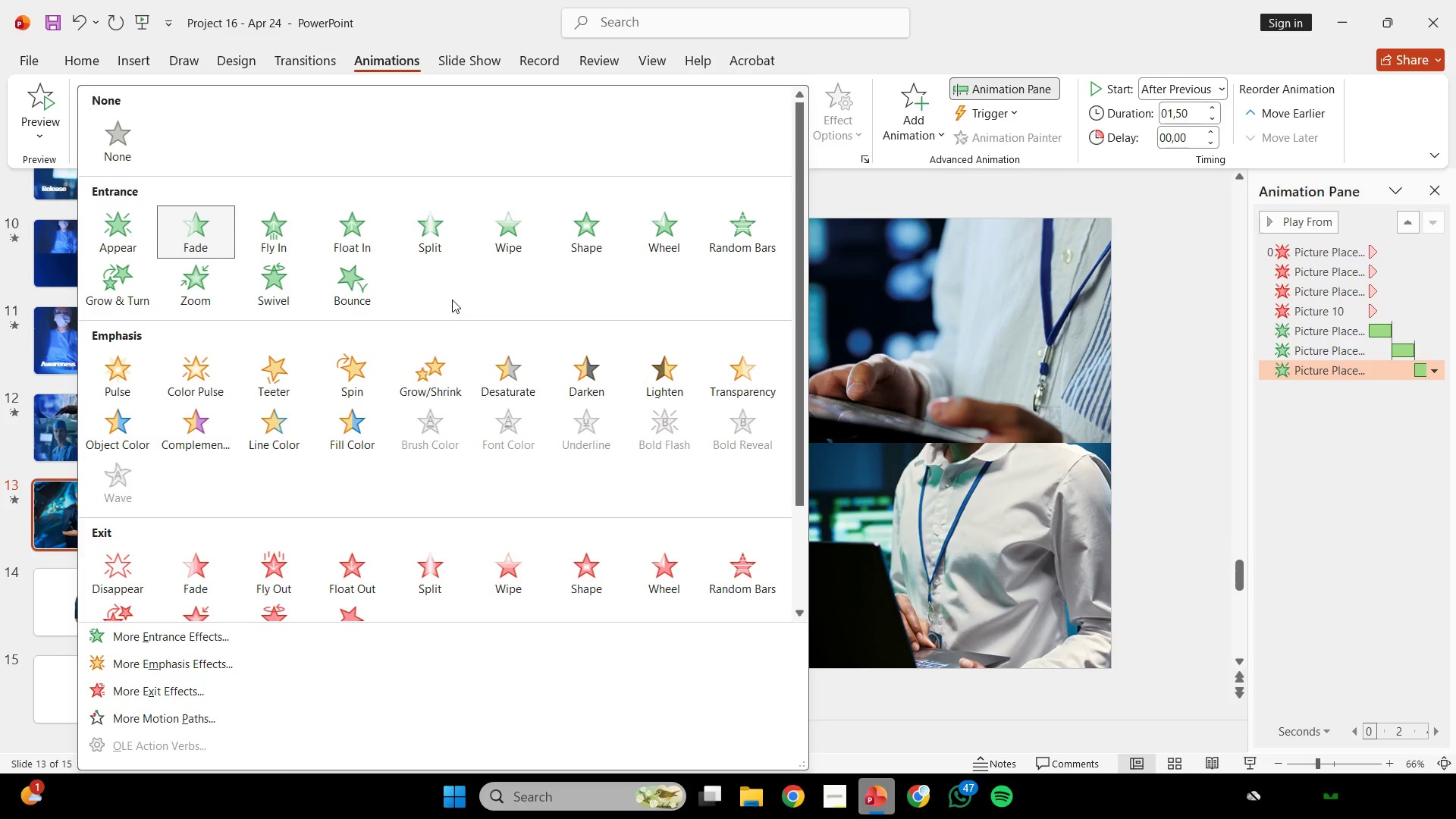 
scroll: coordinate [442, 447], scroll_direction: down, amount: 7.0
 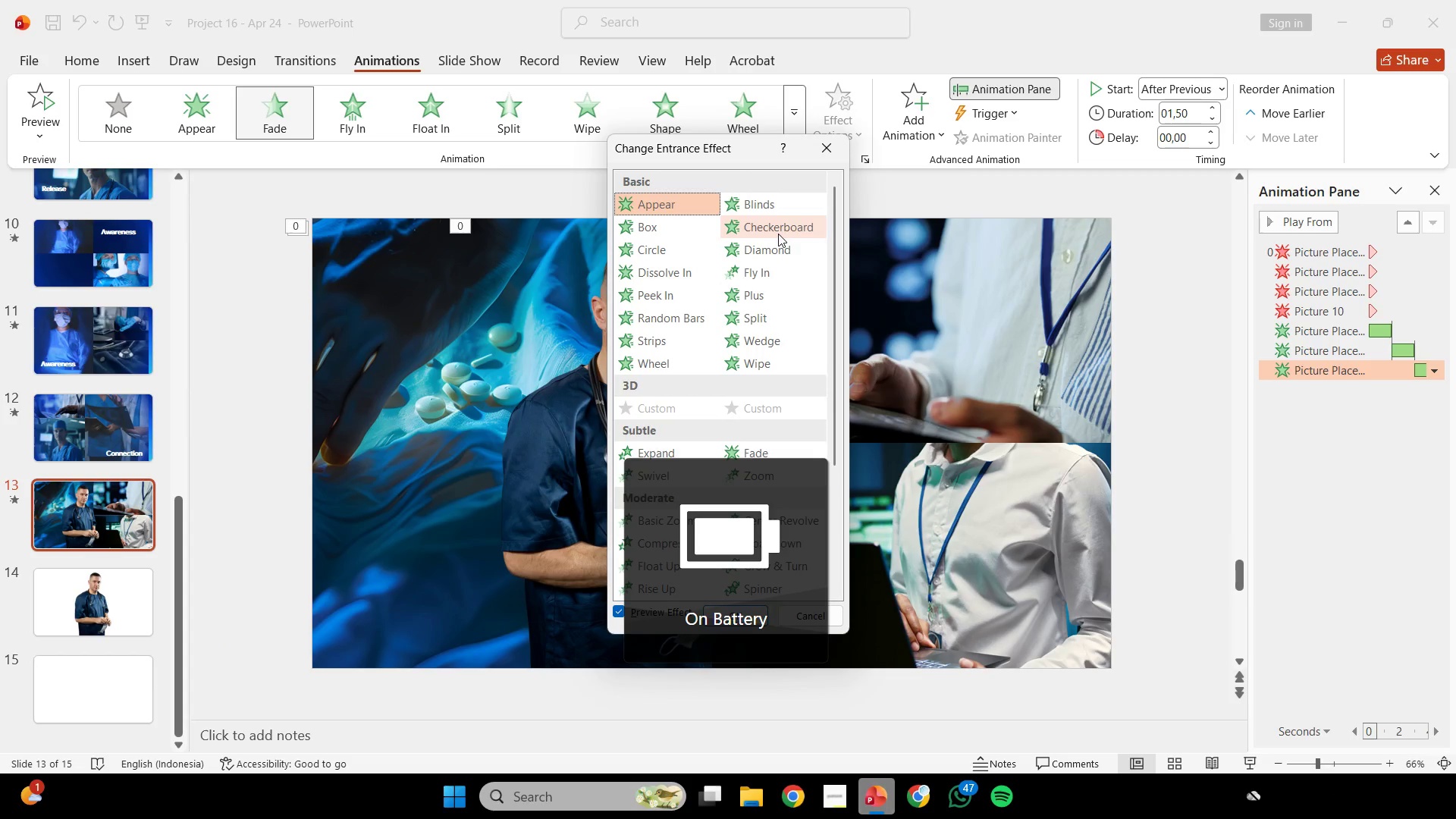 
wait(6.97)
 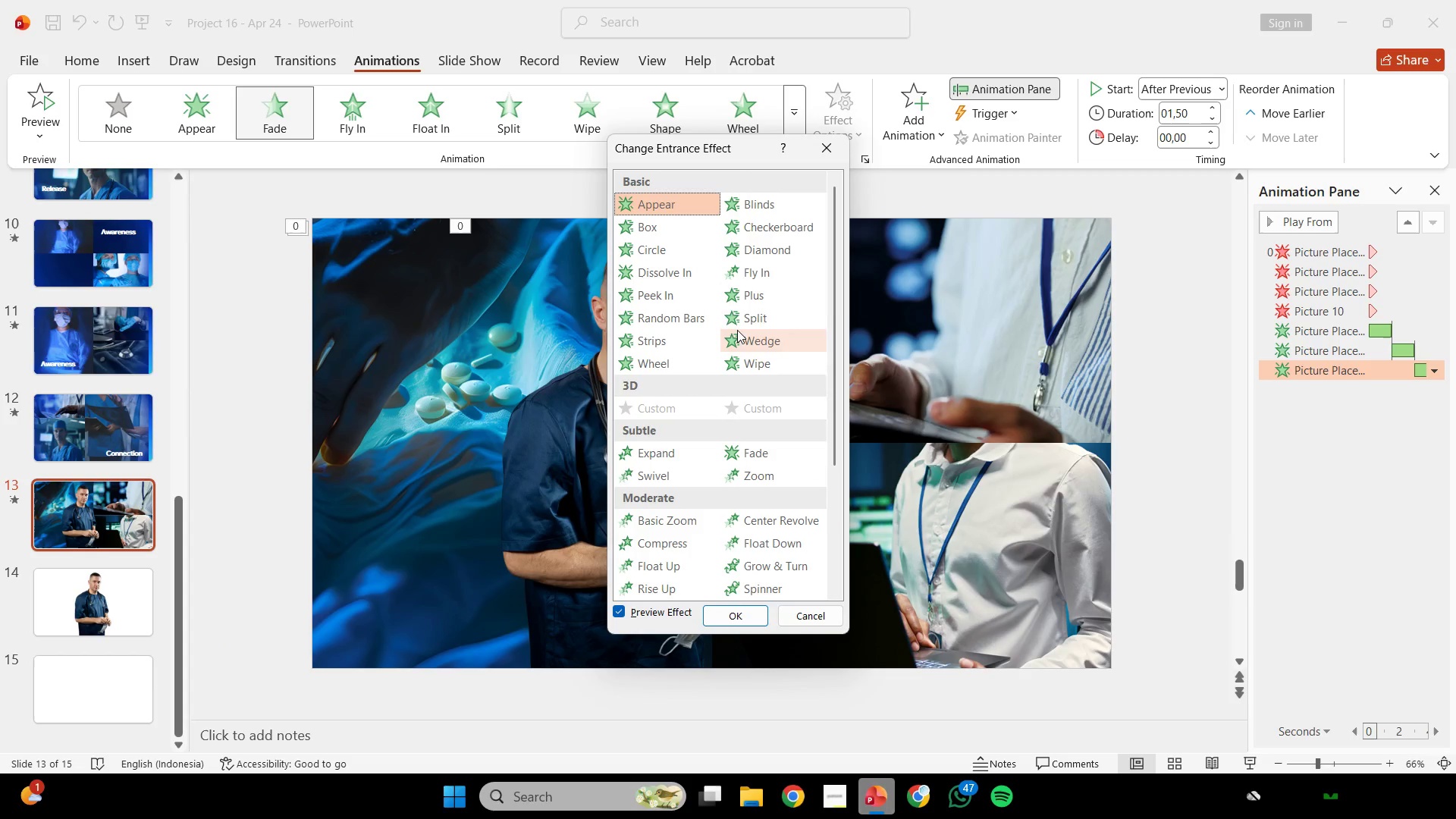 
left_click([688, 522])
 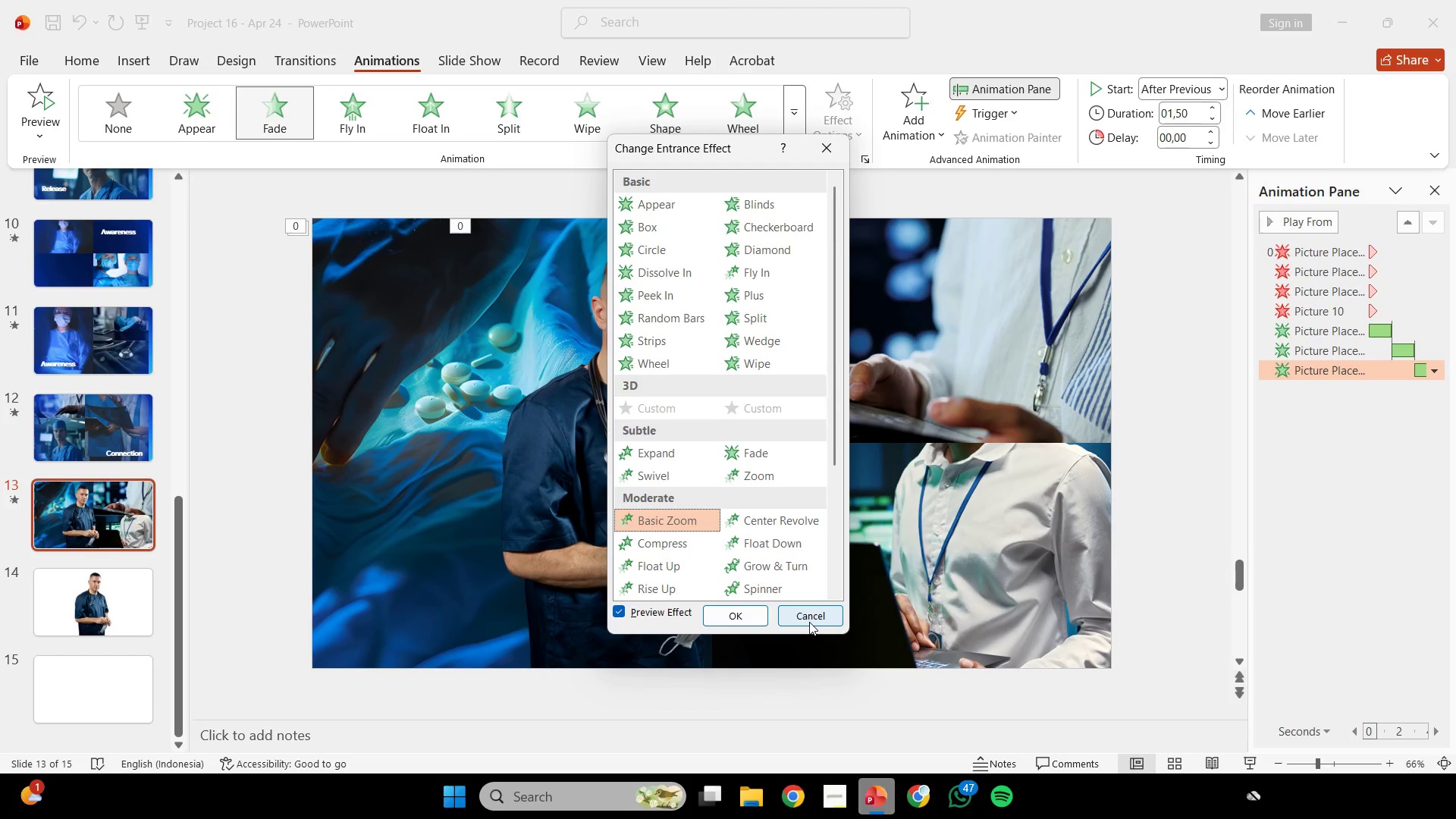 
left_click([809, 622])
 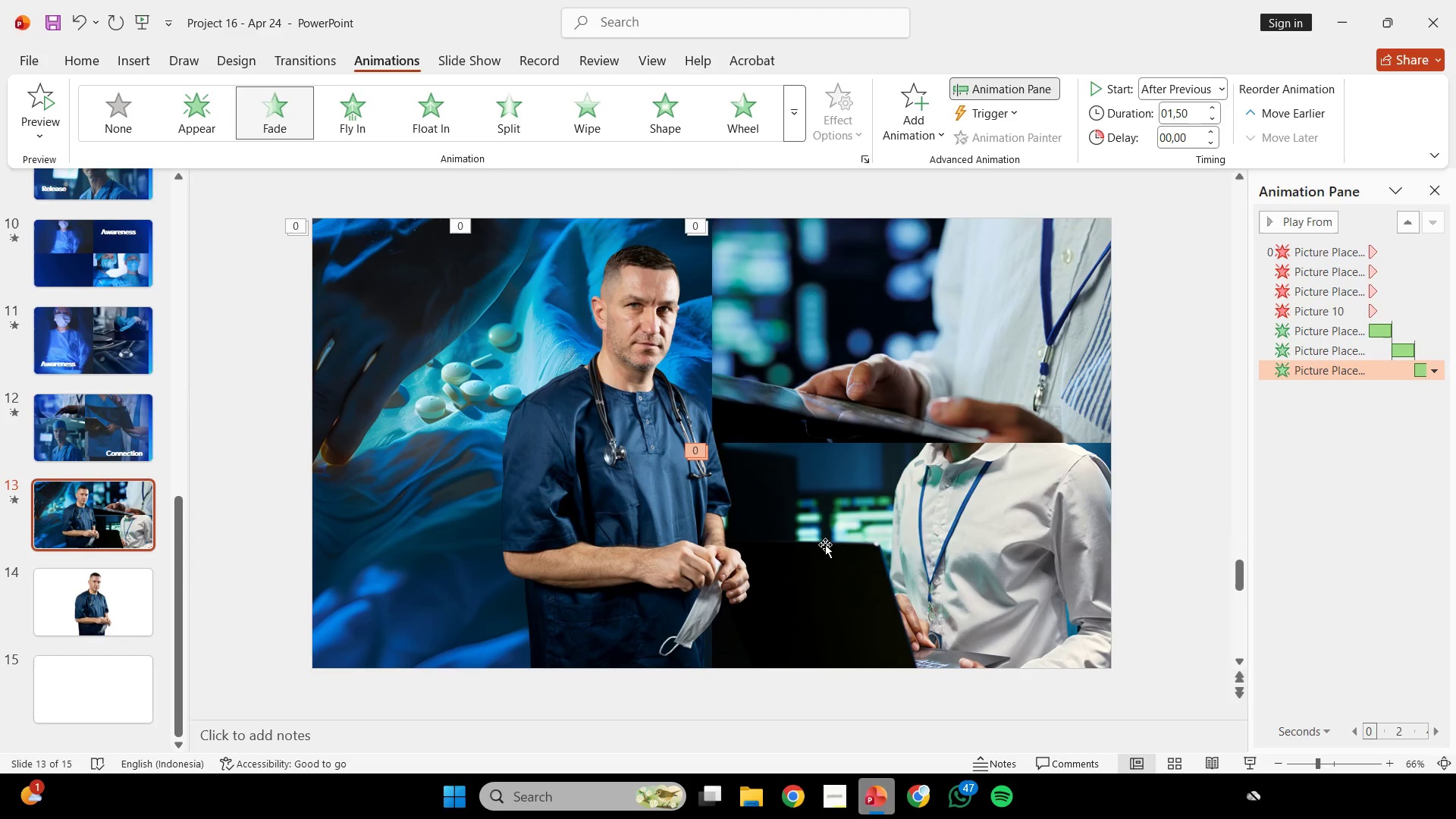 
key(Control+Y)
 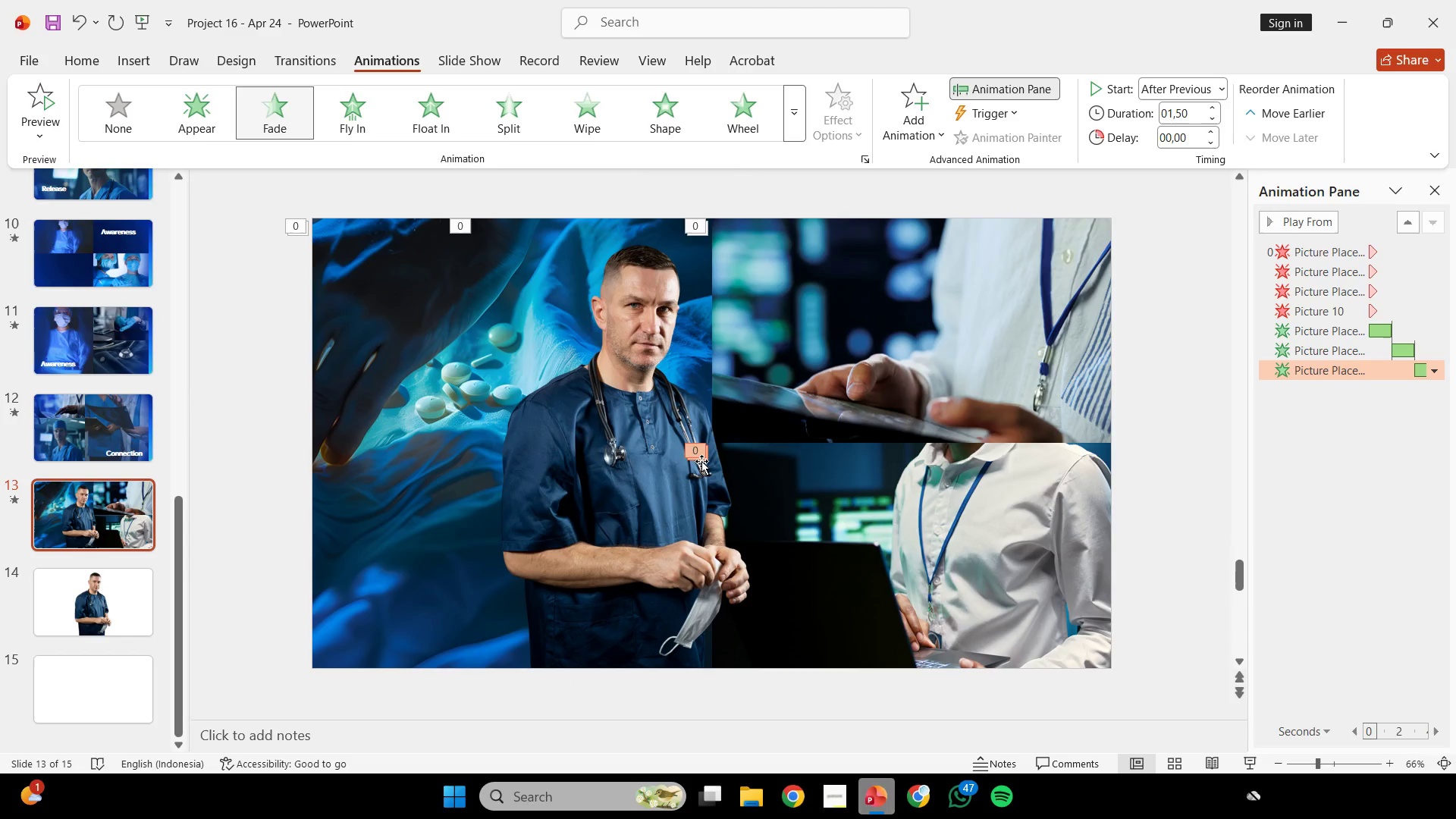 
left_click([679, 456])
 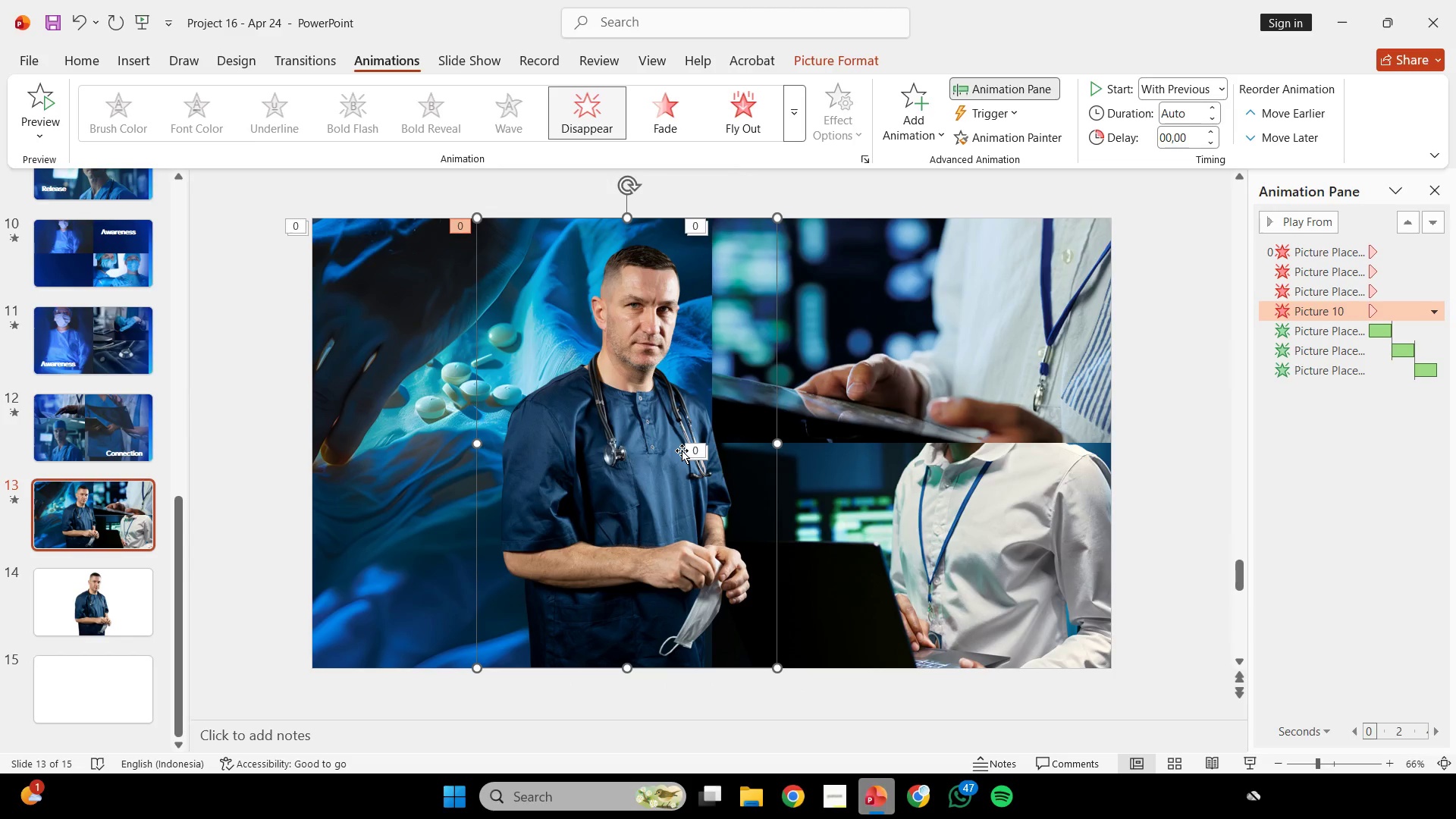 
key(Control+Z)
 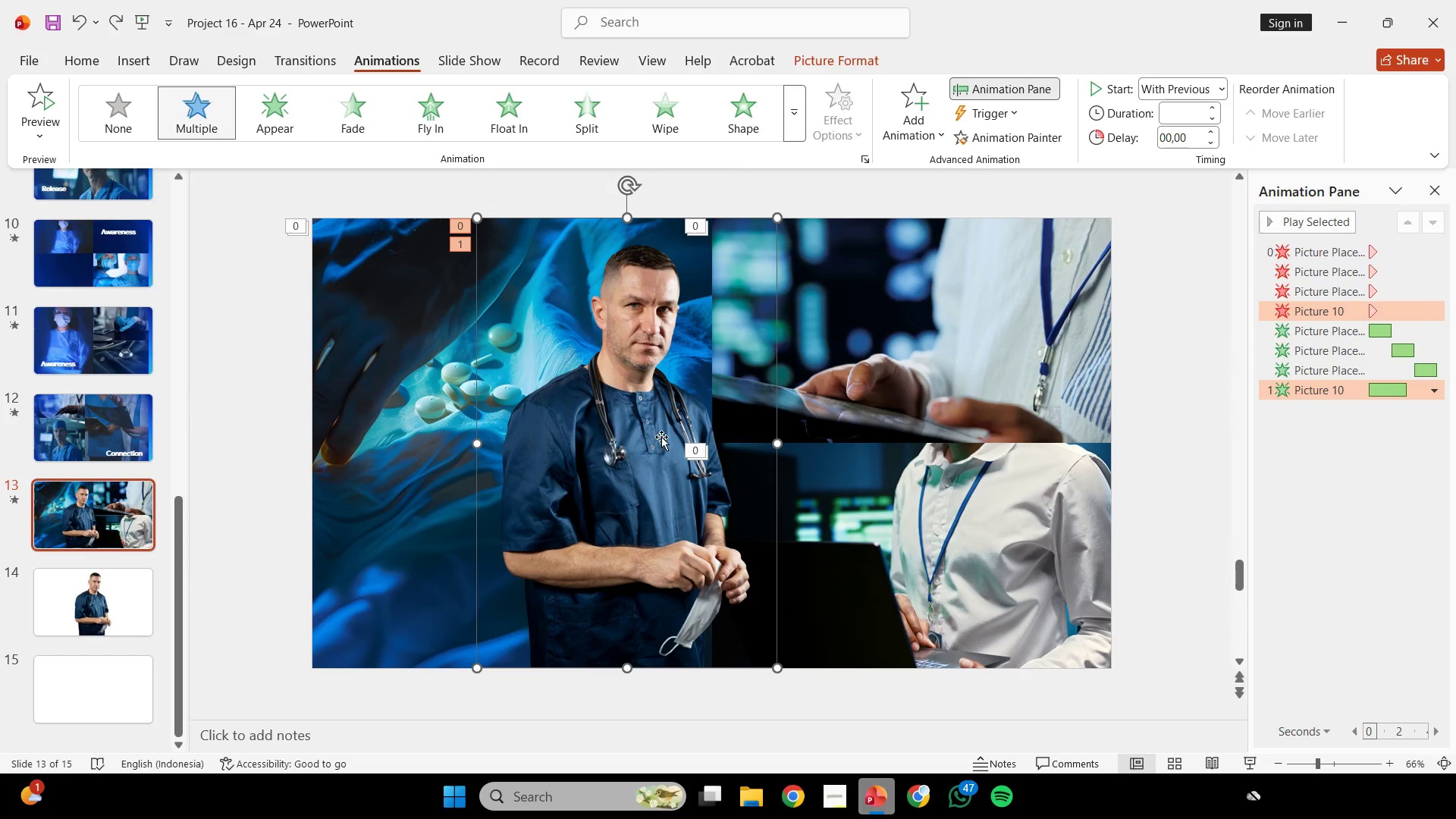 
left_click([661, 437])
 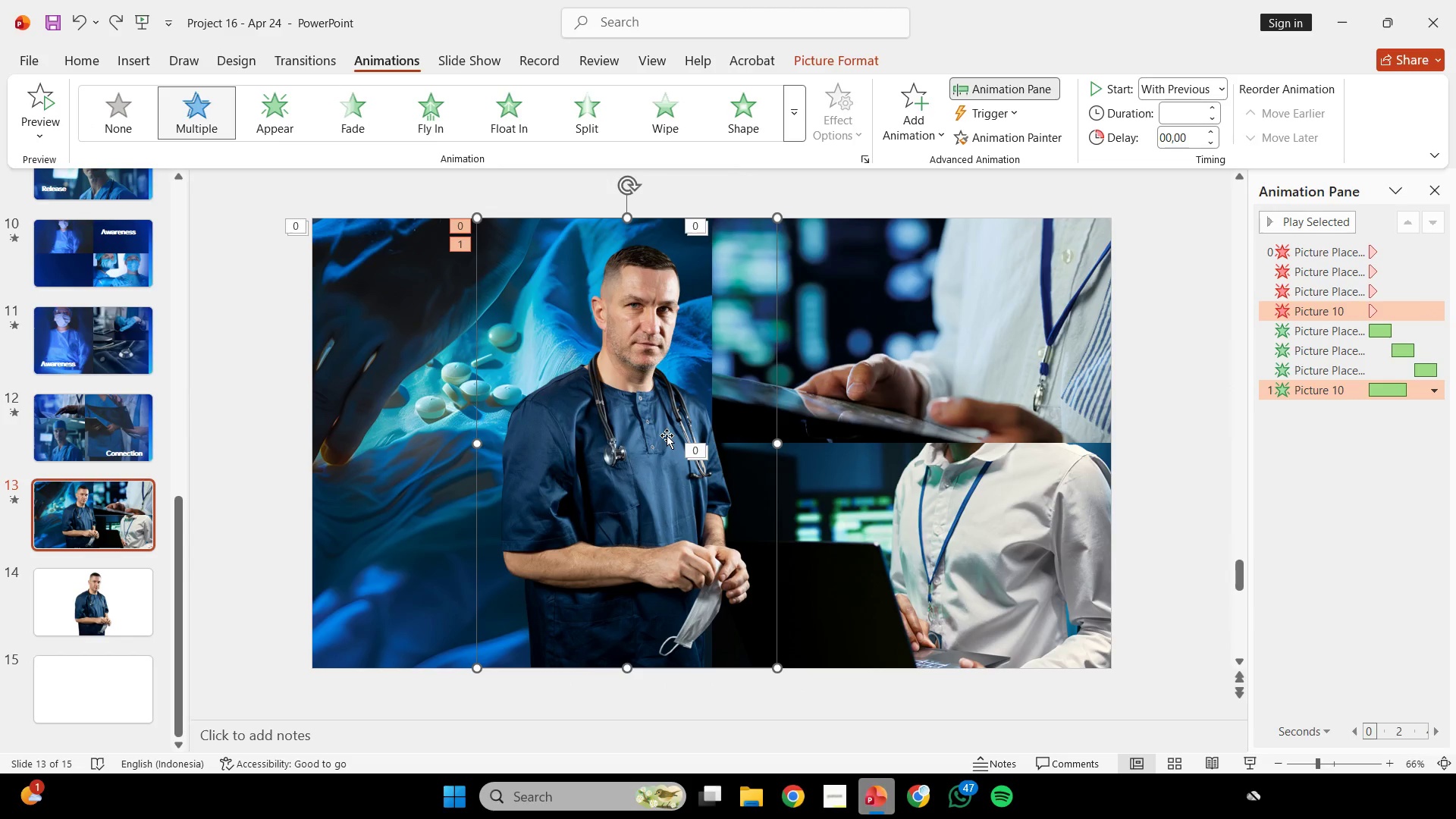 
key(Control+Y)
 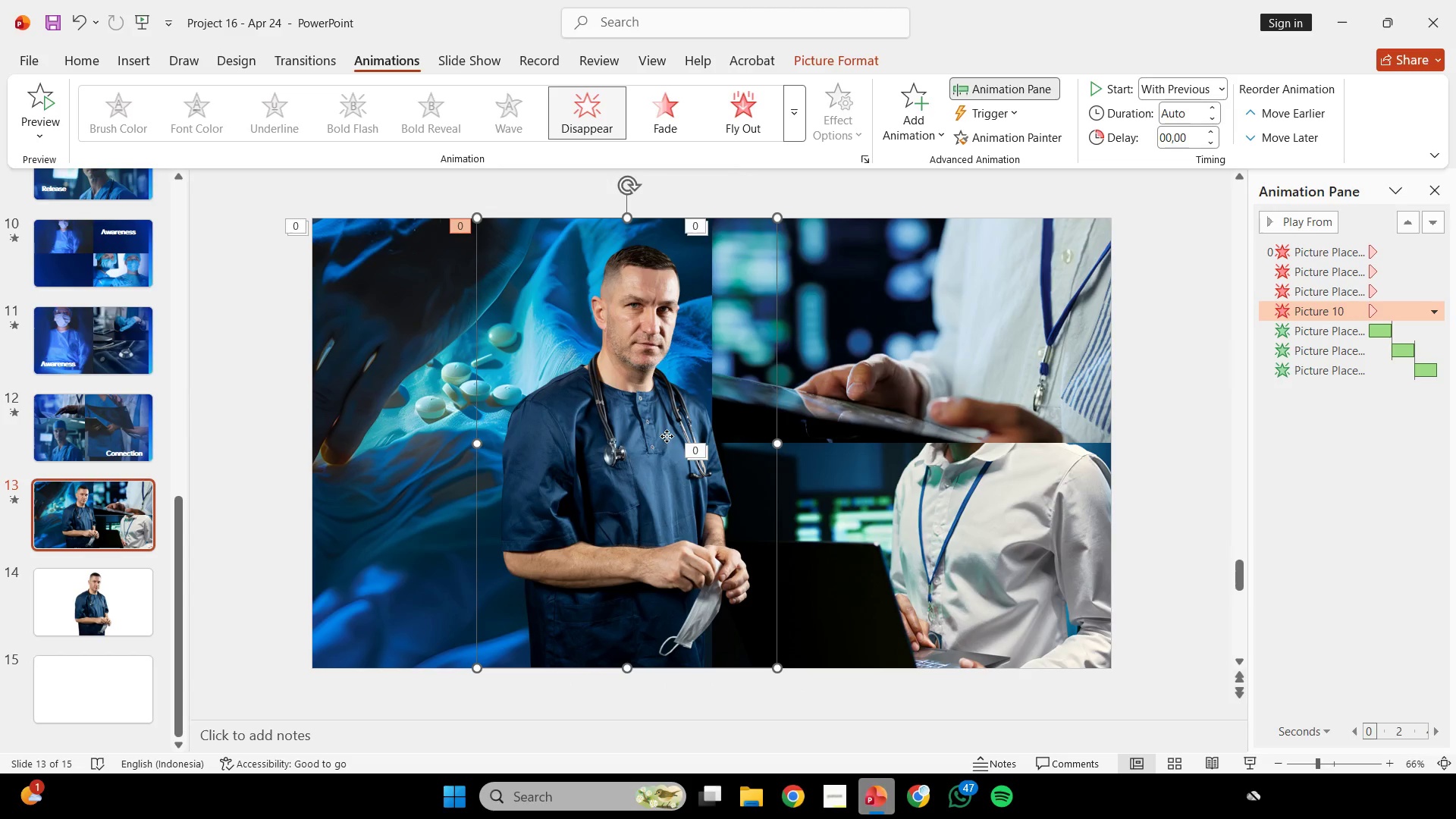 
left_click([667, 436])
 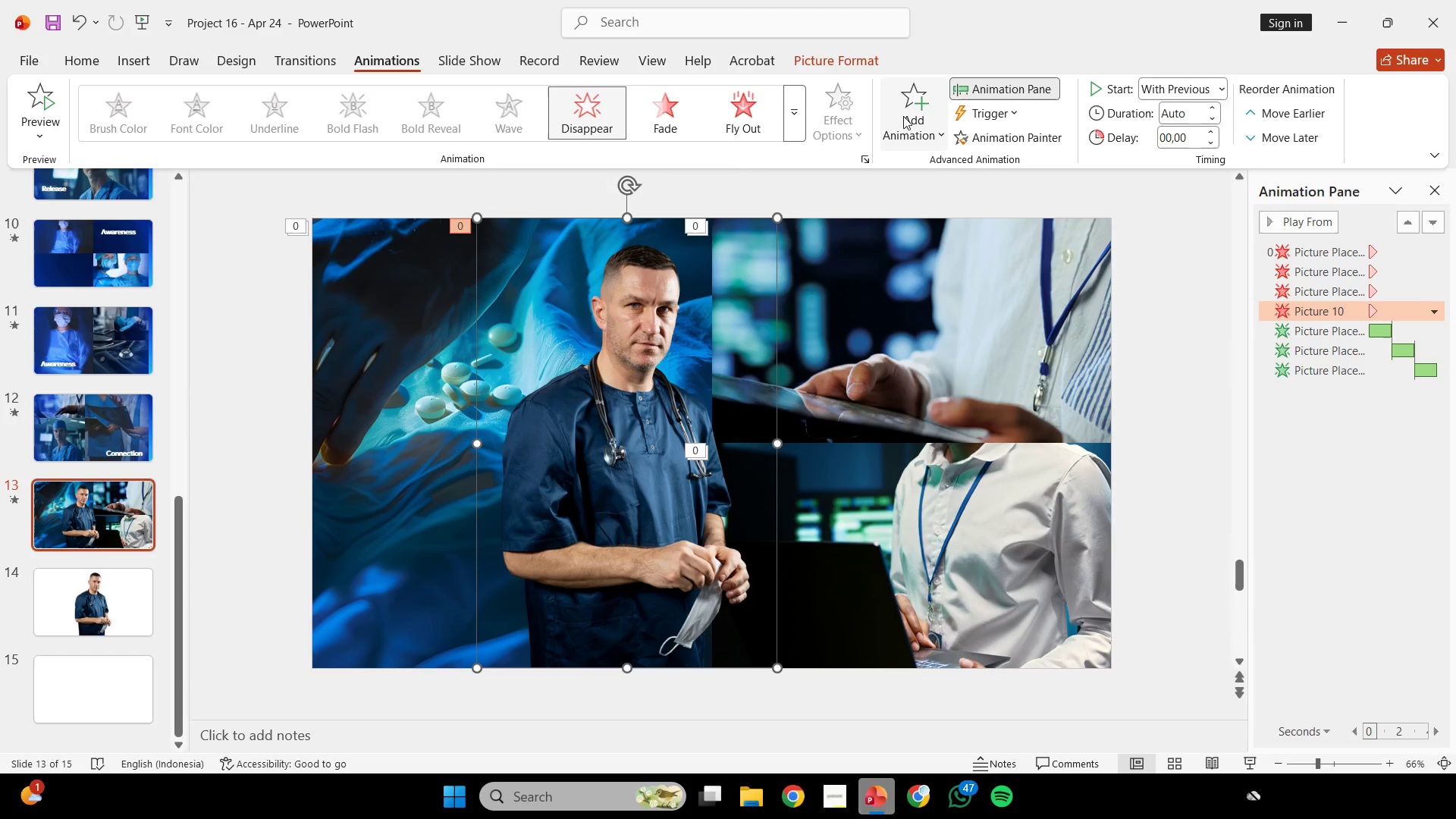 
left_click([905, 116])
 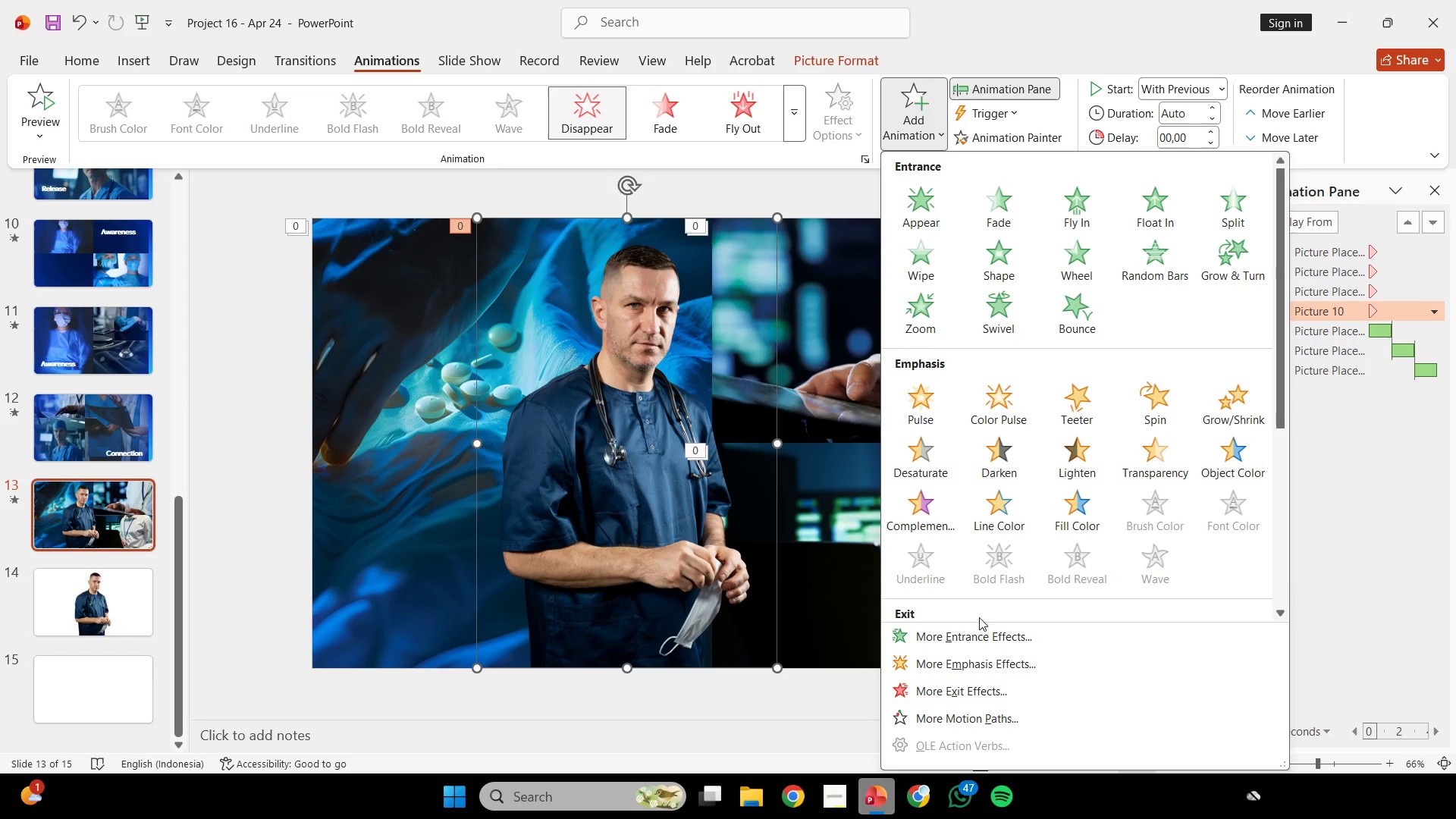 
left_click([977, 640])
 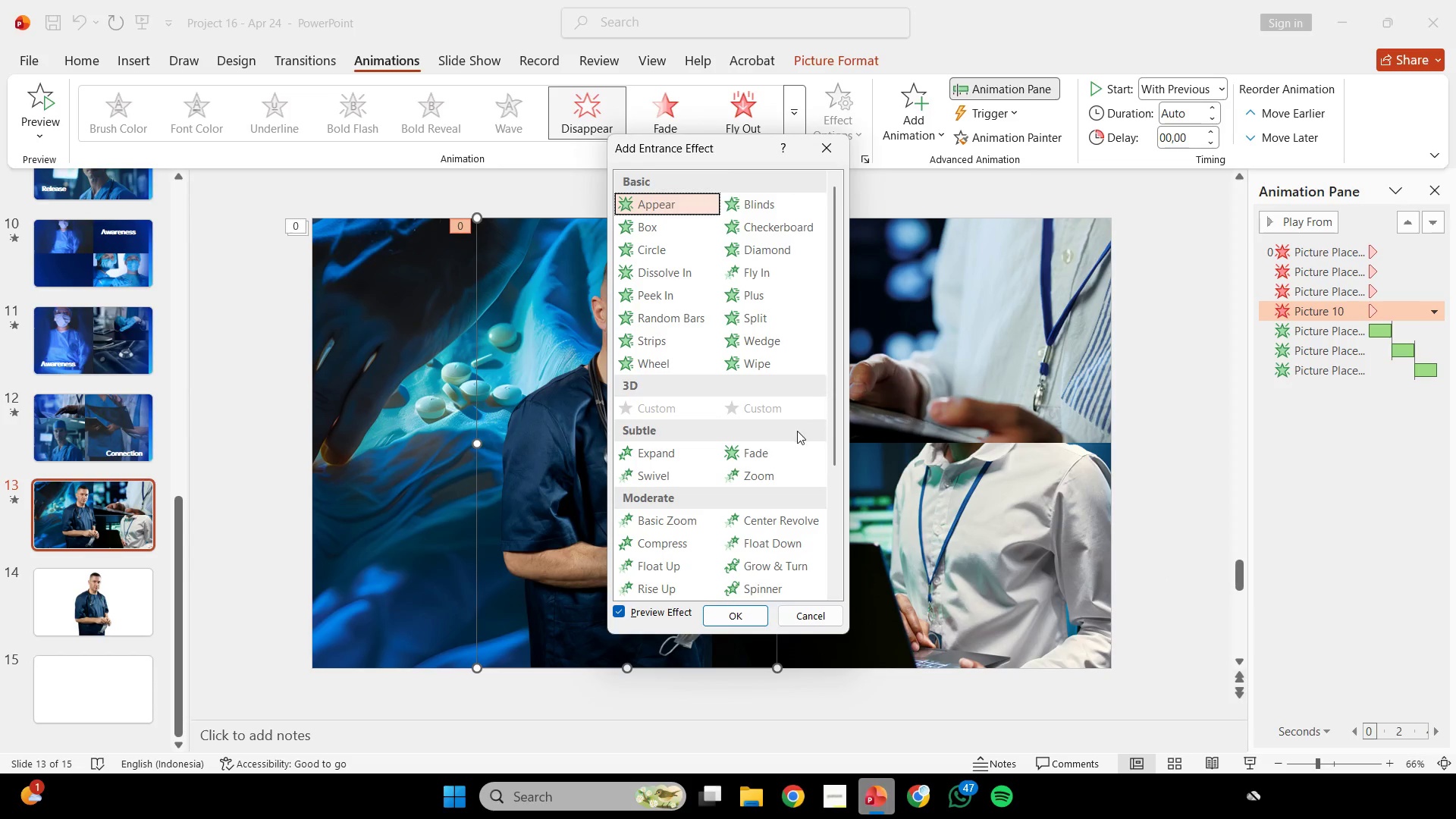 
left_click([789, 451])
 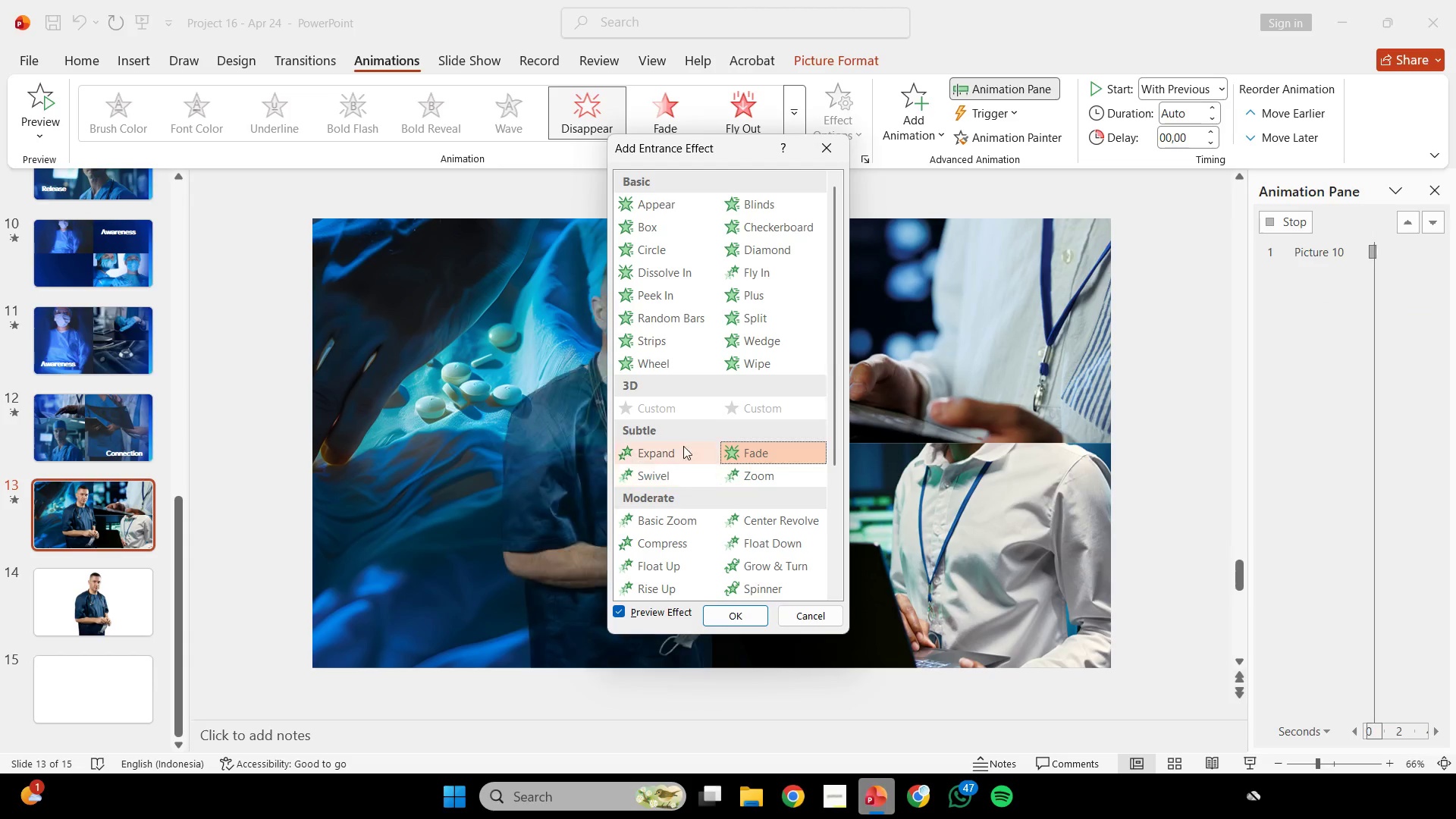 
left_click([683, 440])
 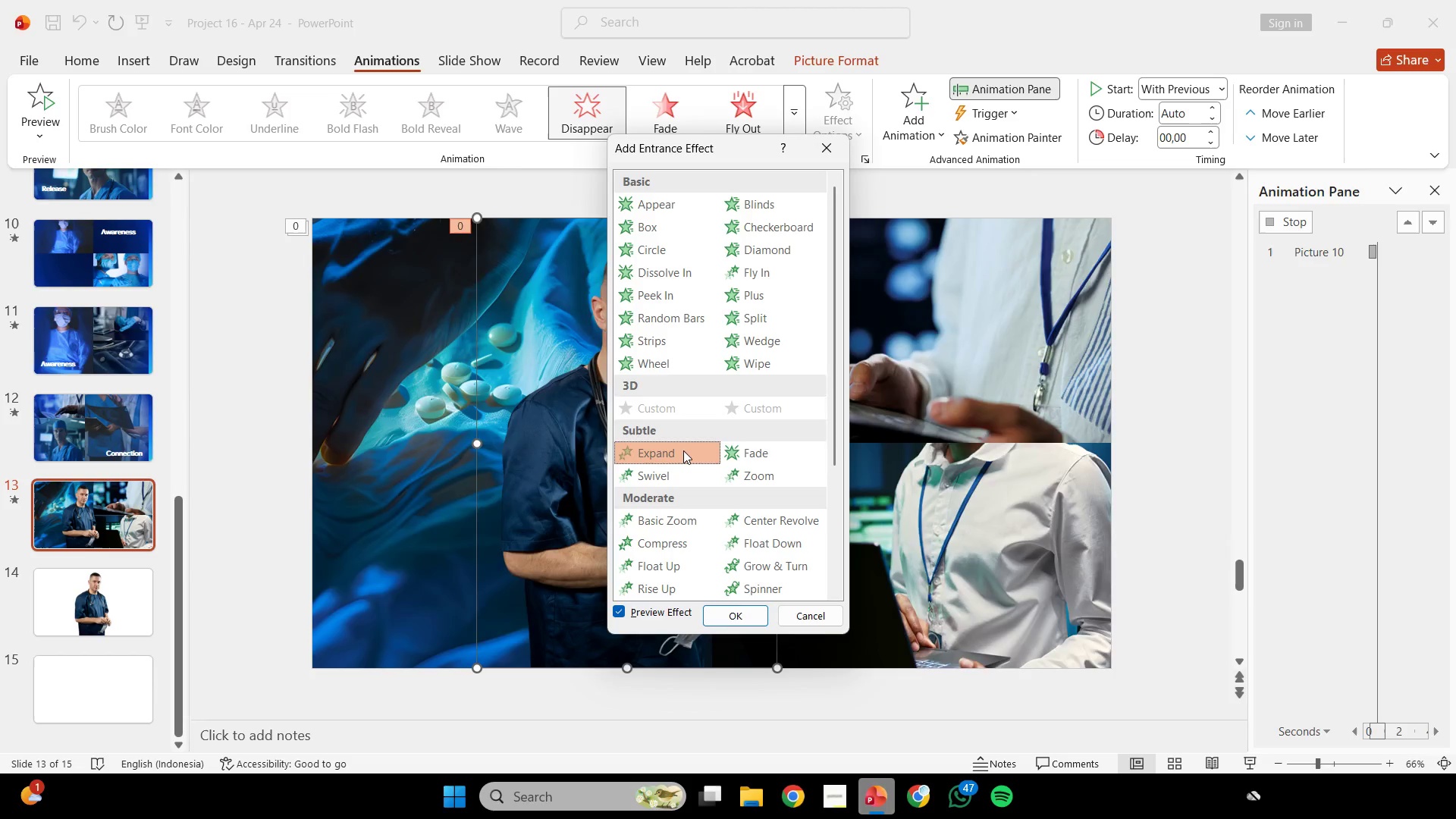 
left_click([683, 450])
 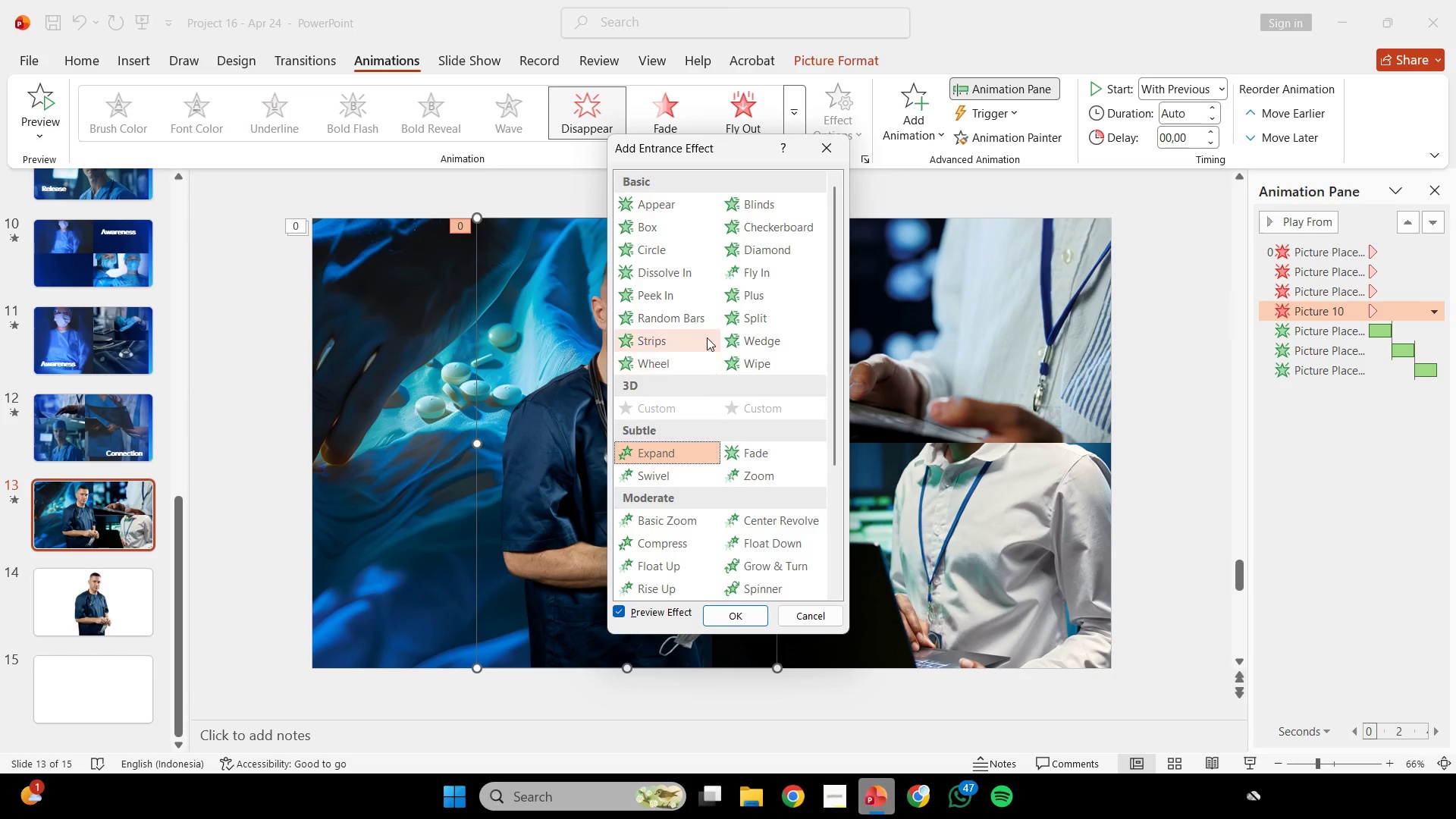 
left_click([707, 337])
 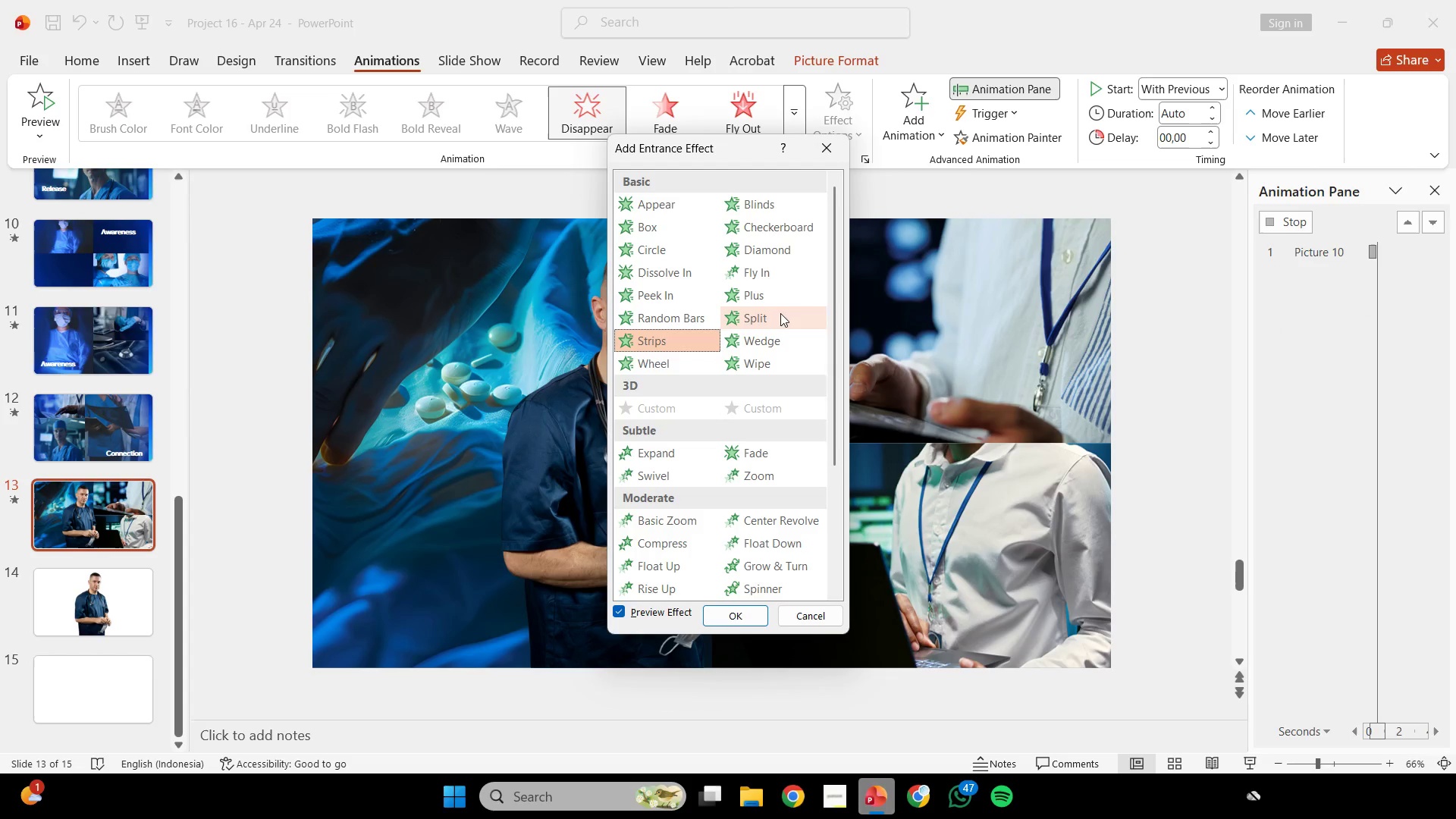 
left_click([782, 312])
 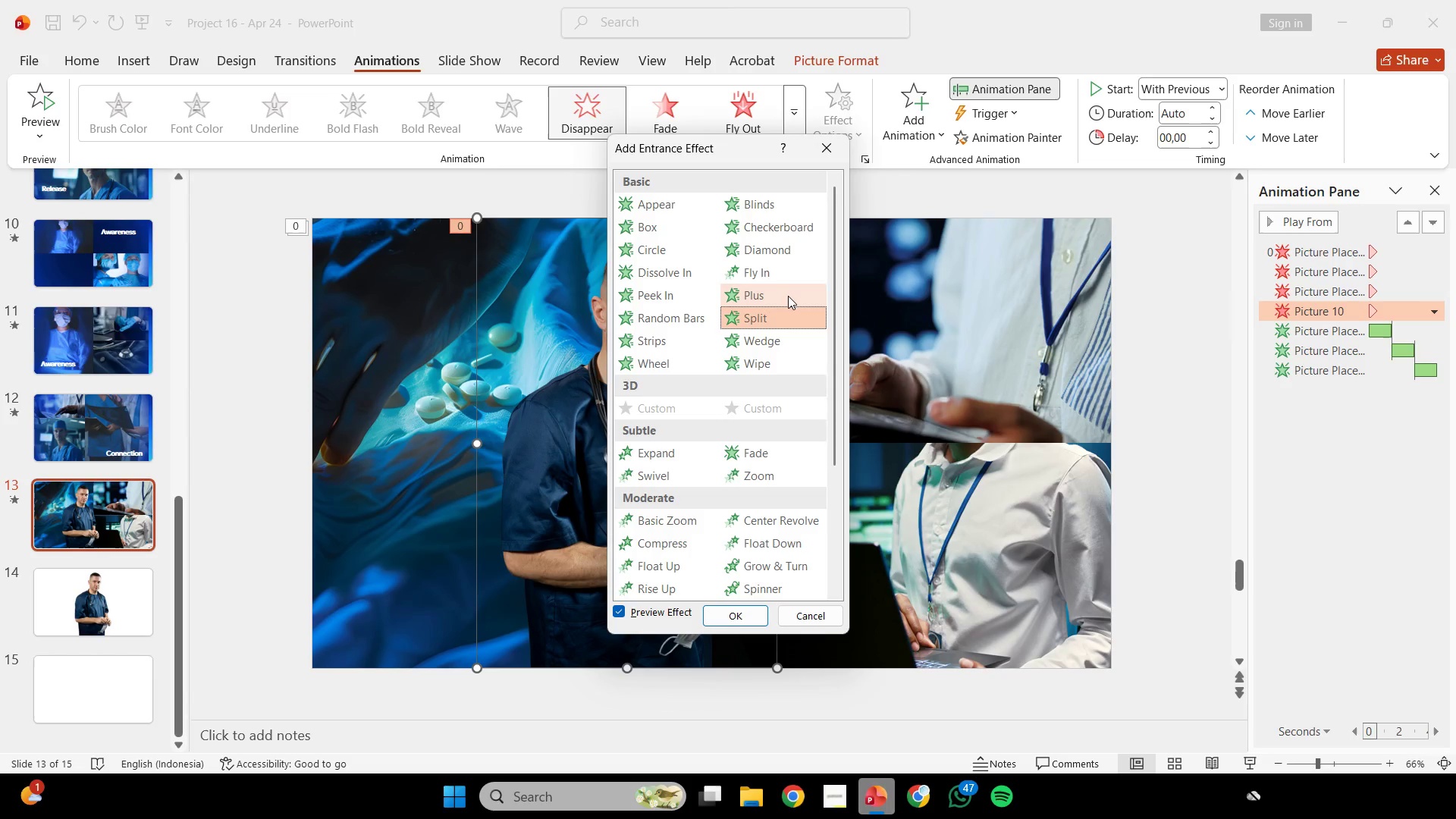 
left_click([788, 296])
 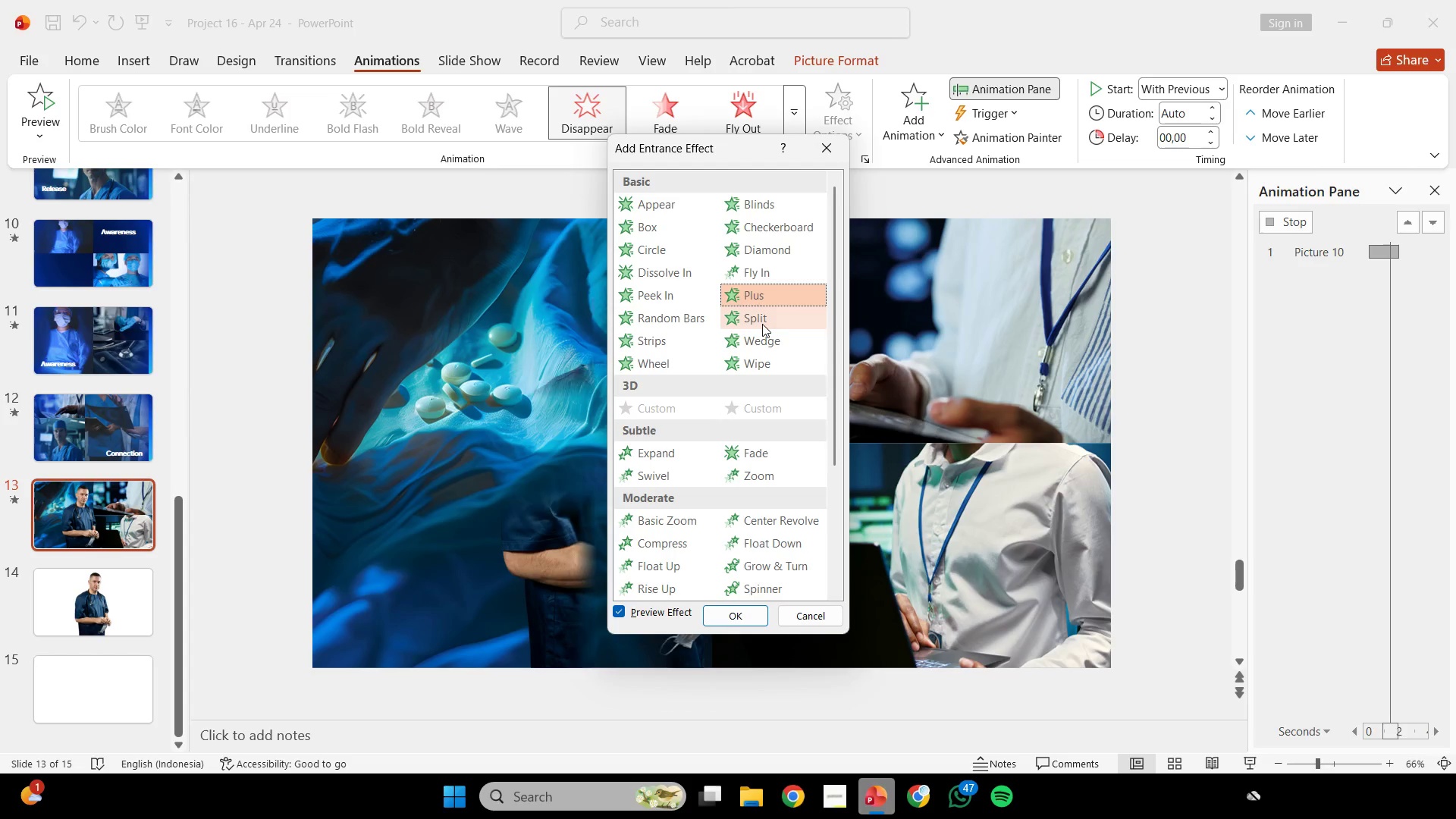 
scroll: coordinate [753, 455], scroll_direction: down, amount: 5.0
 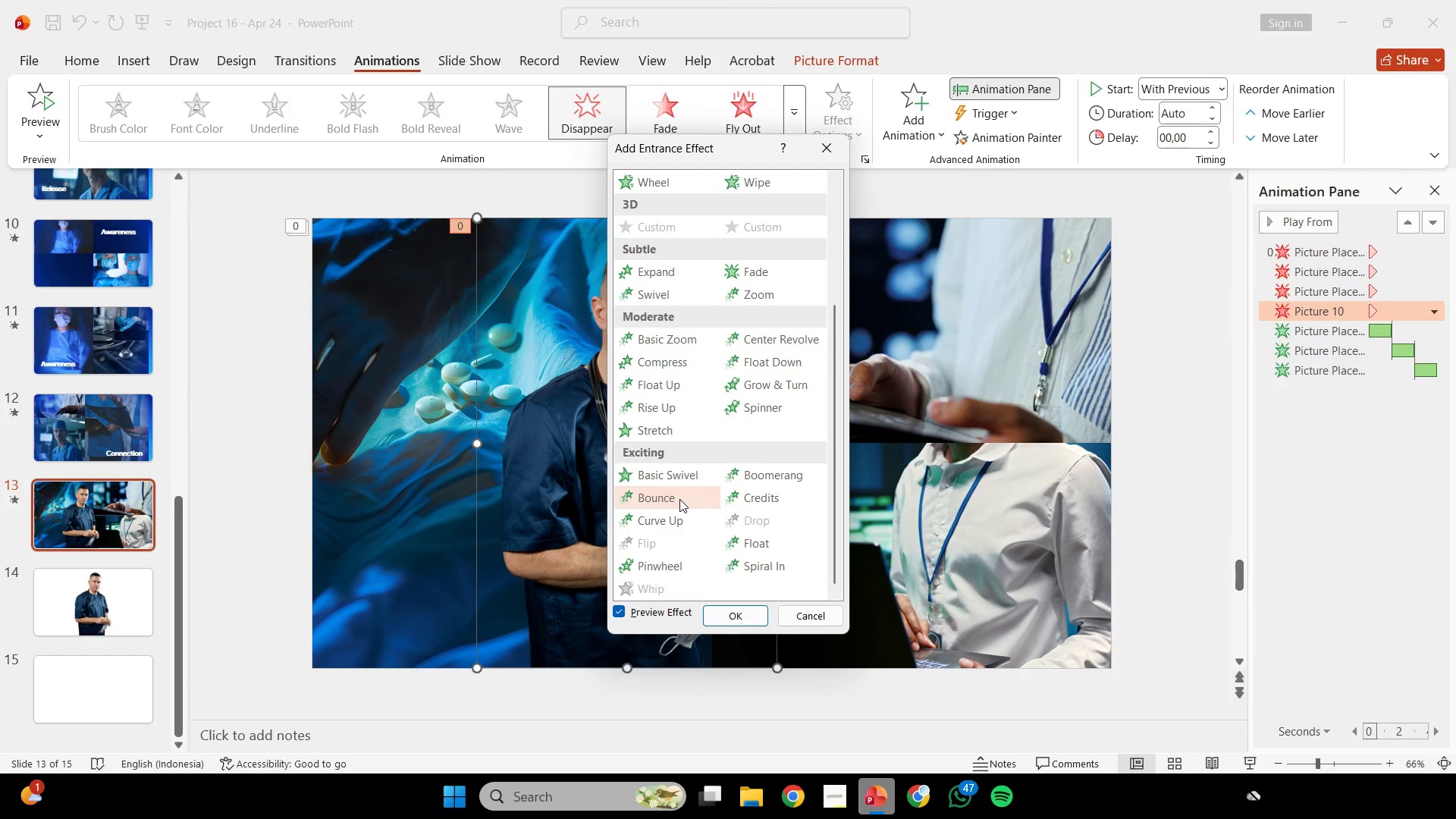 
scroll: coordinate [679, 424], scroll_direction: up, amount: 4.0
 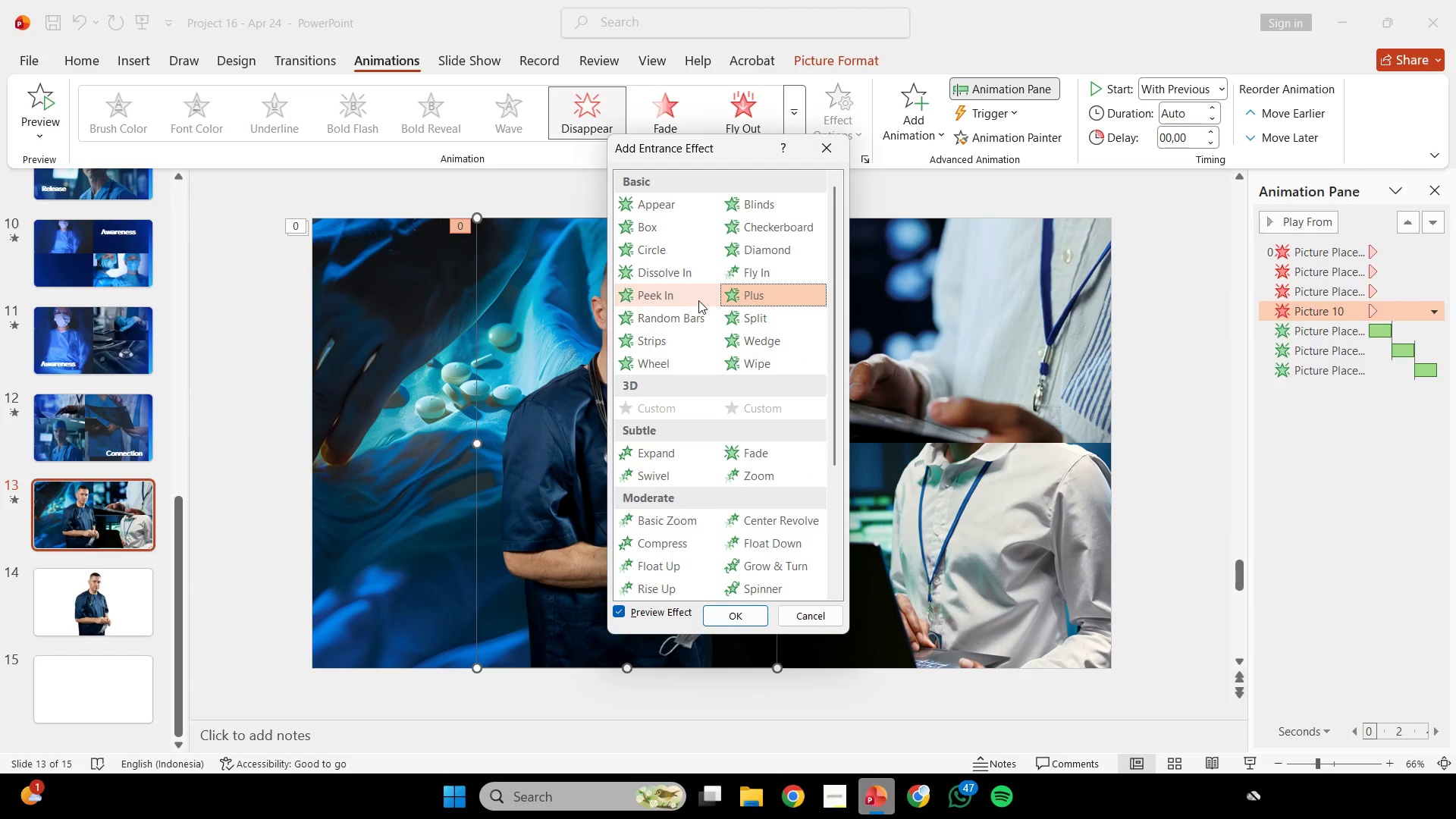 
left_click([698, 300])
 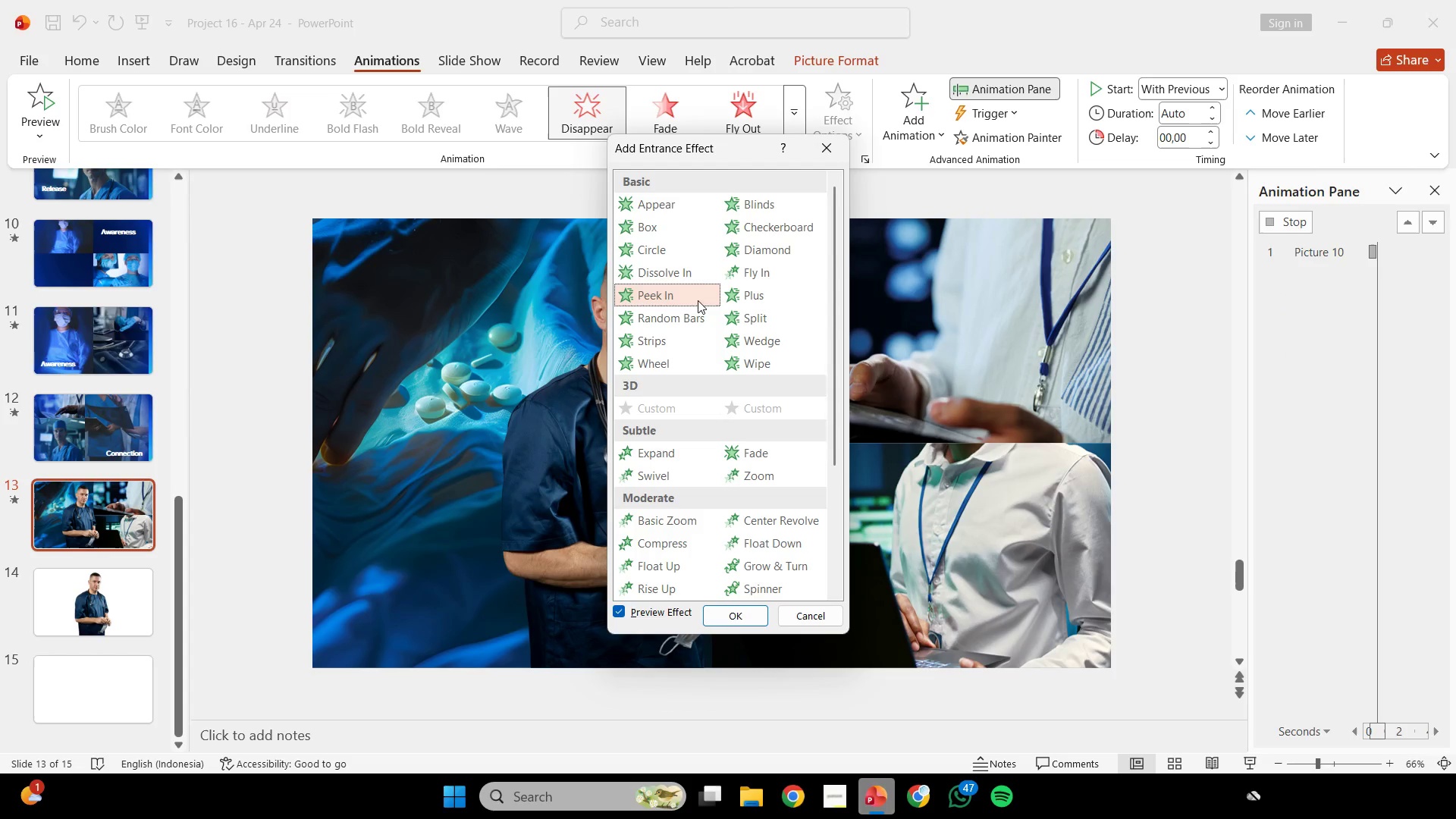 
left_click([691, 278])
 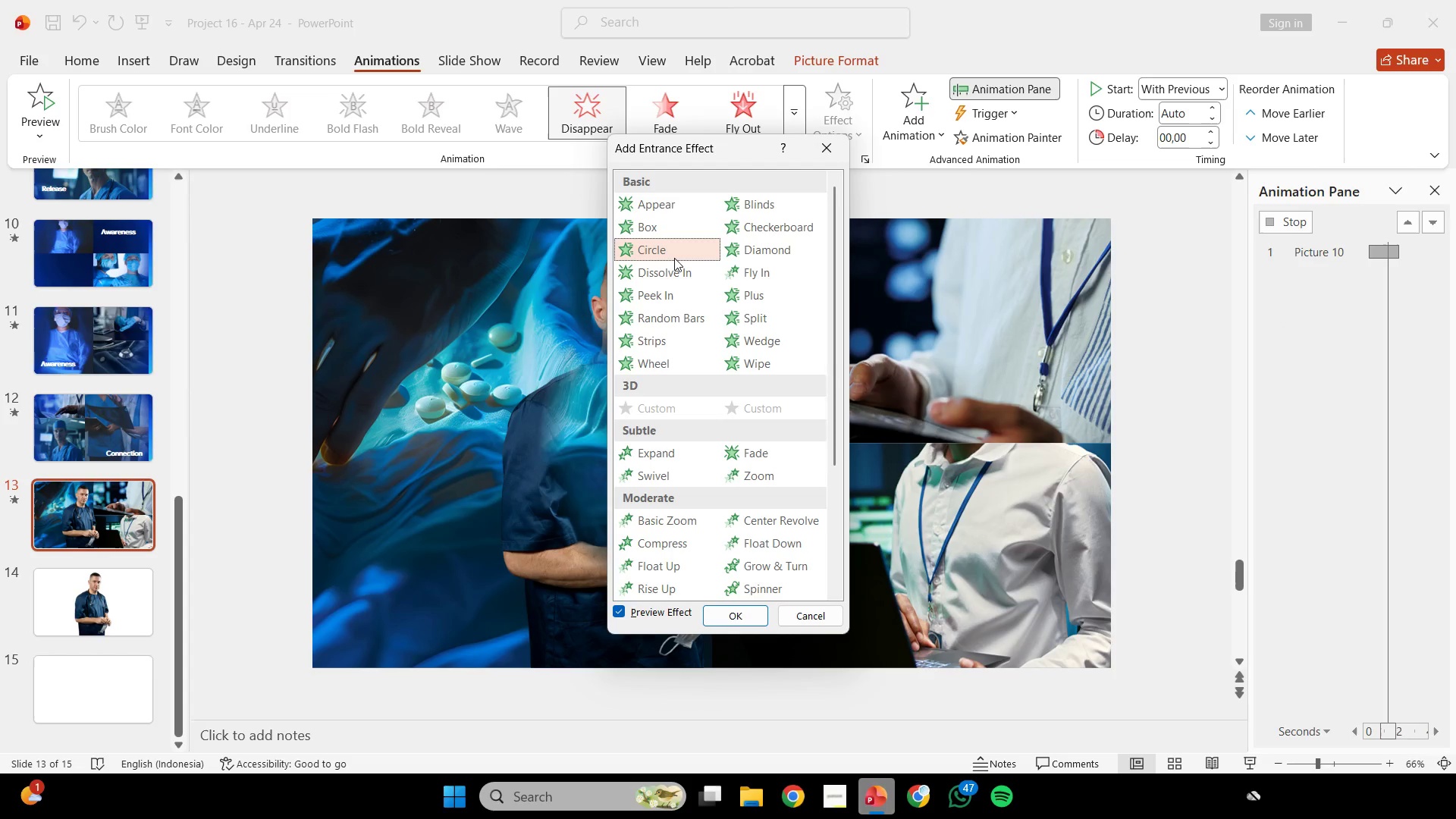 
left_click([702, 209])
 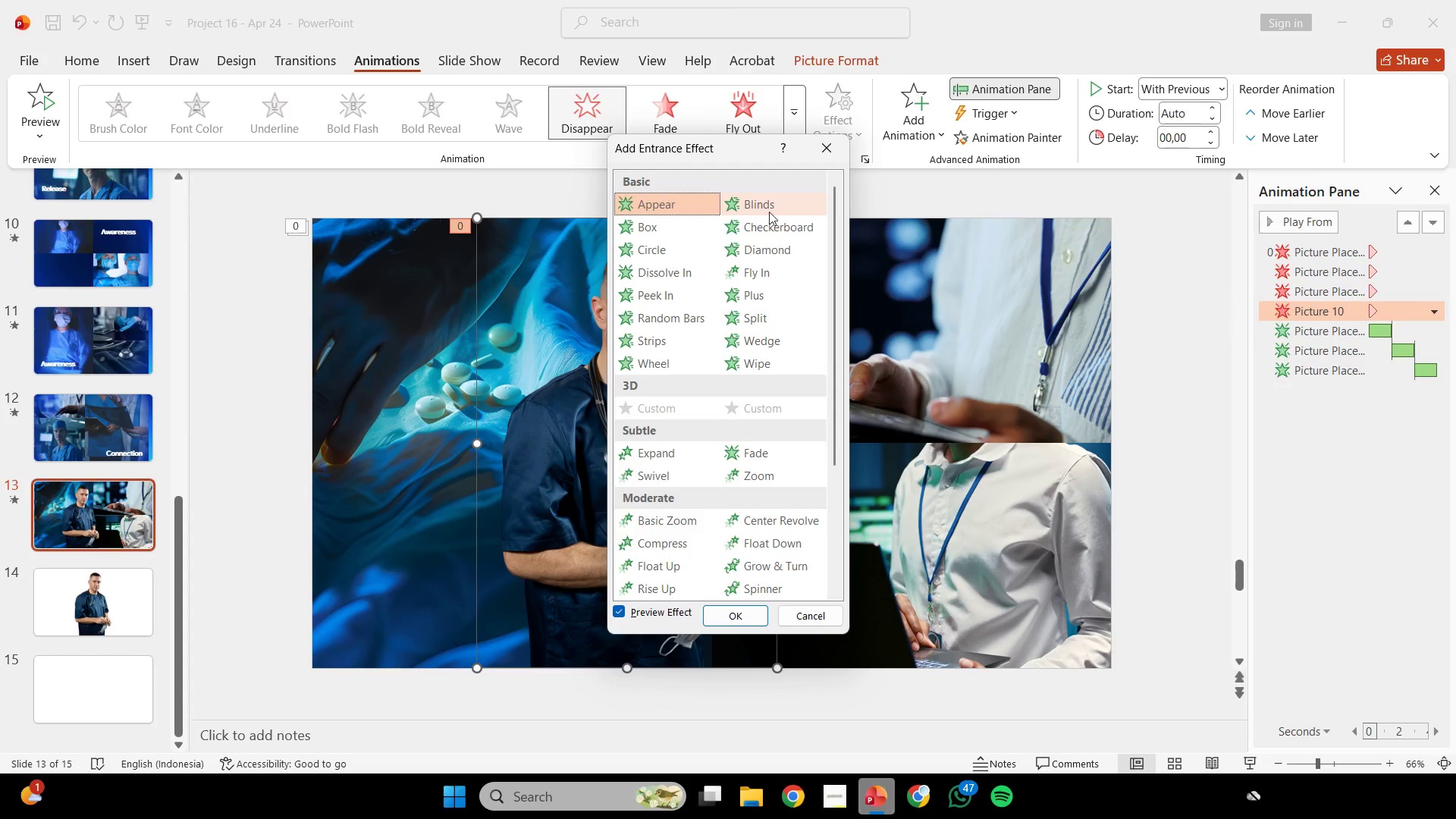 
left_click([777, 206])
 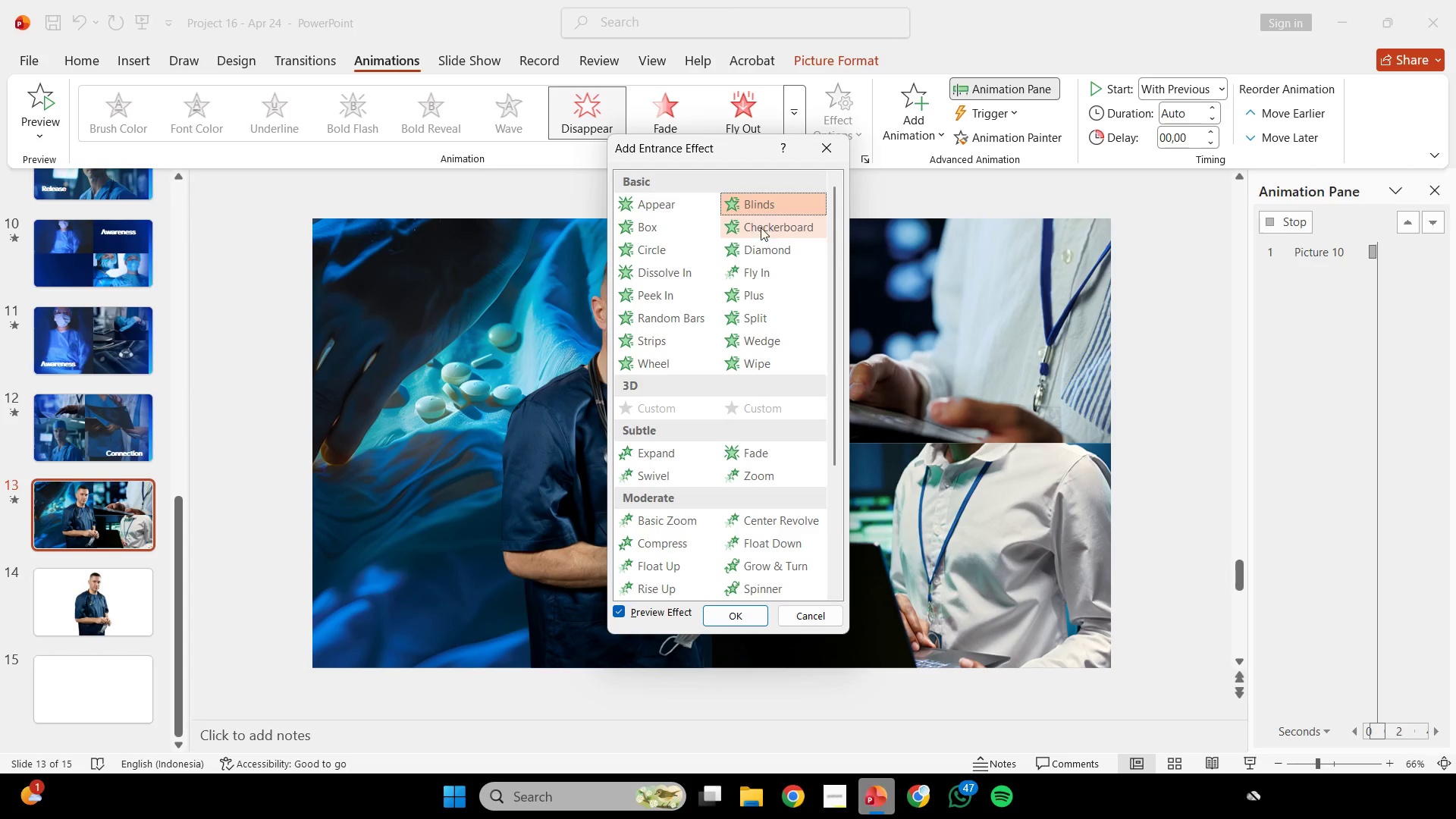 
left_click([758, 248])
 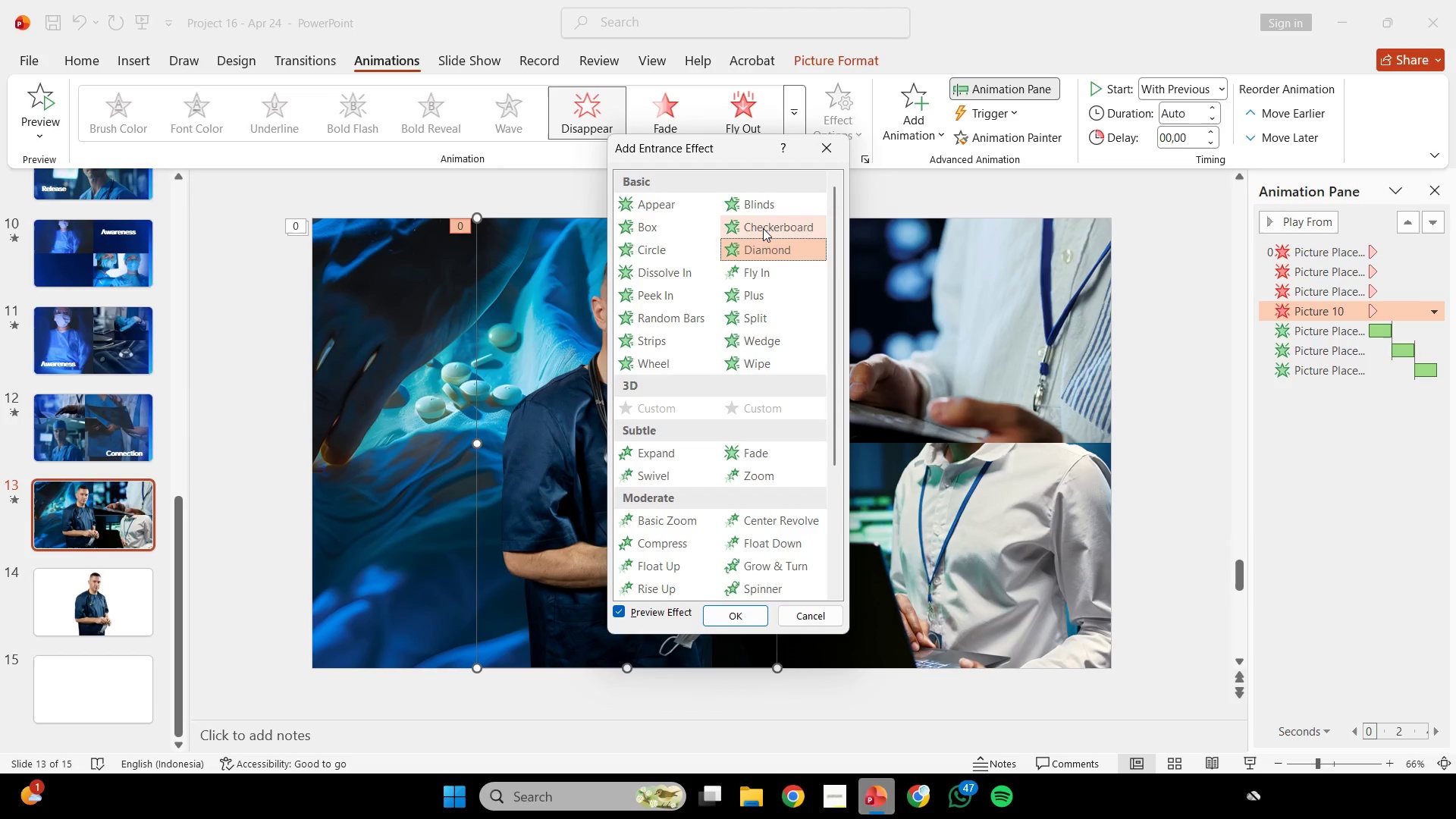 
left_click([763, 228])
 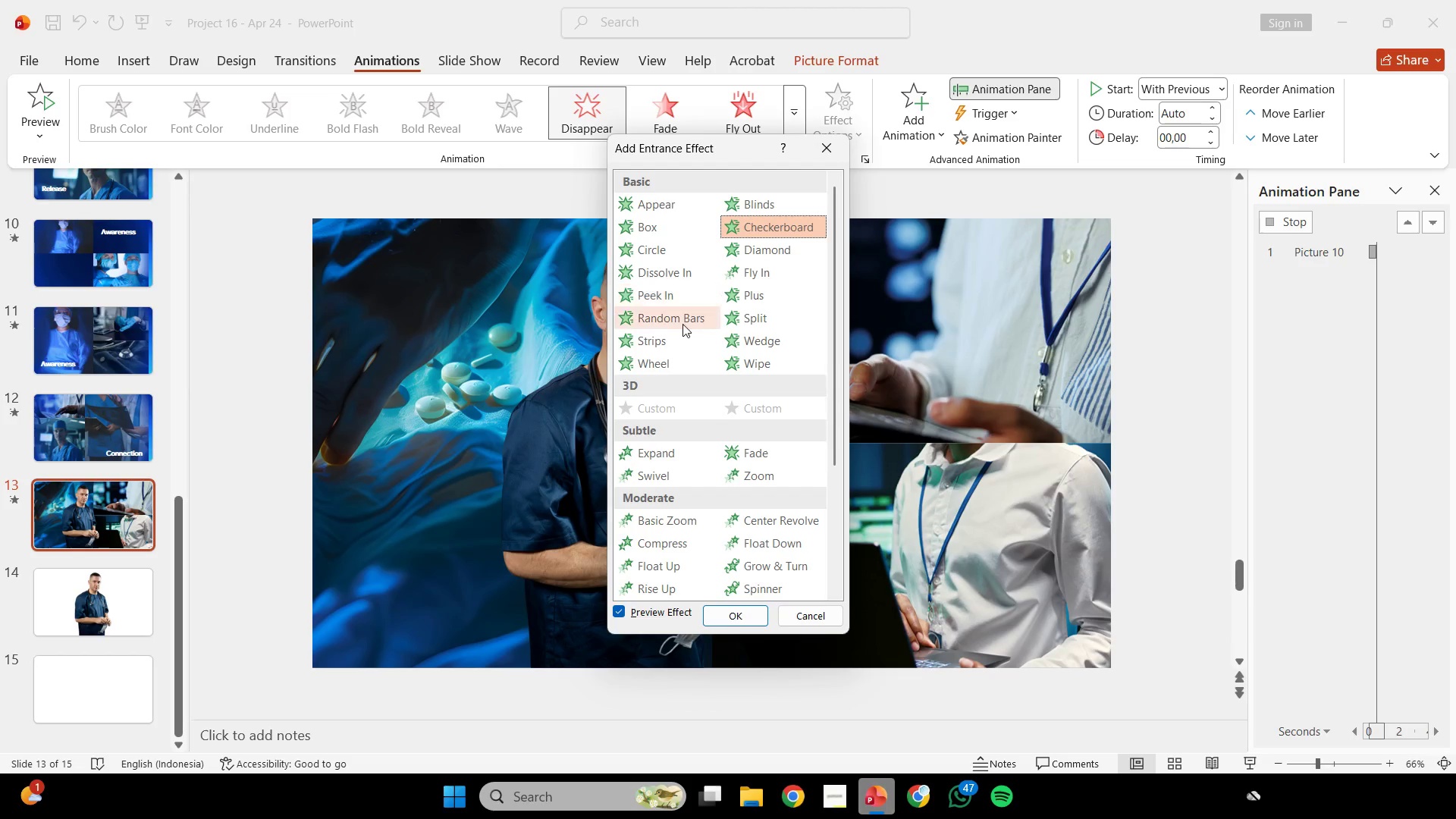 
left_click([677, 337])
 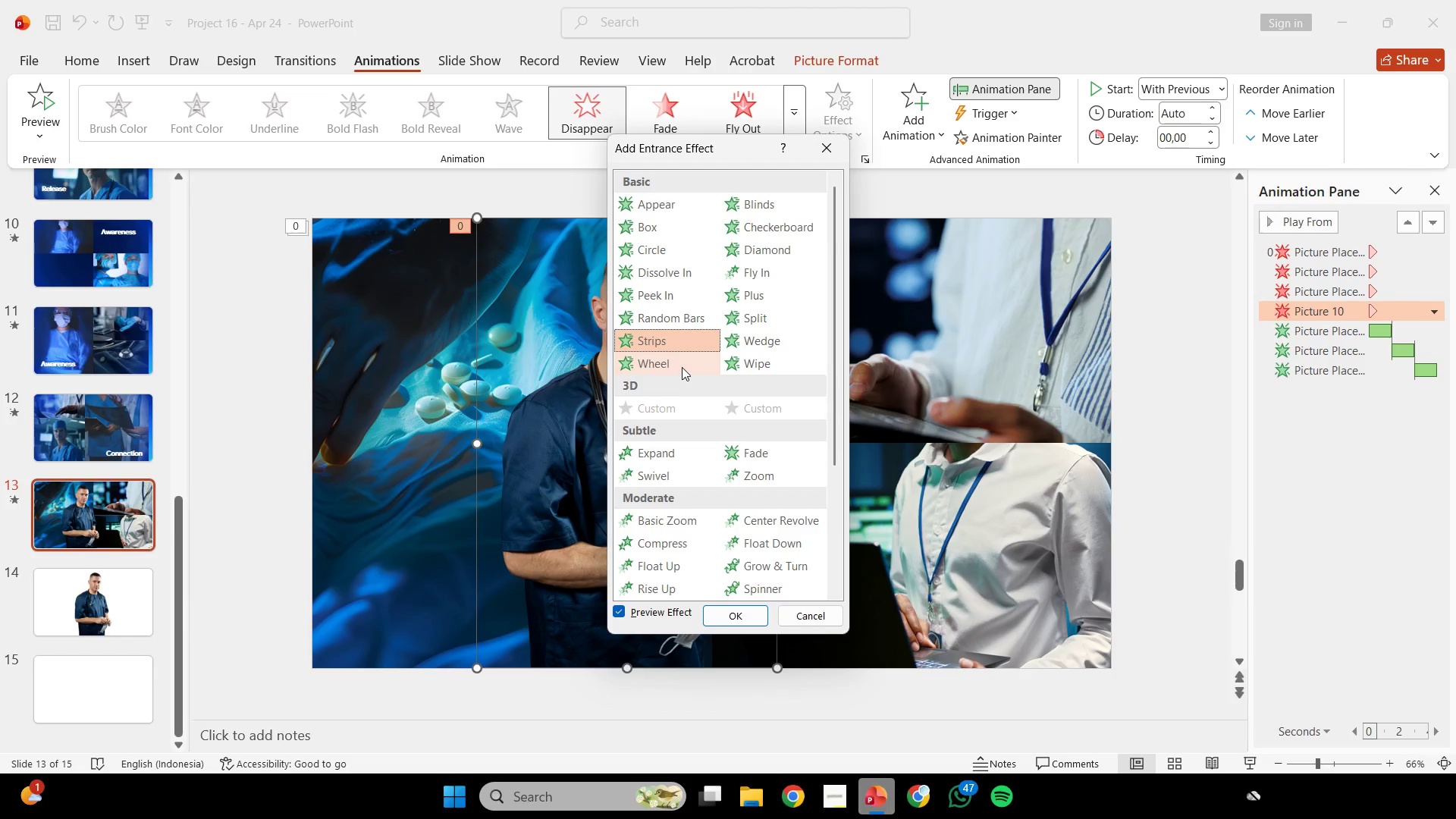 
left_click([682, 365])
 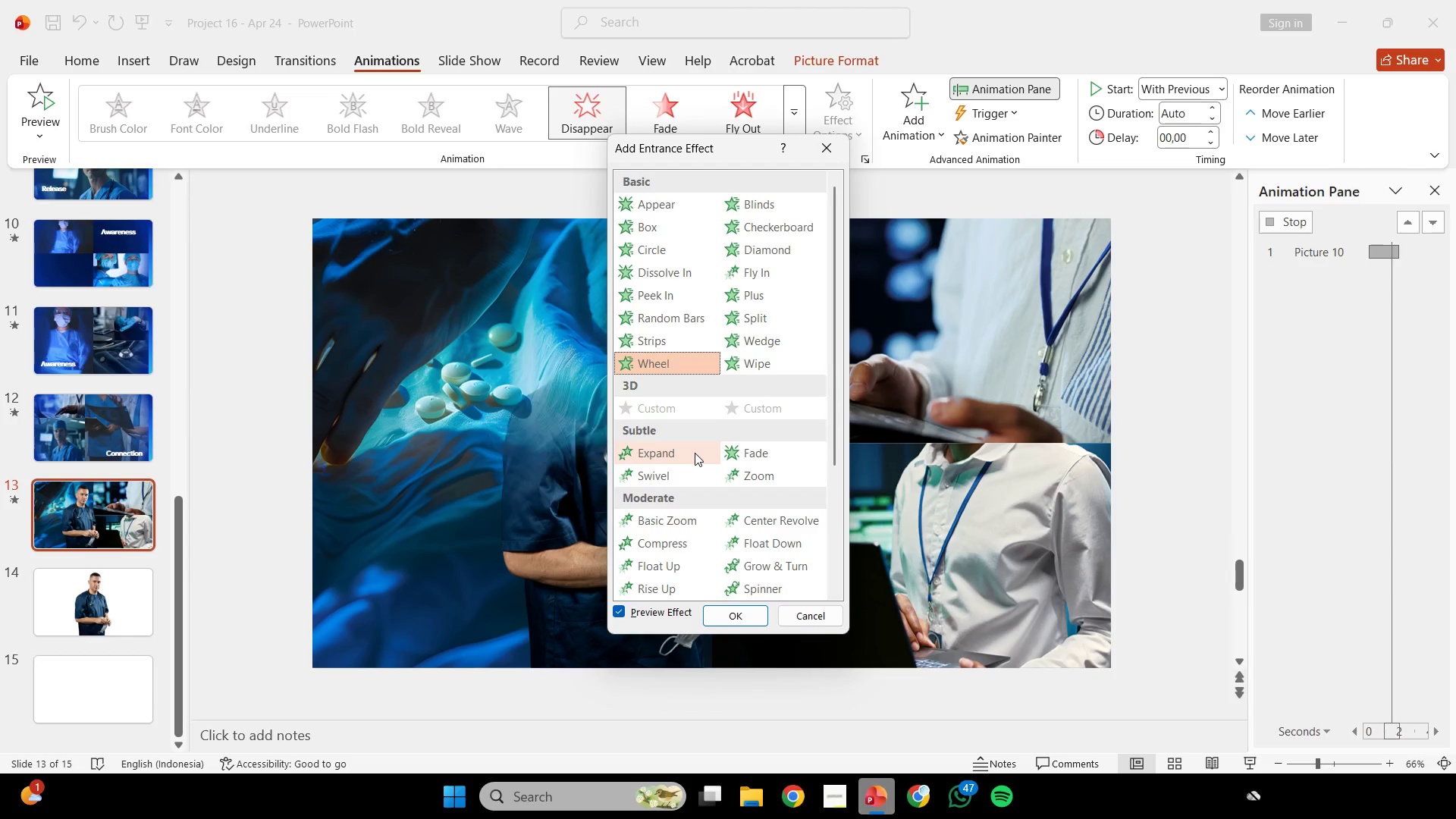 
left_click([695, 453])
 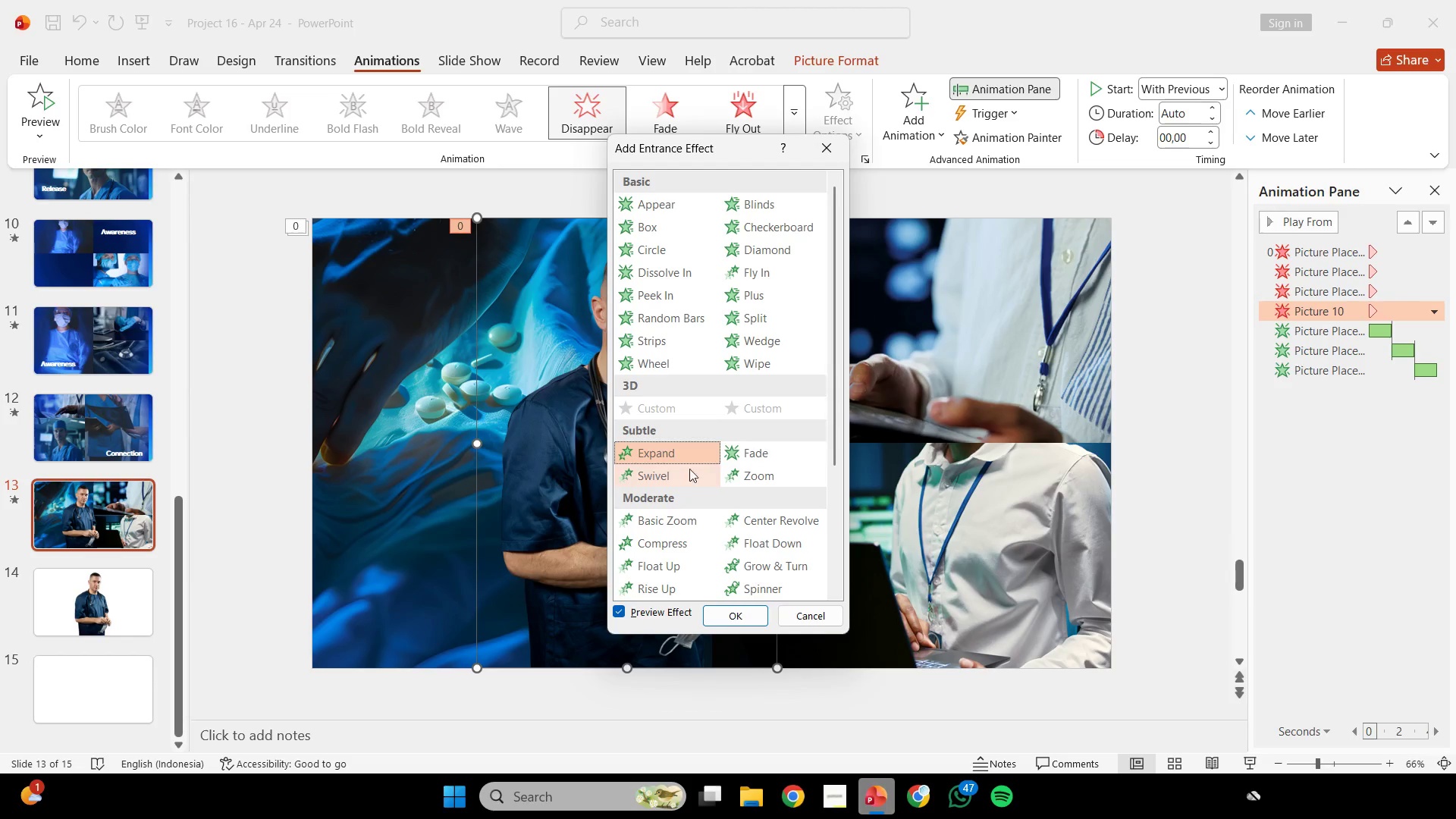 
left_click([684, 471])
 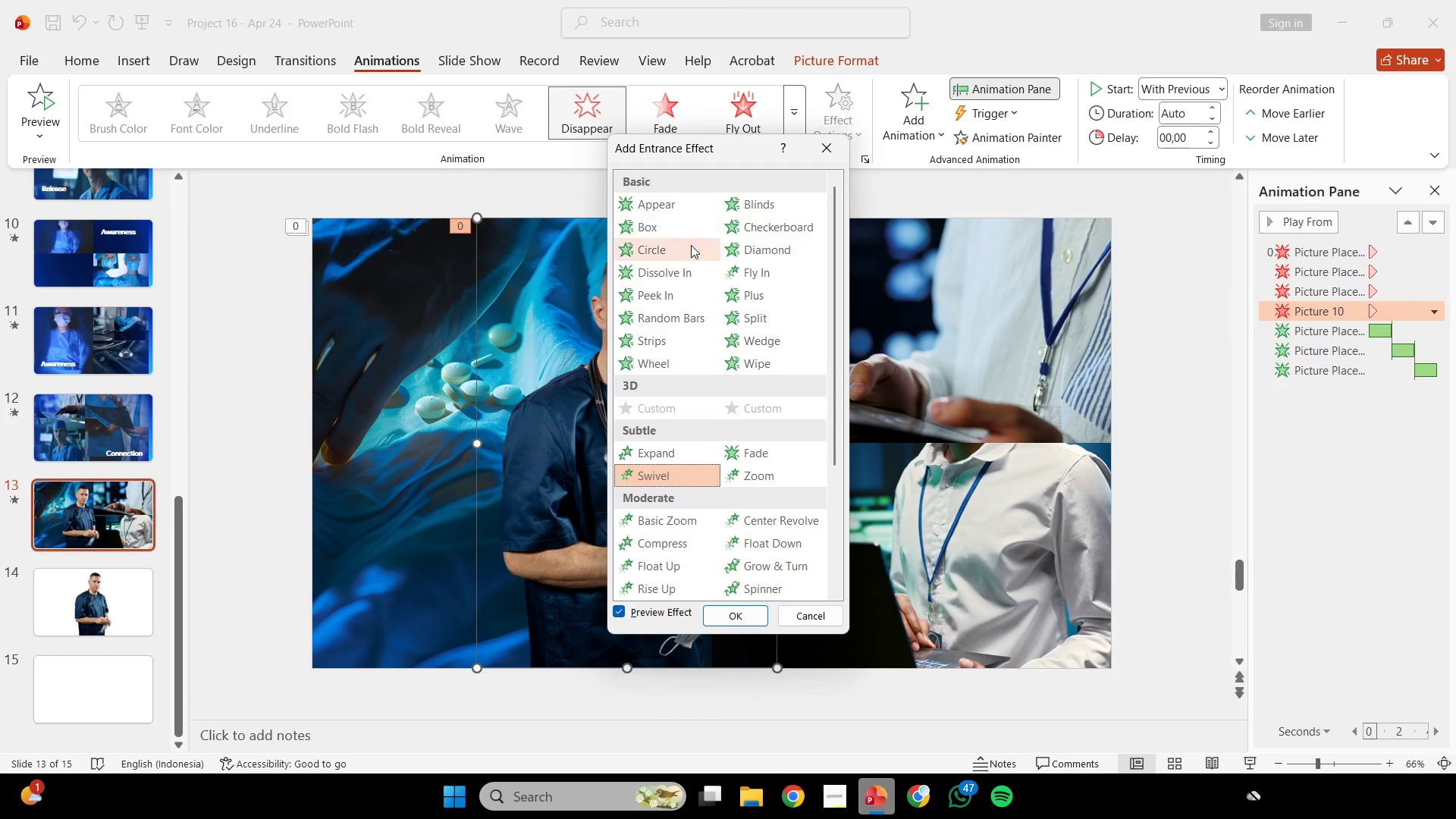 
wait(6.05)
 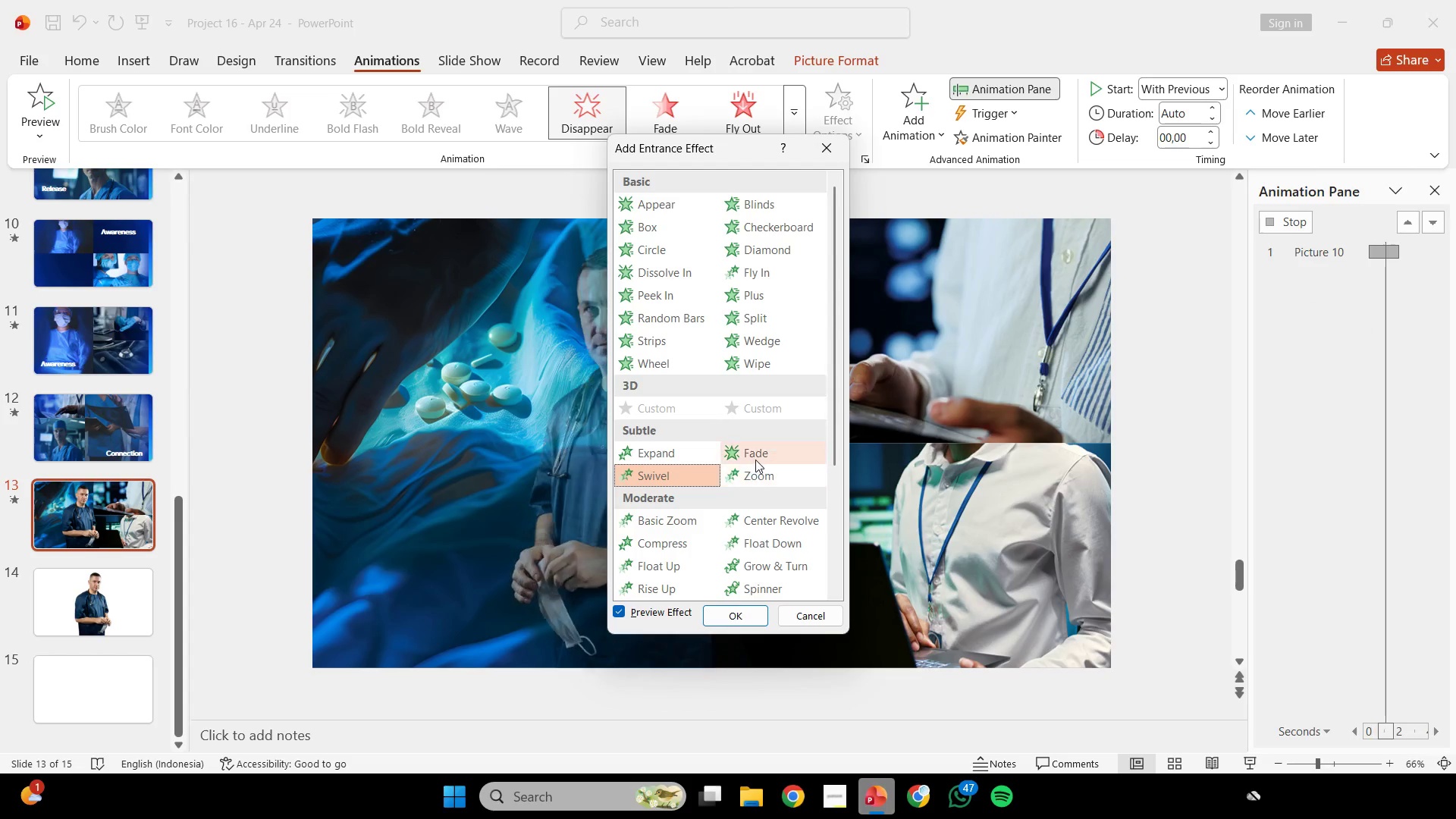 
scroll: coordinate [797, 454], scroll_direction: down, amount: 3.0
 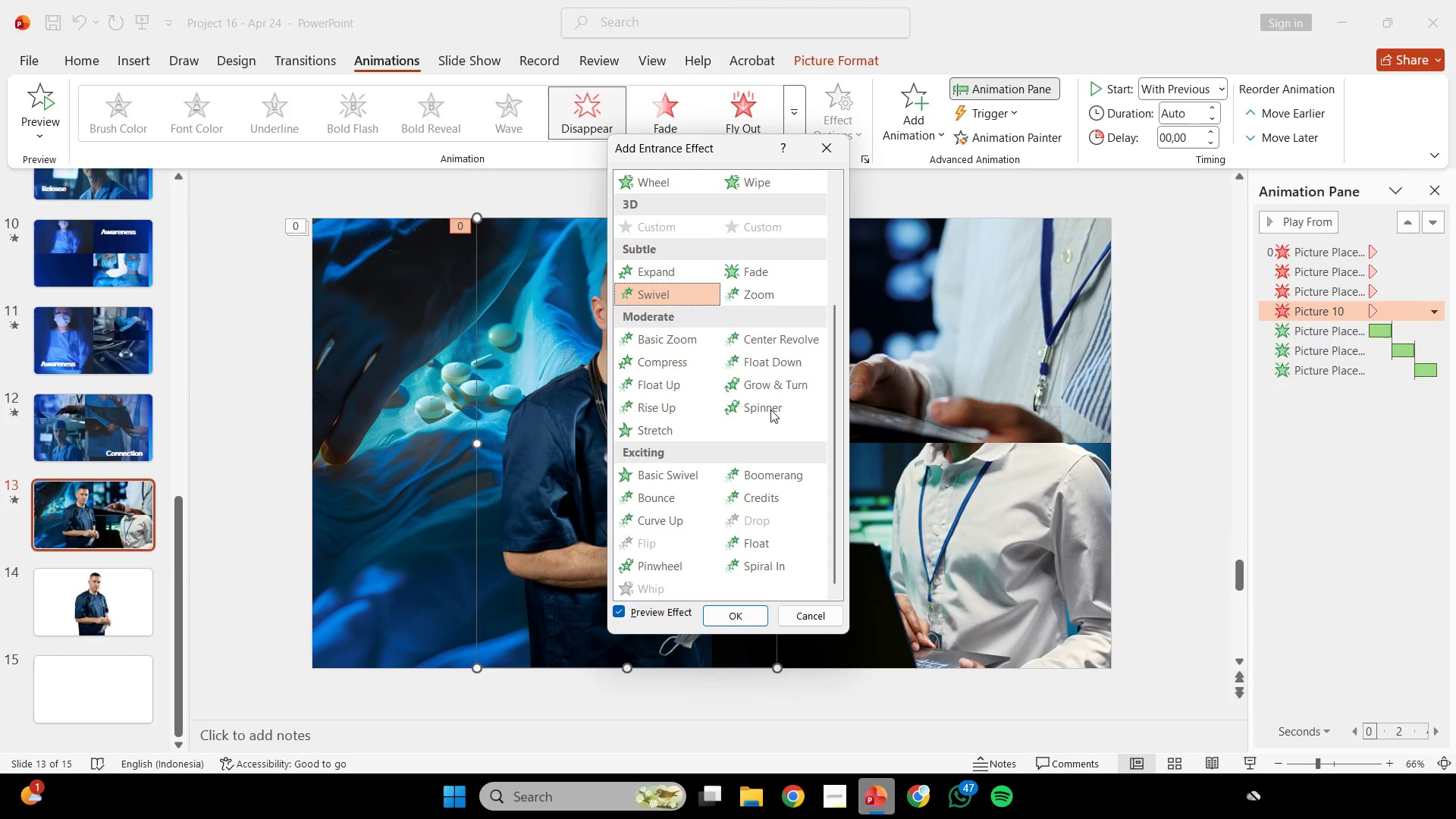 
scroll: coordinate [747, 293], scroll_direction: up, amount: 3.0
 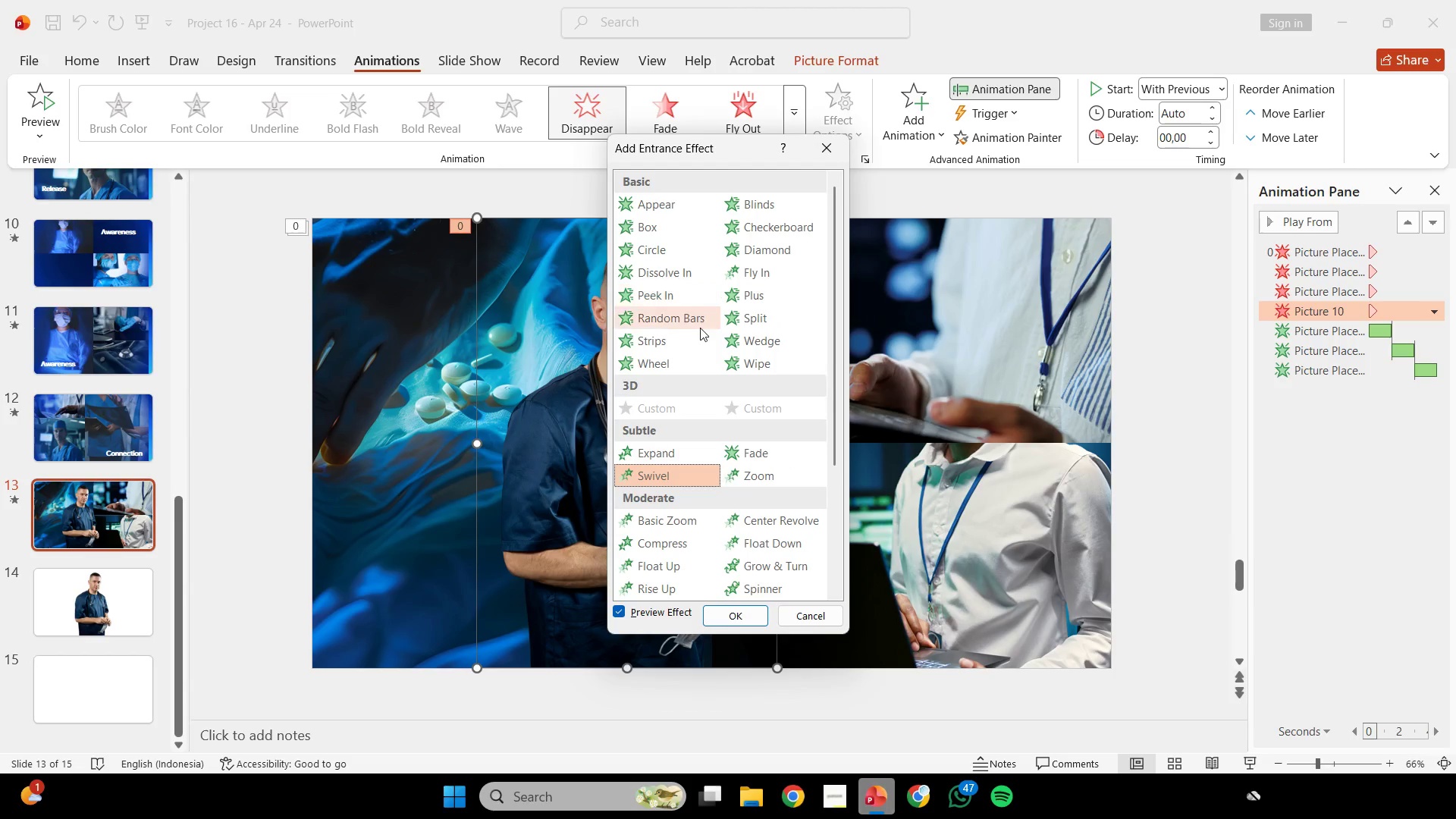 
scroll: coordinate [691, 342], scroll_direction: down, amount: 2.0
 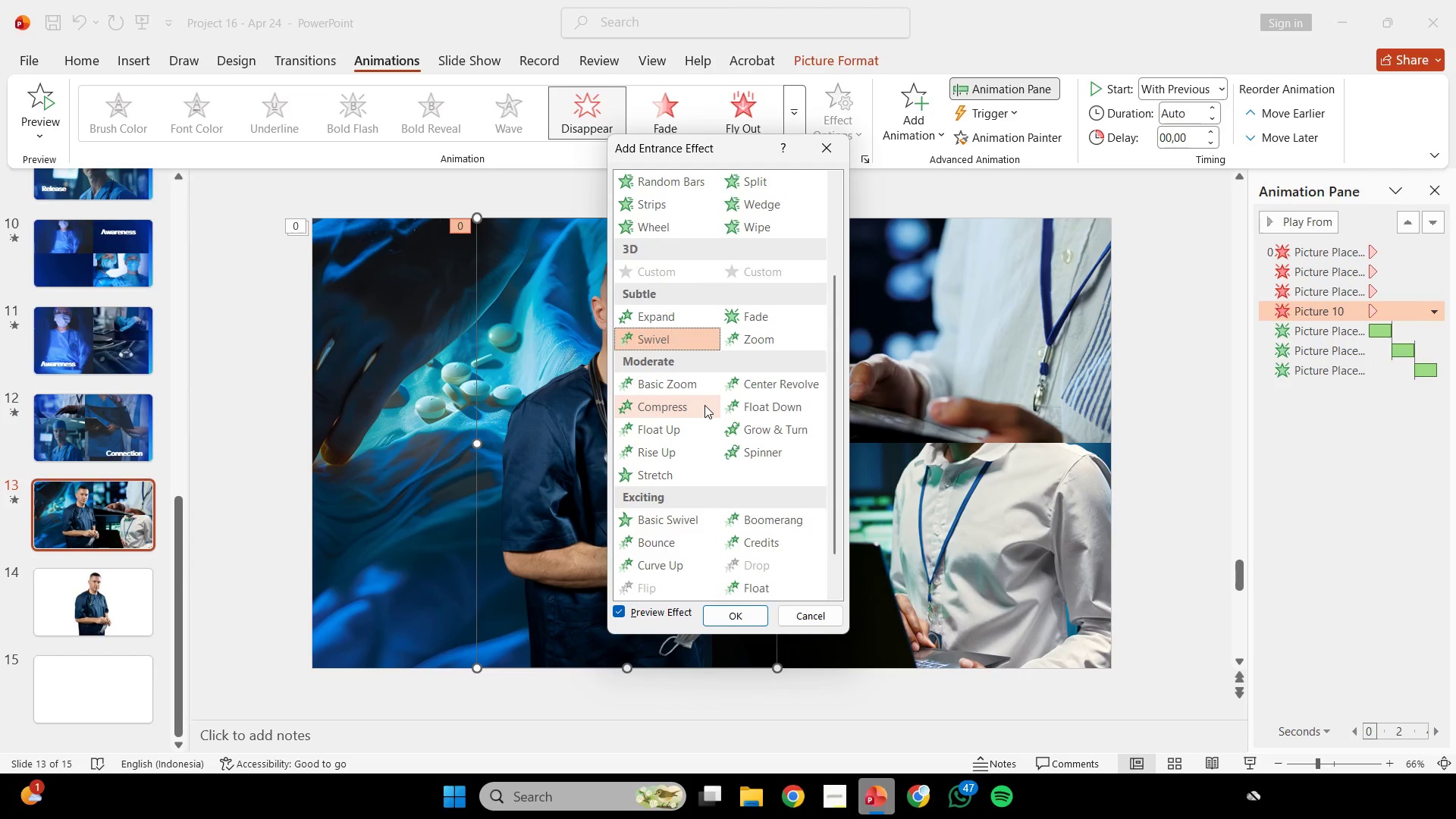 
scroll: coordinate [706, 335], scroll_direction: up, amount: 4.0
 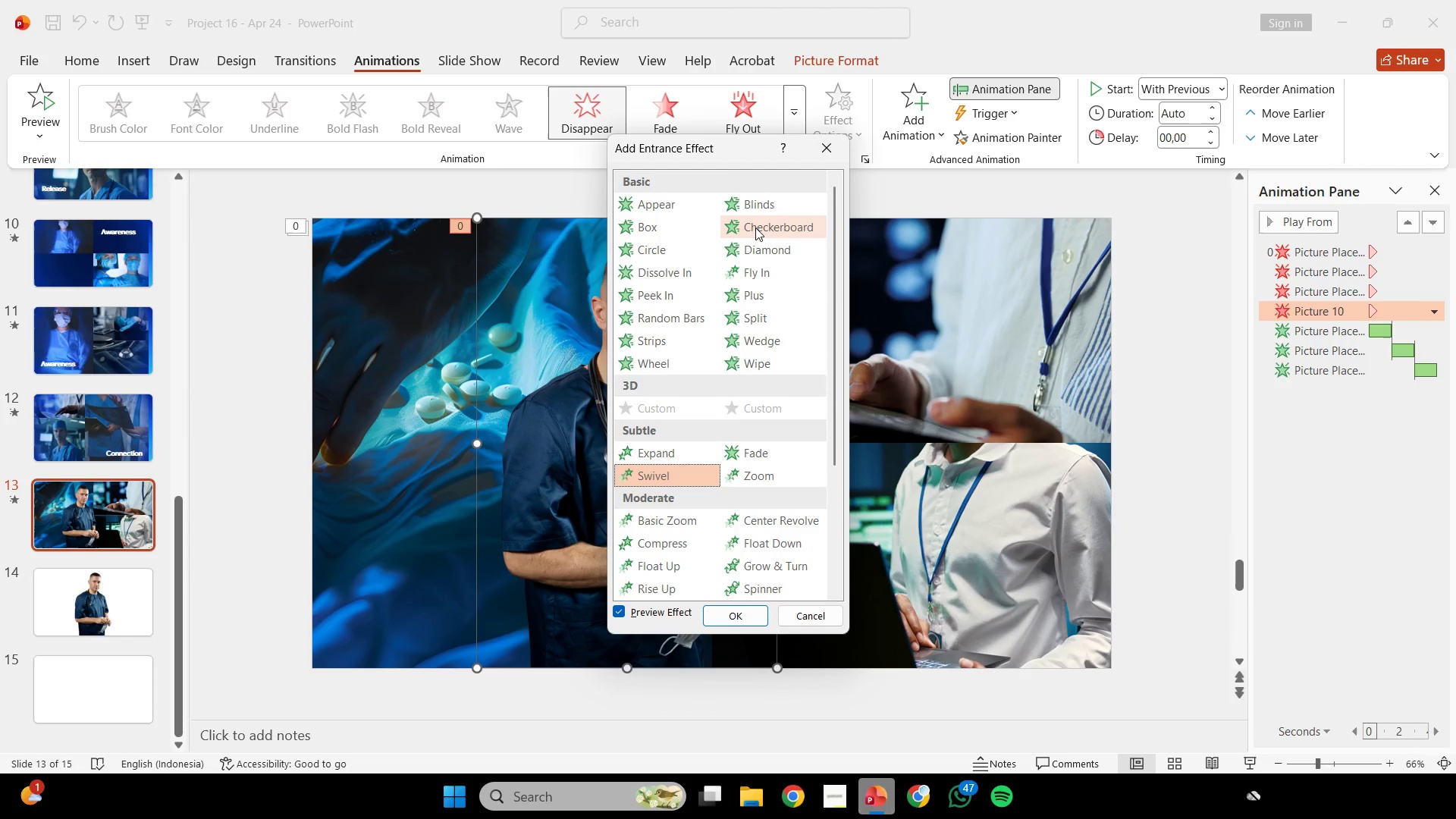 
left_click([755, 228])
 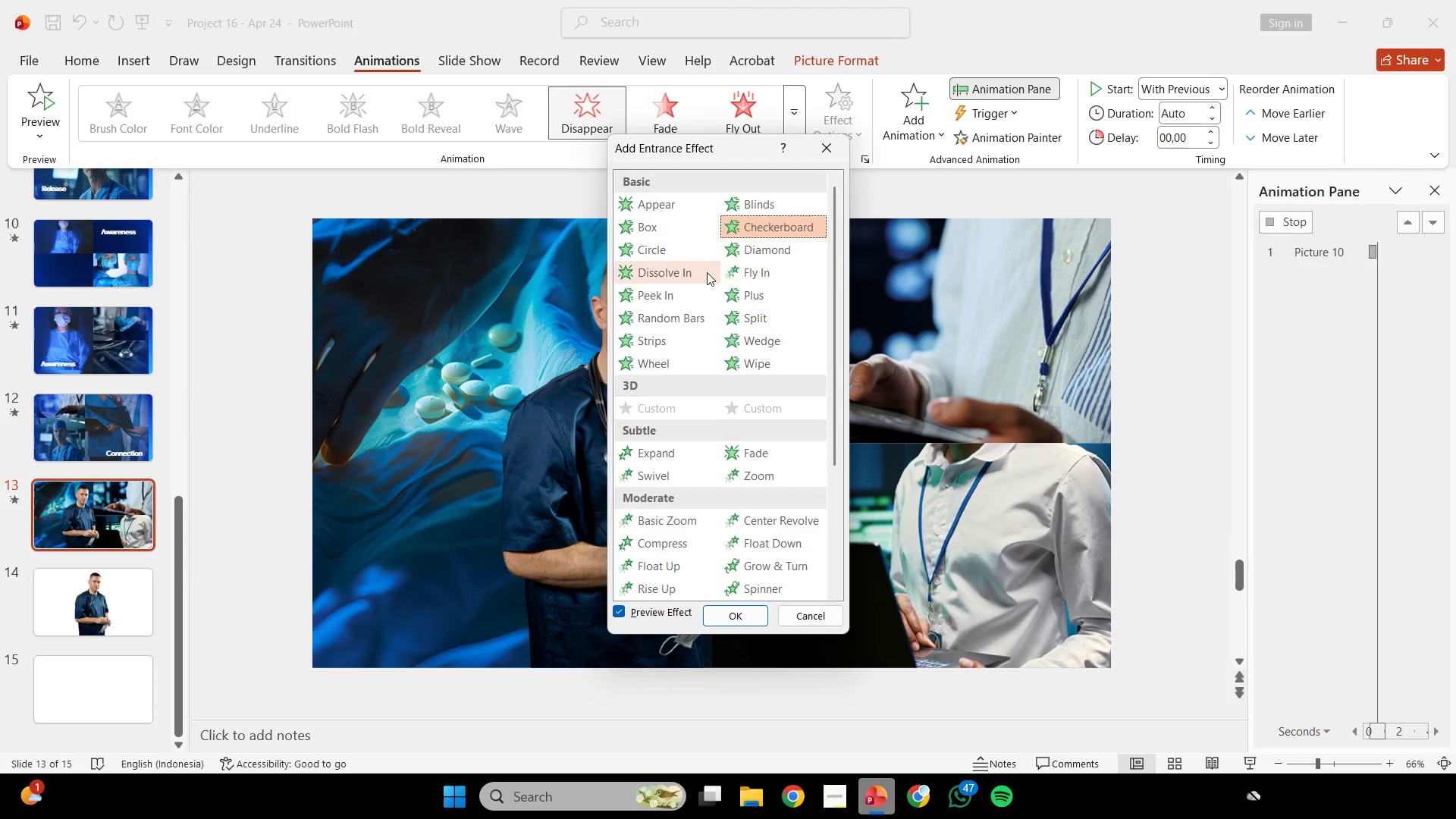 
left_click([684, 257])
 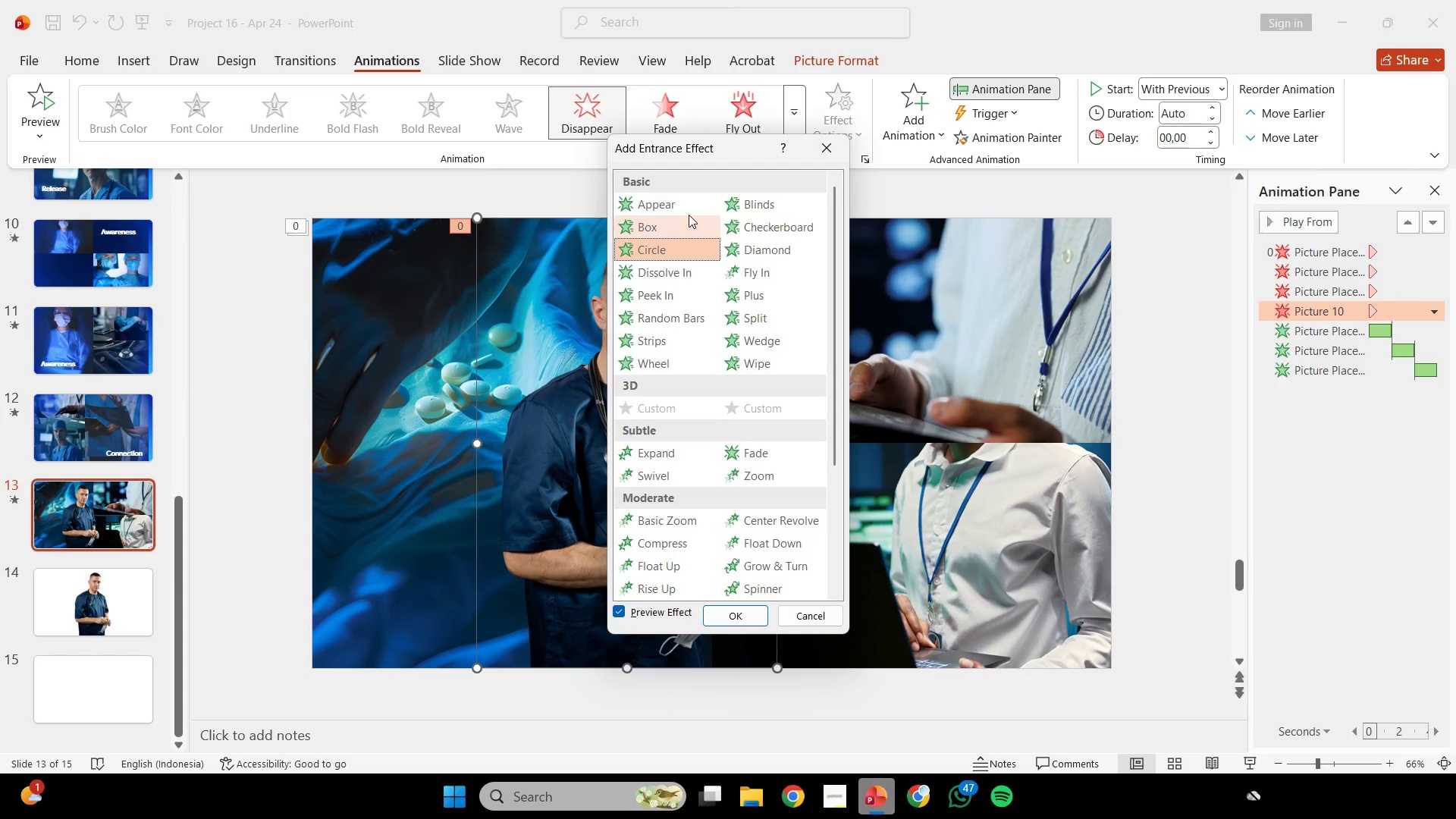 
left_click([691, 205])
 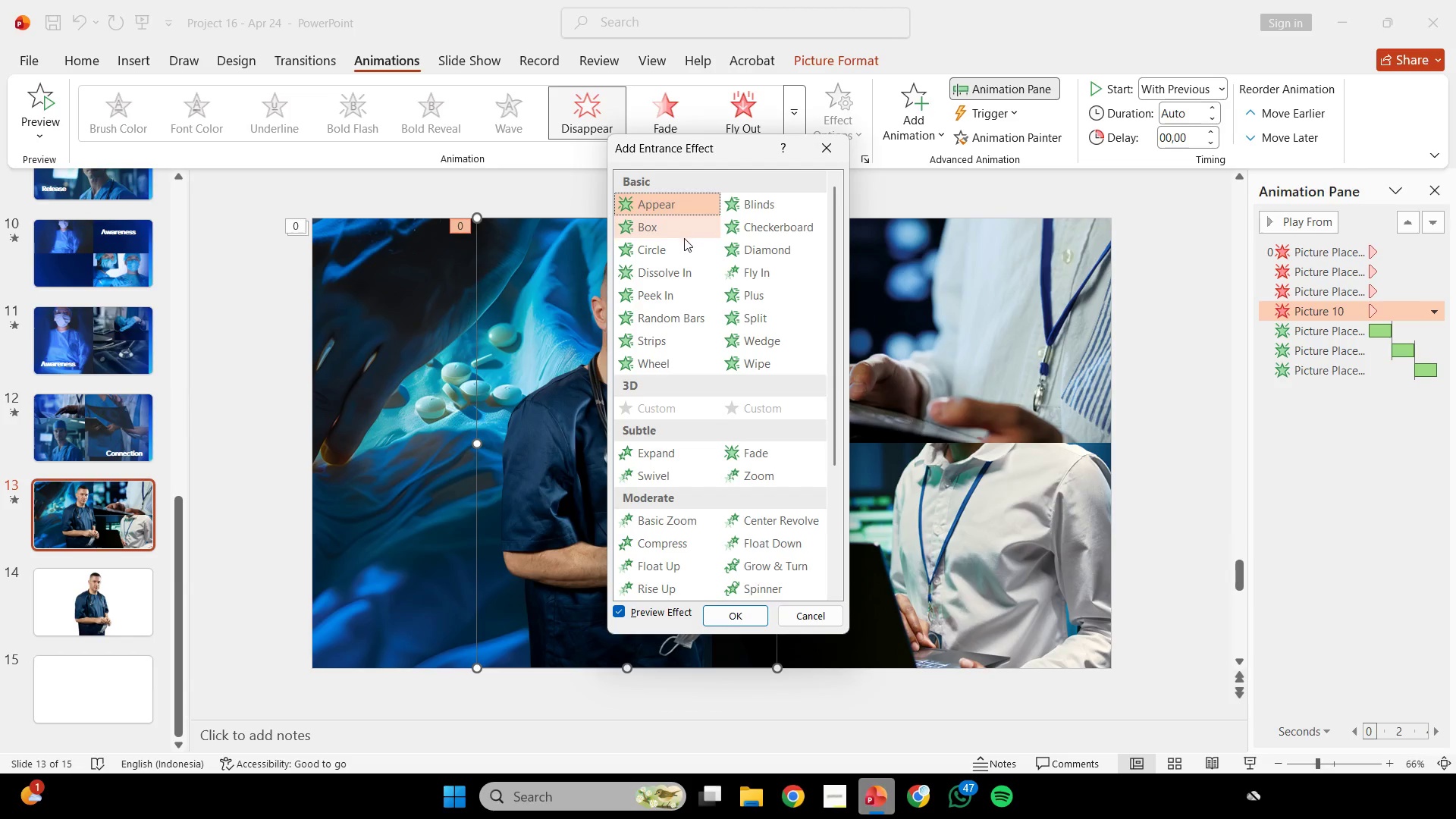 
left_click([695, 298])
 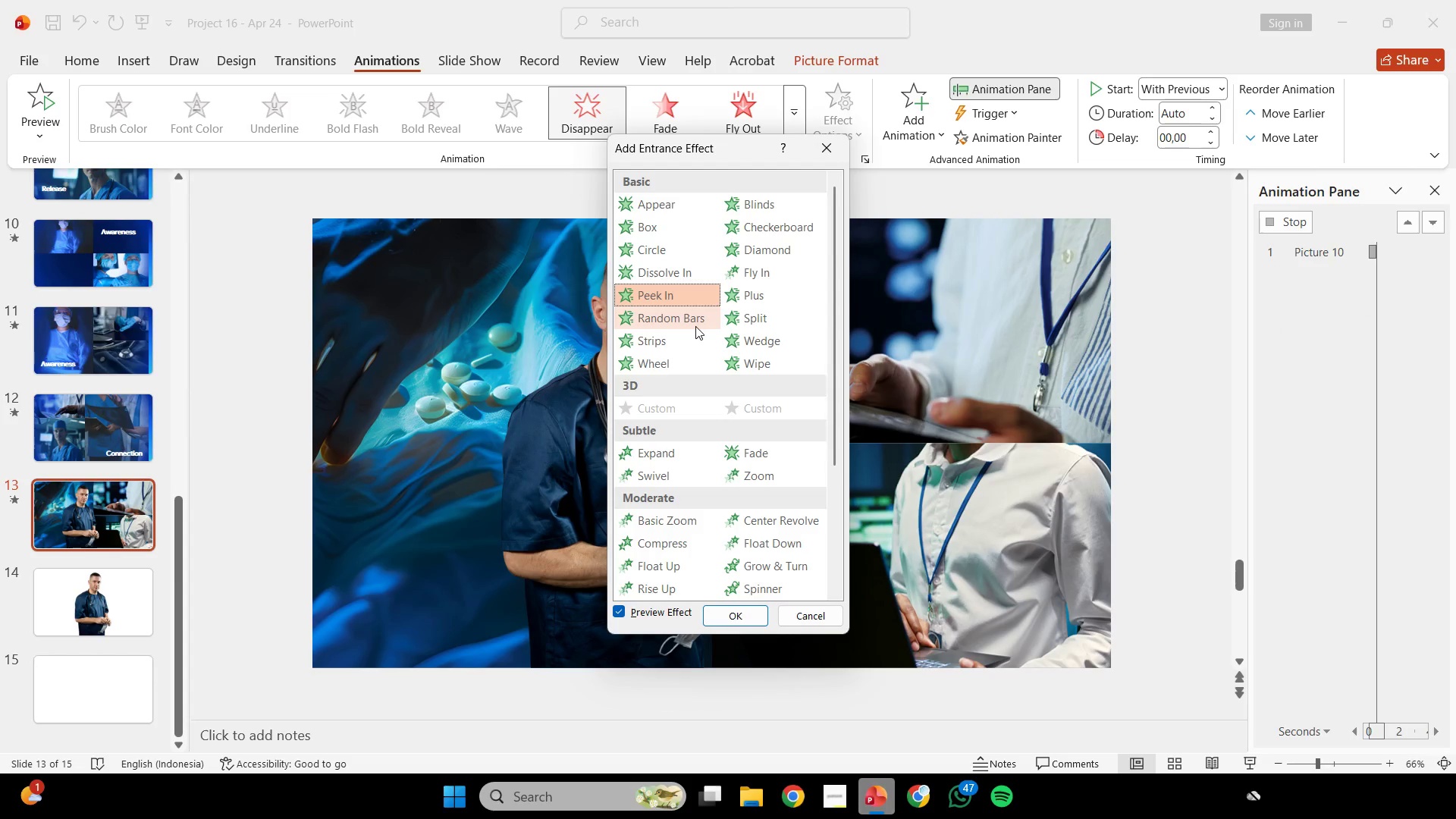 
left_click([695, 326])
 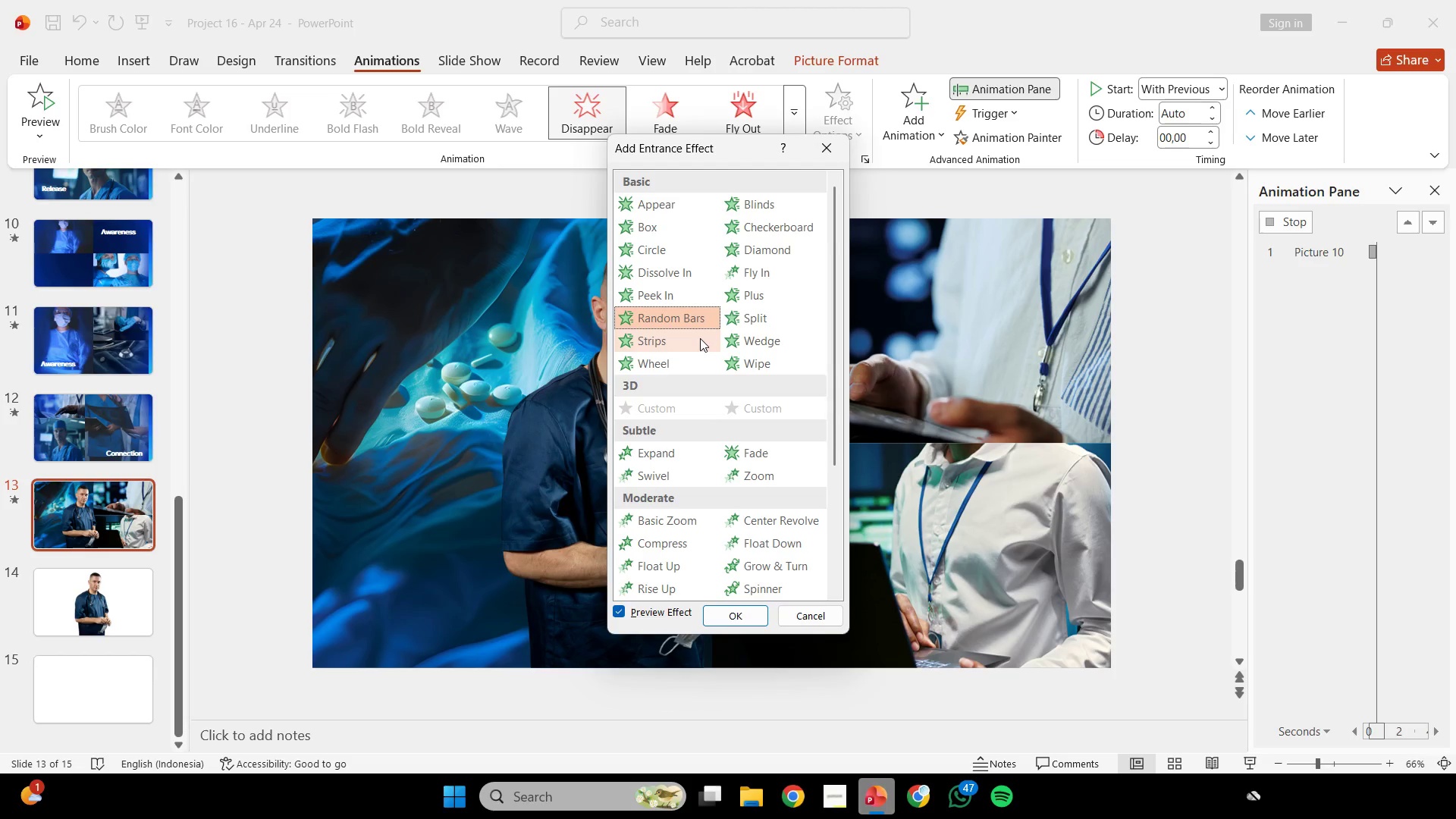 
left_click([700, 338])
 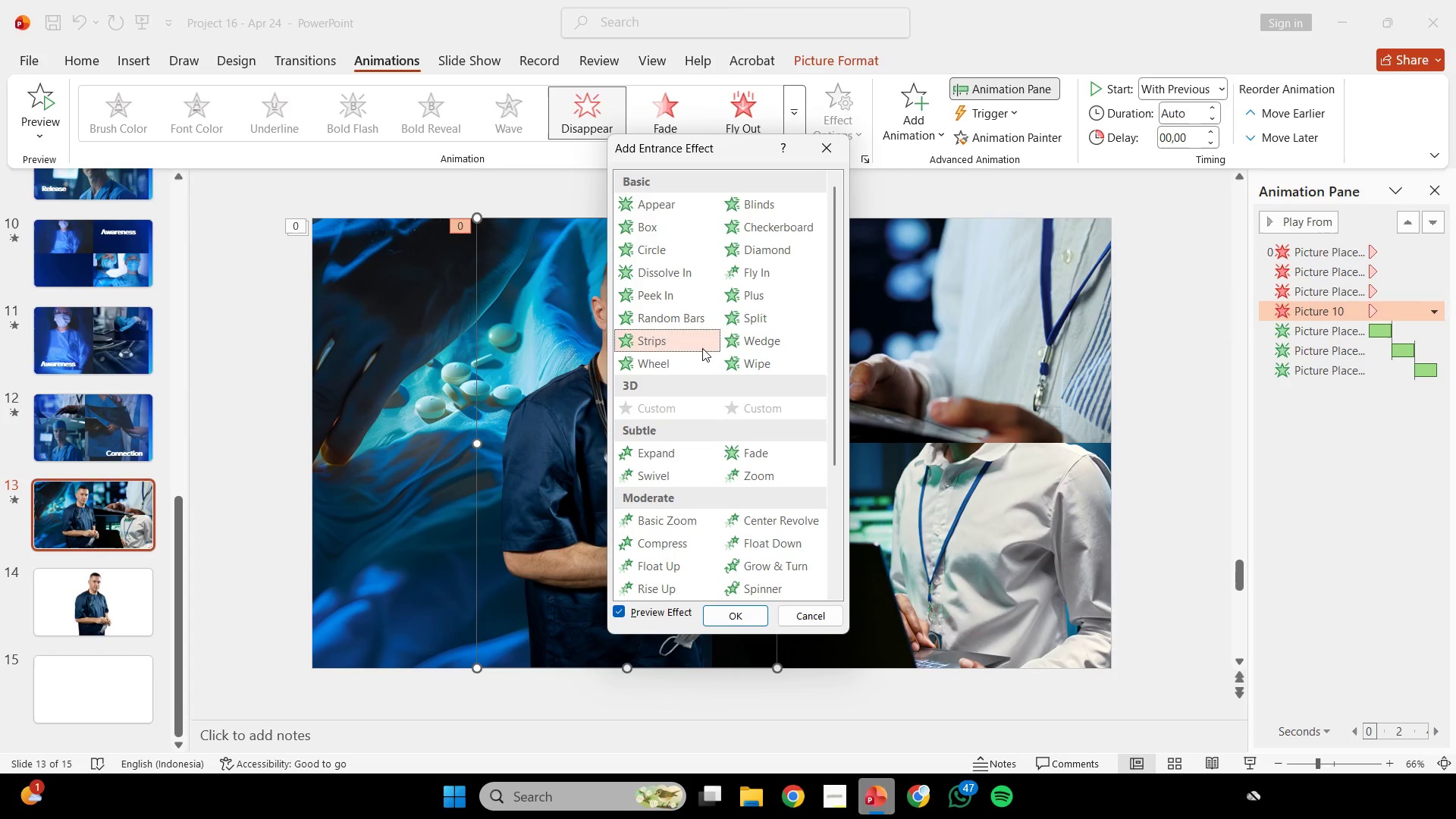 
left_click([702, 353])
 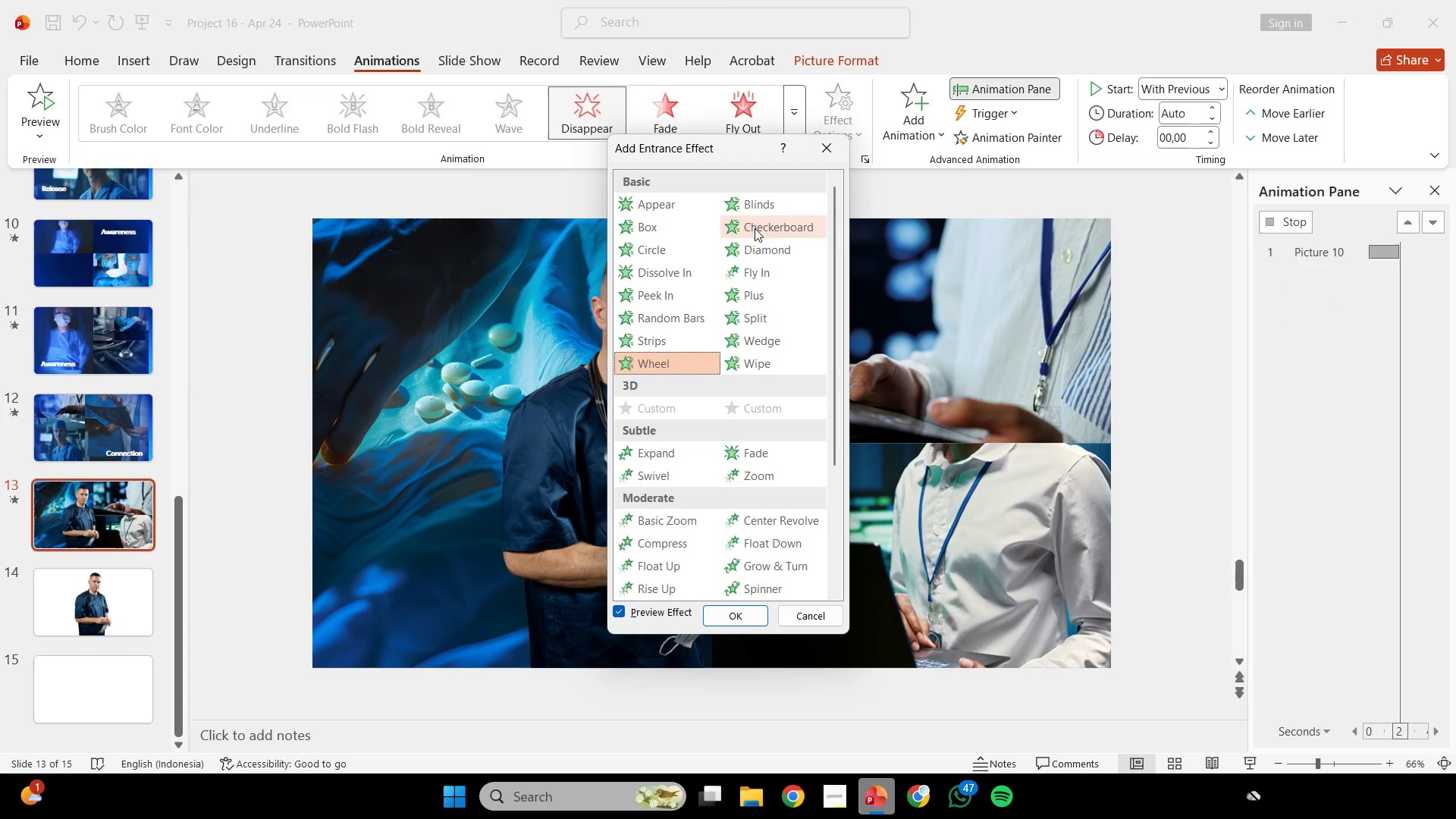 
scroll: coordinate [763, 334], scroll_direction: down, amount: 3.0
 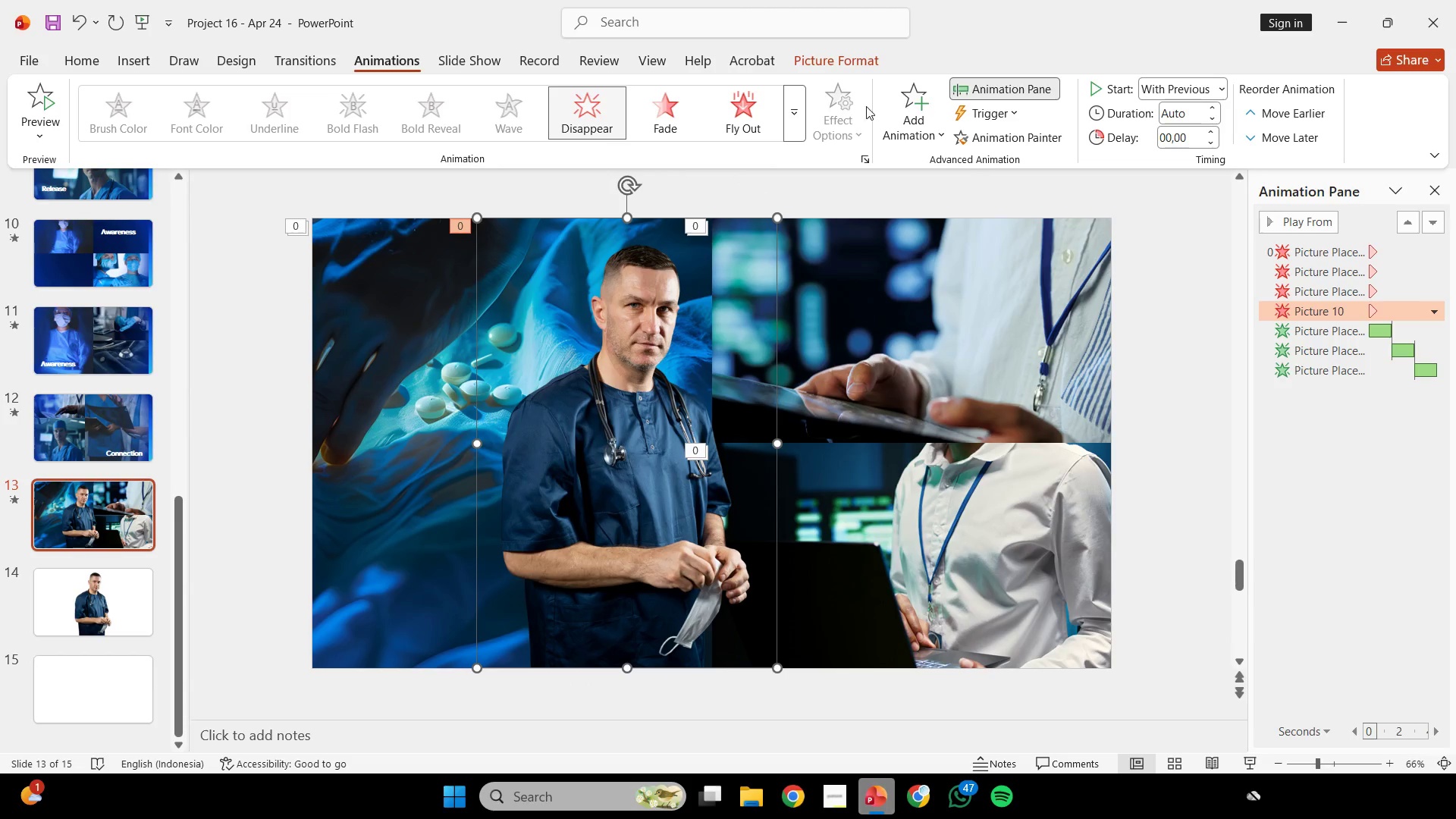 
left_click([899, 121])
 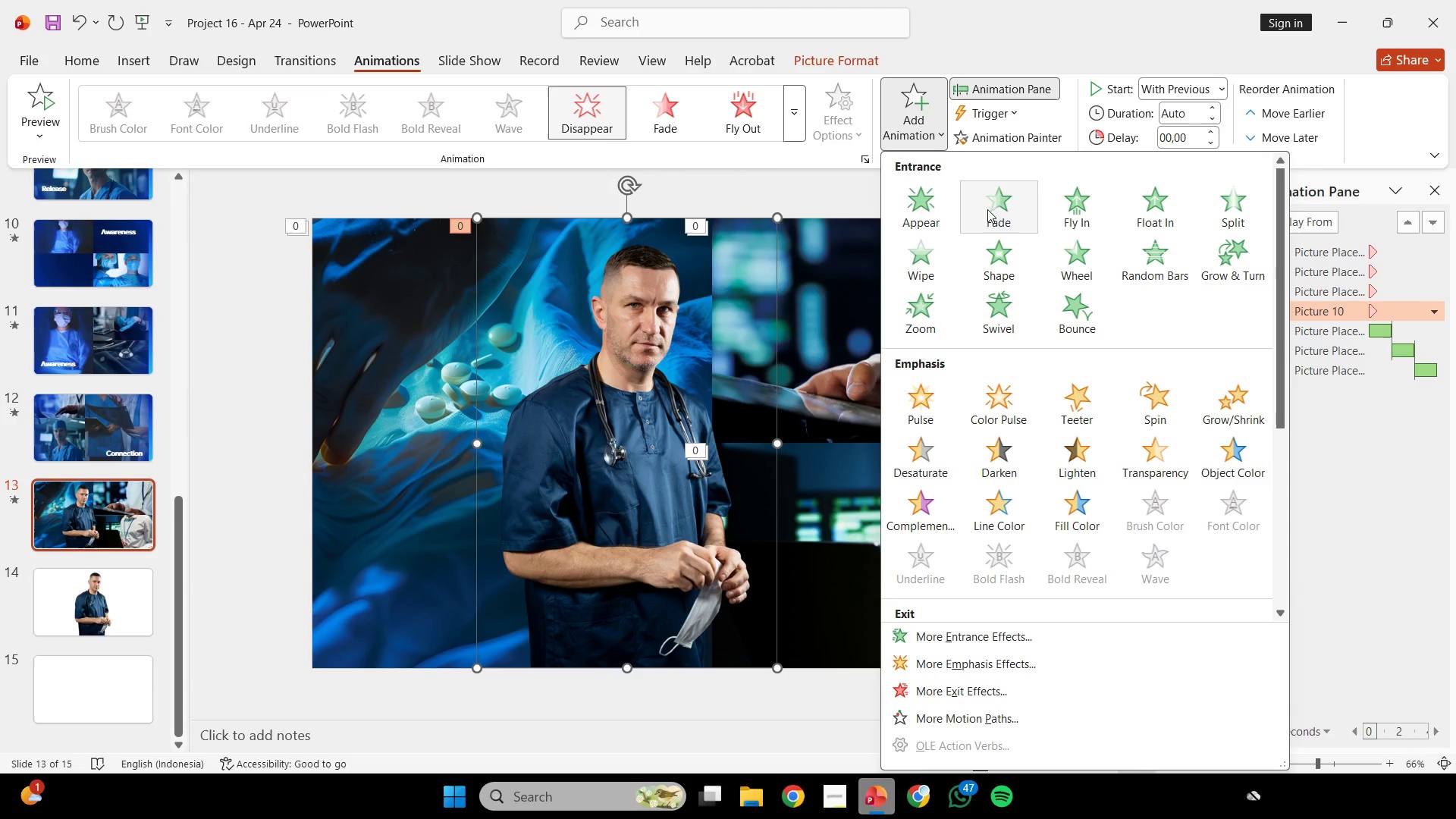 
left_click([990, 205])
 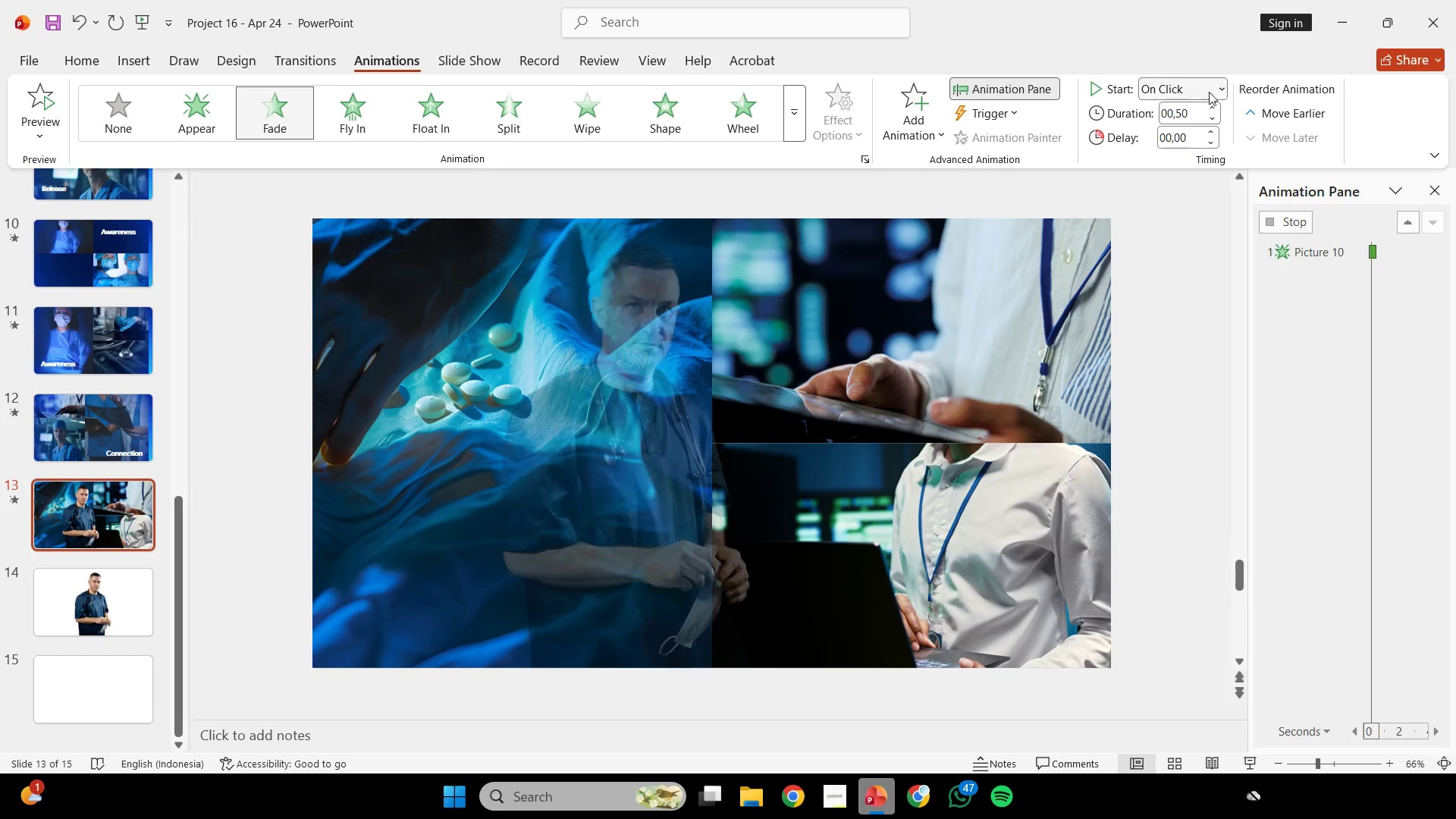 
left_click([1209, 89])
 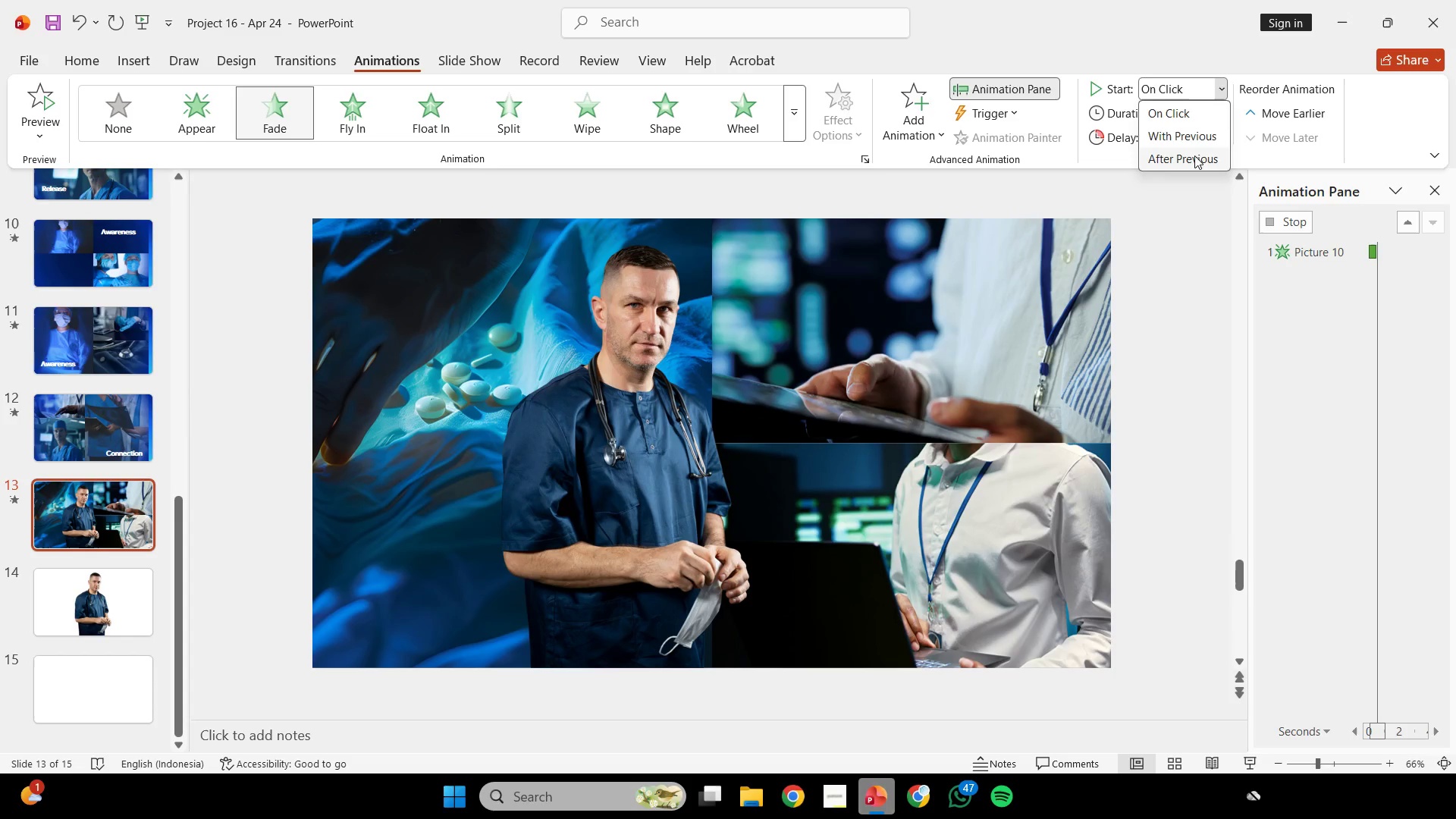 
left_click([1194, 155])
 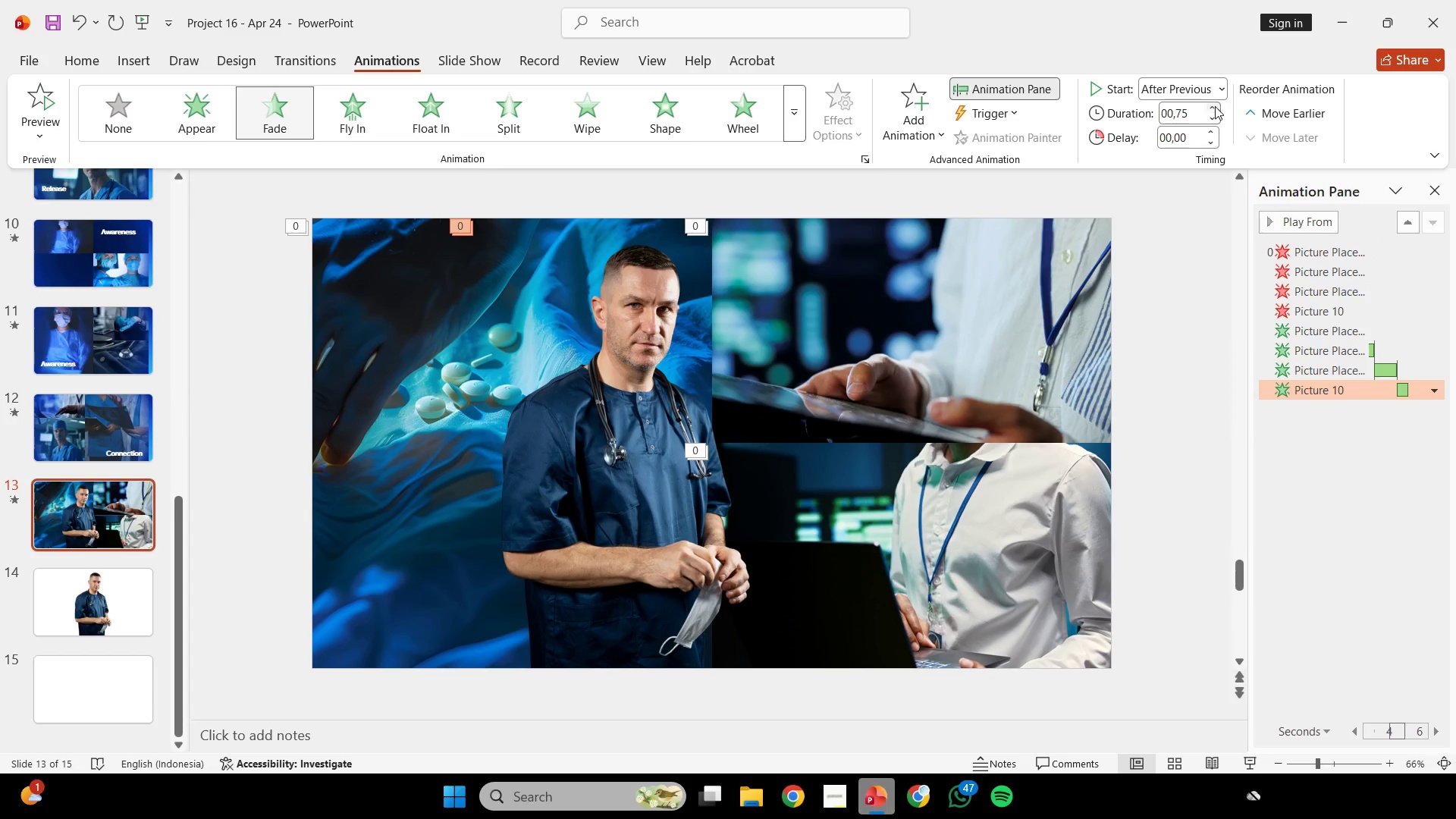 
double_click([1215, 106])
 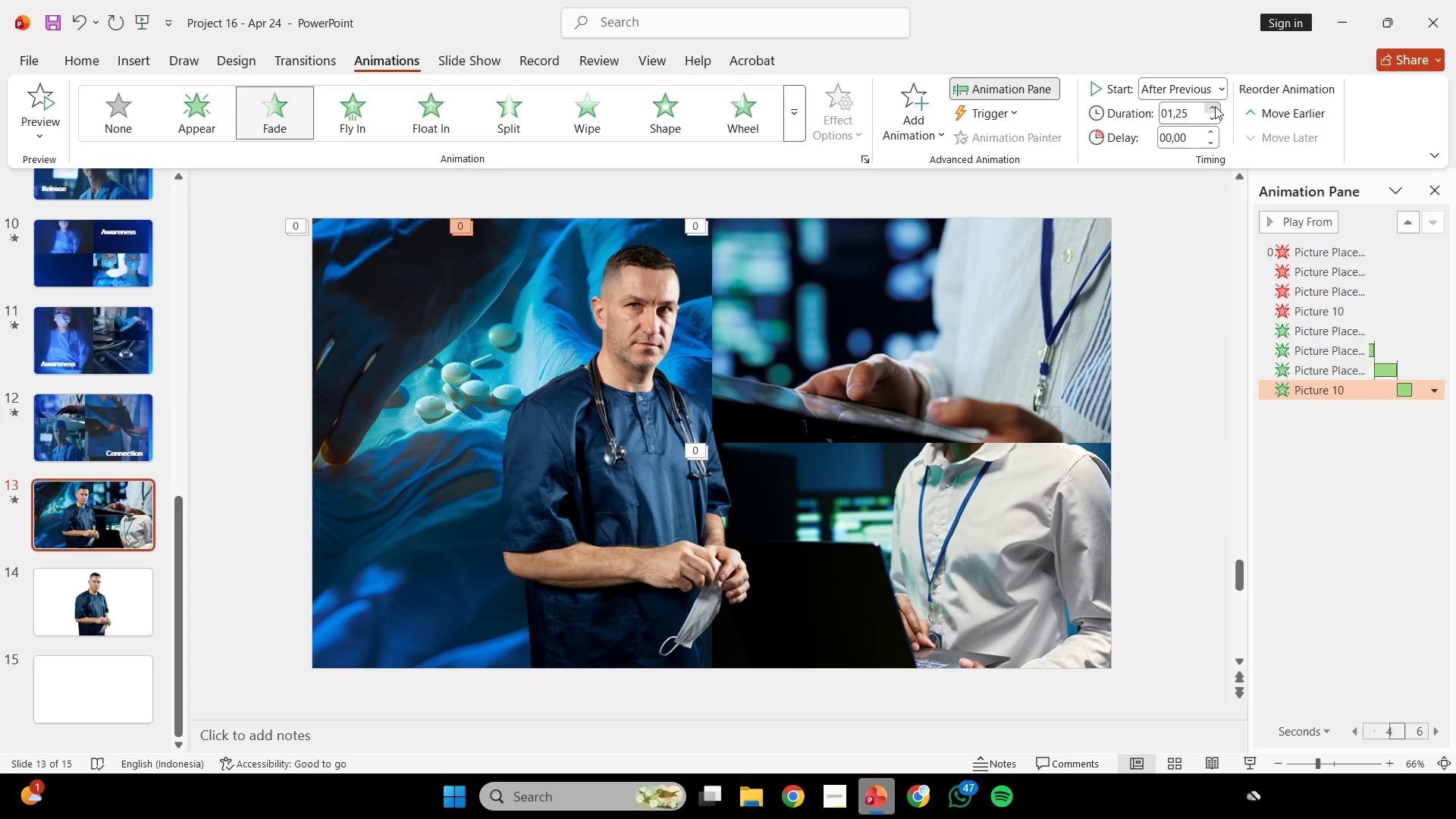 
triple_click([1215, 106])
 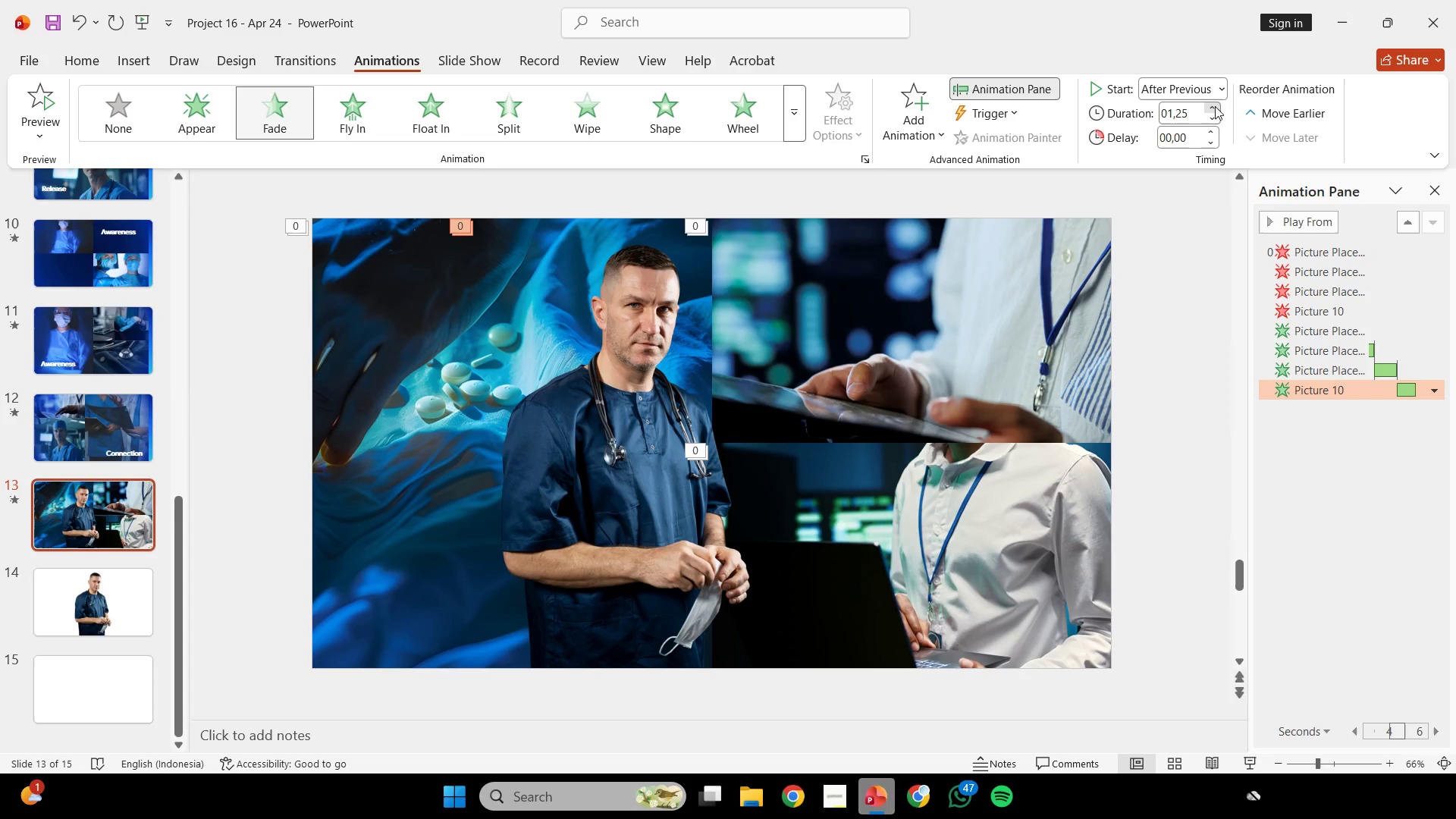 
triple_click([1215, 106])
 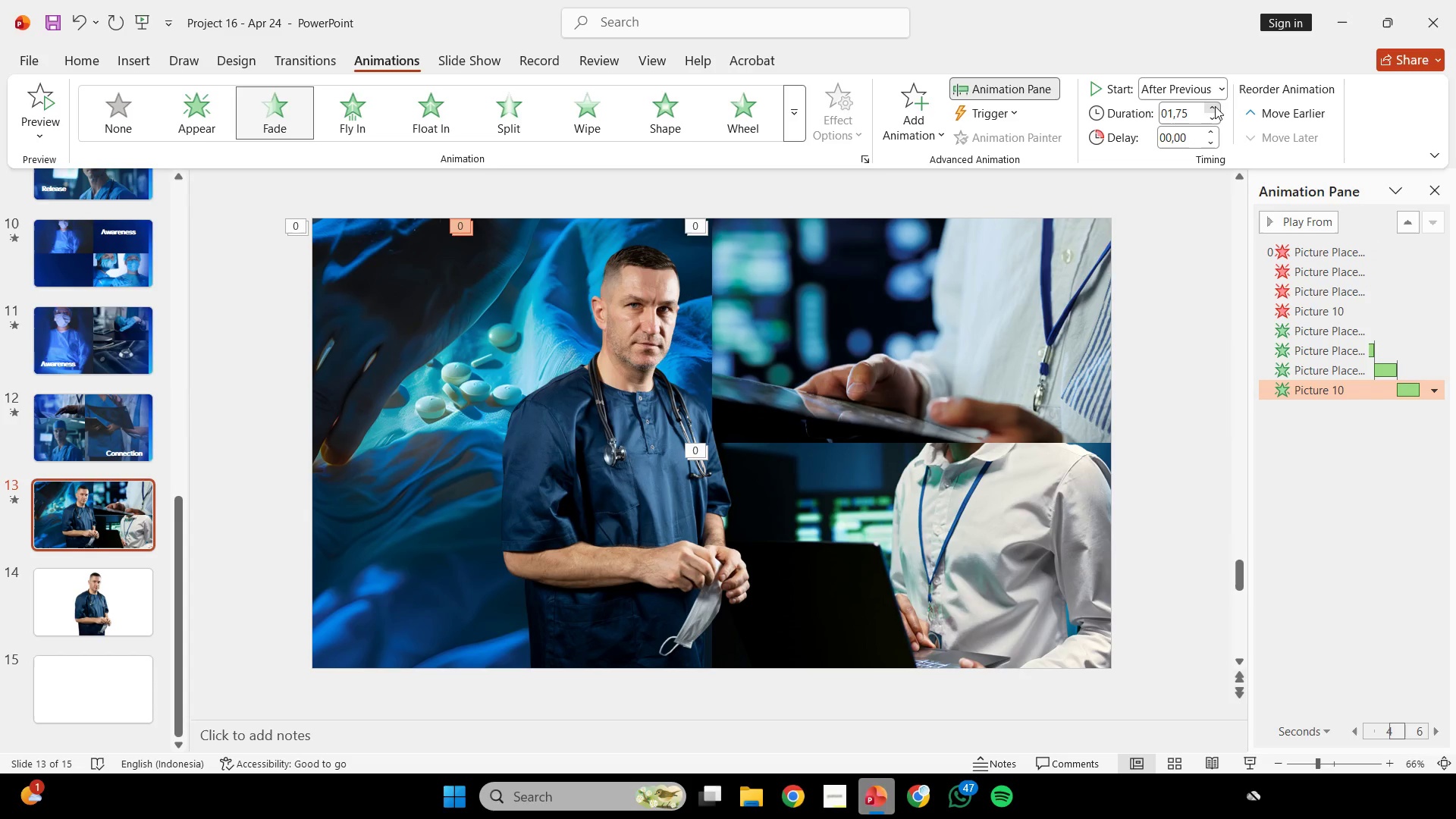 
triple_click([1215, 106])
 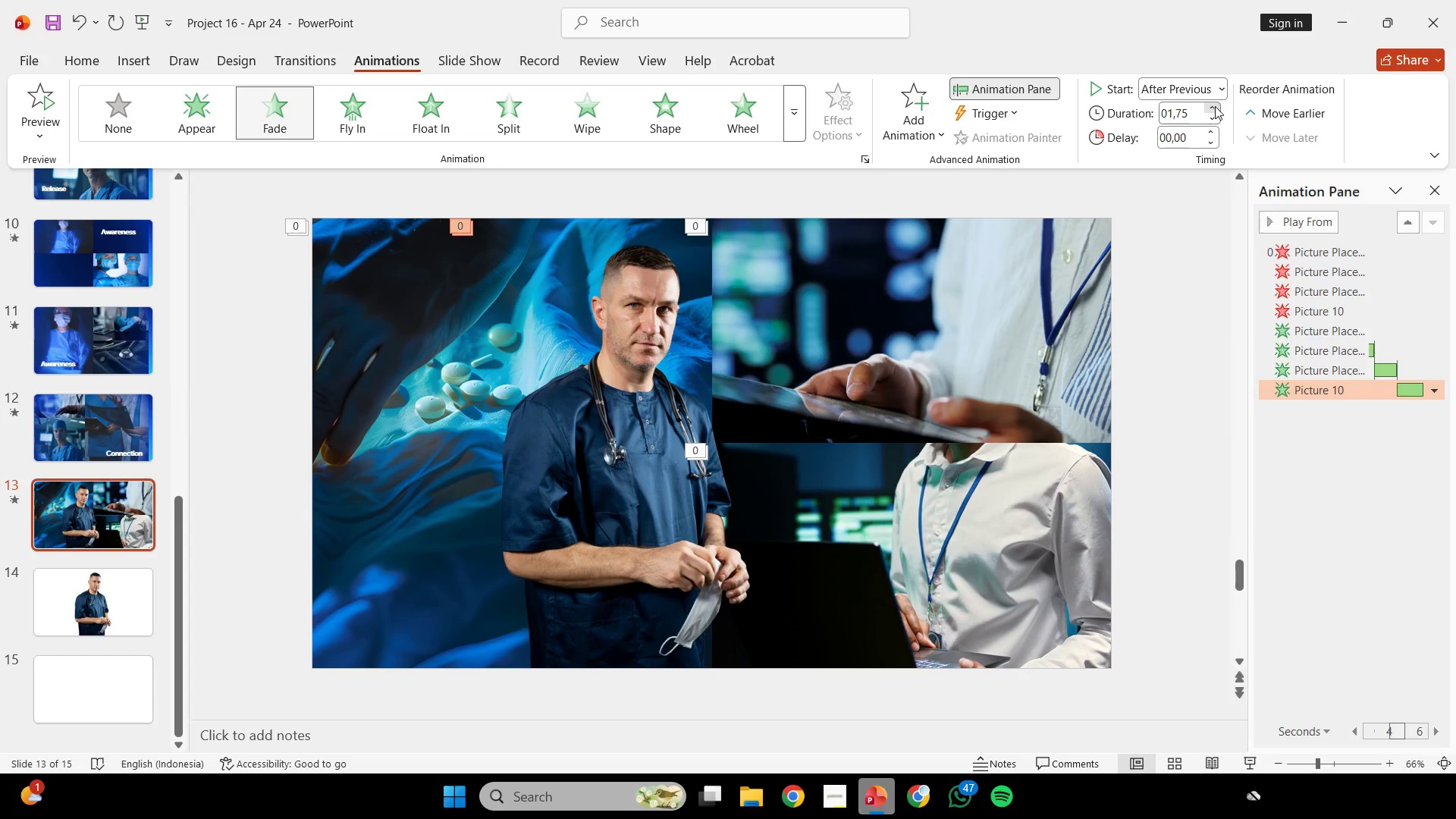 
triple_click([1215, 106])
 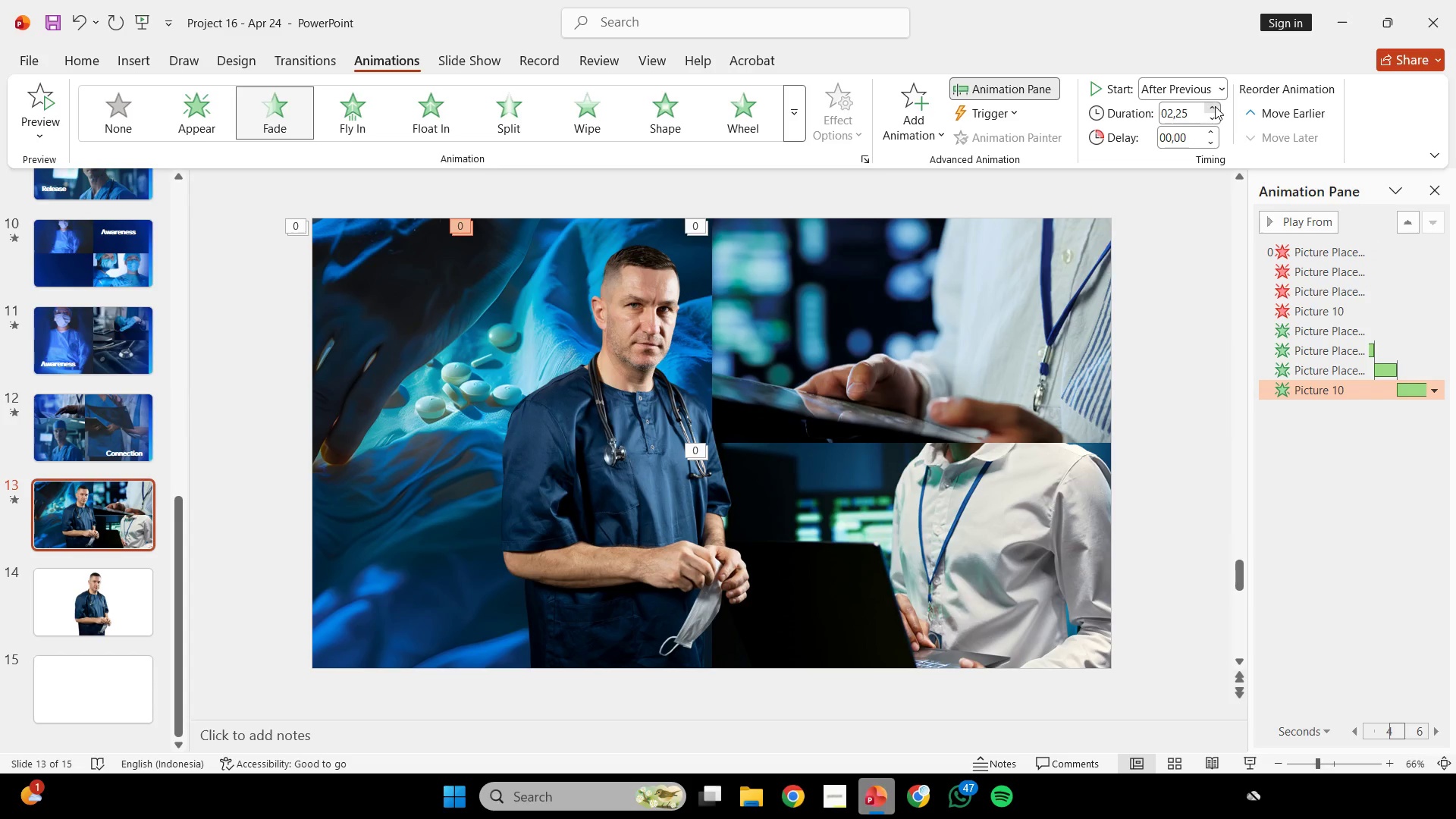 
triple_click([1215, 106])
 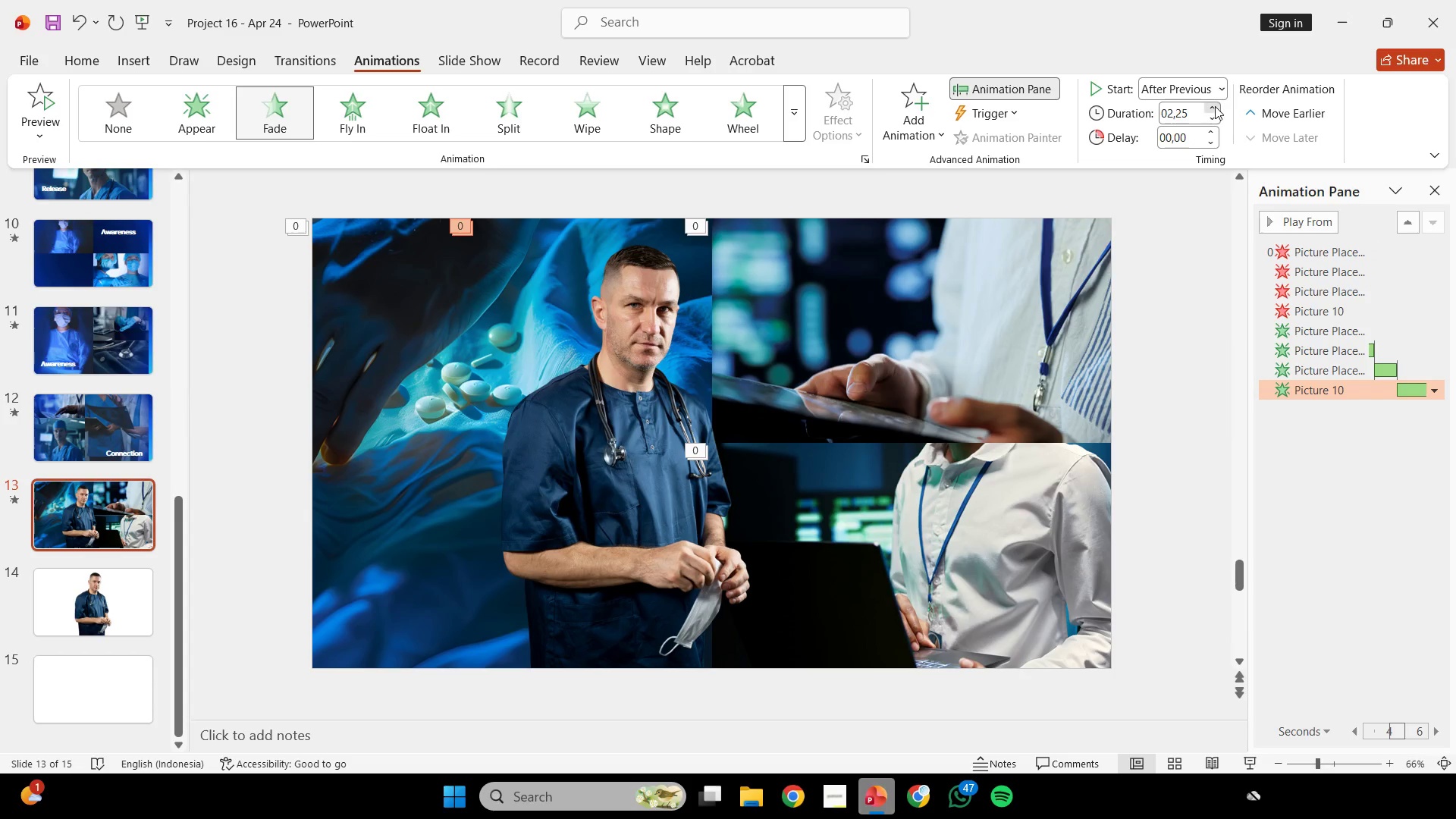 
triple_click([1215, 106])
 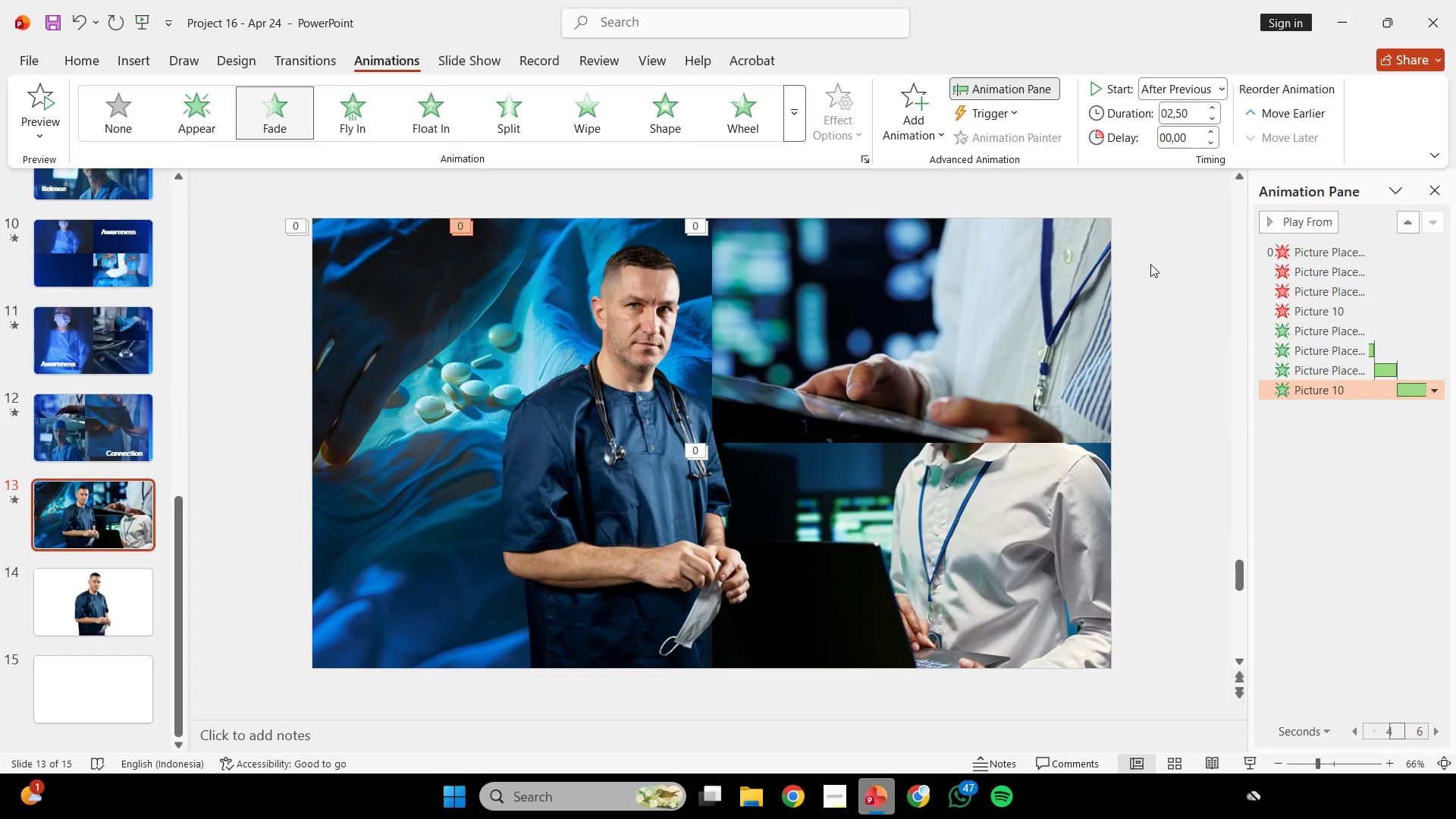 
triple_click([1150, 265])
 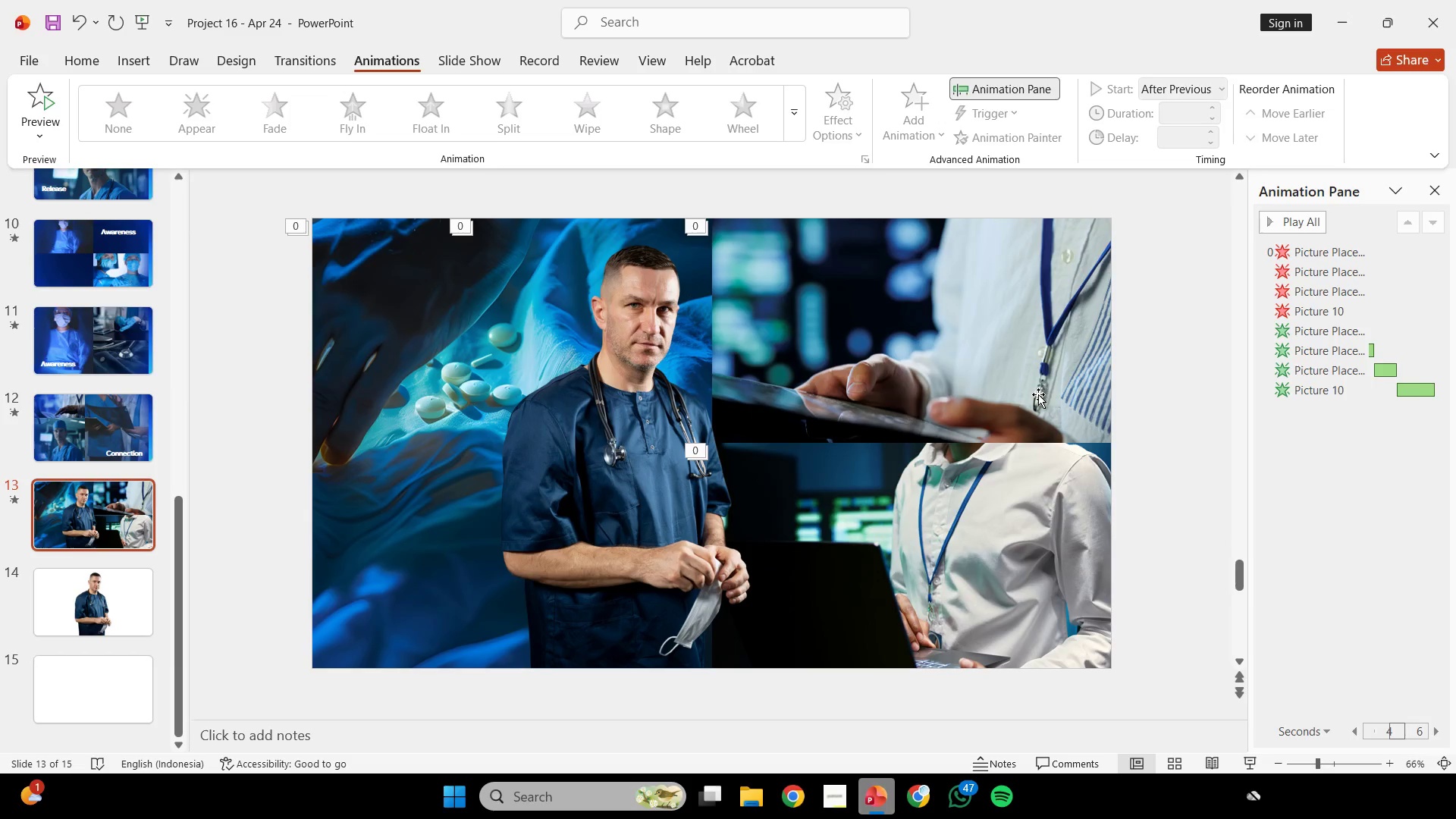 
scroll: coordinate [1038, 394], scroll_direction: up, amount: 1.0
 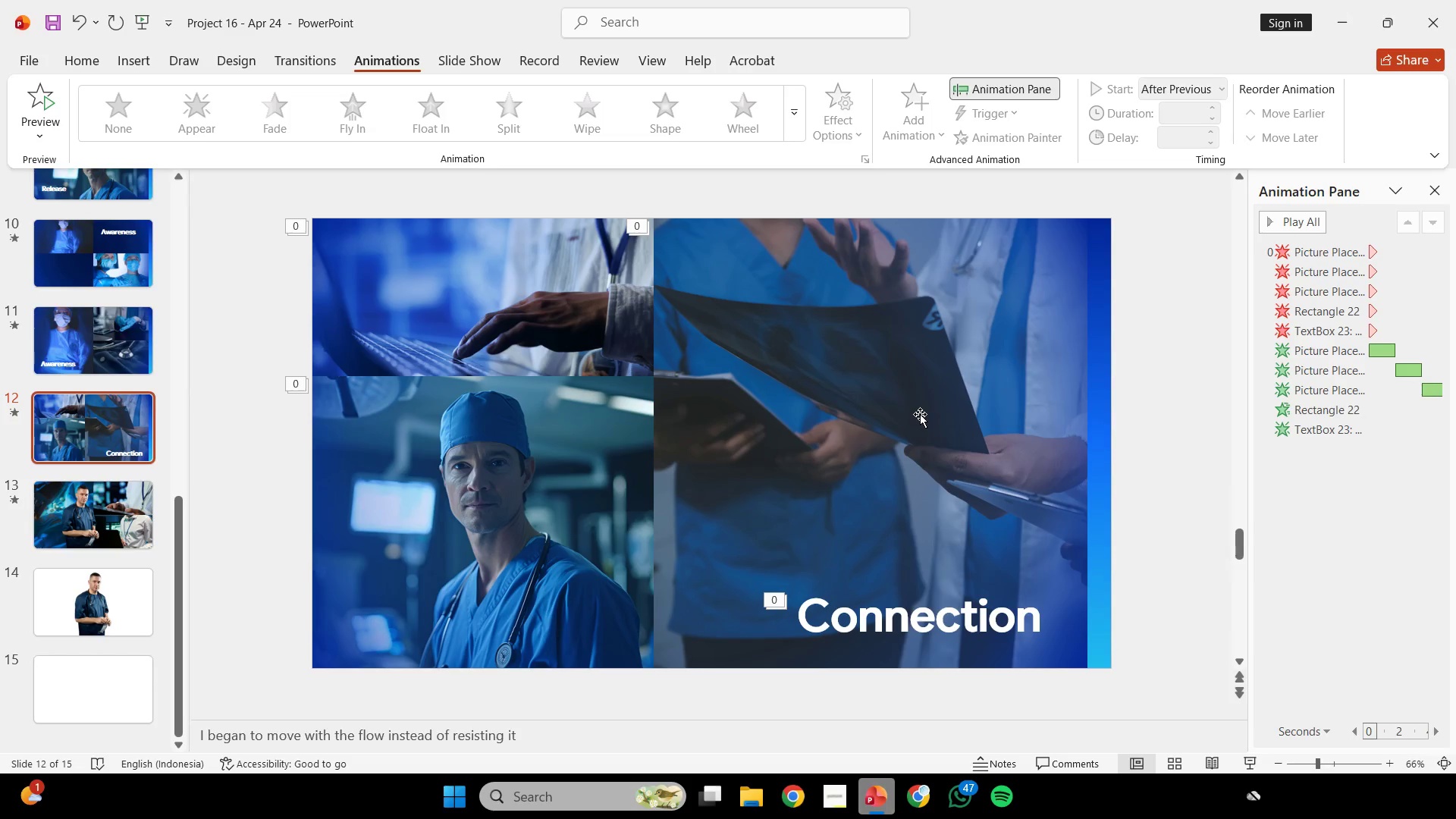 
left_click([918, 411])
 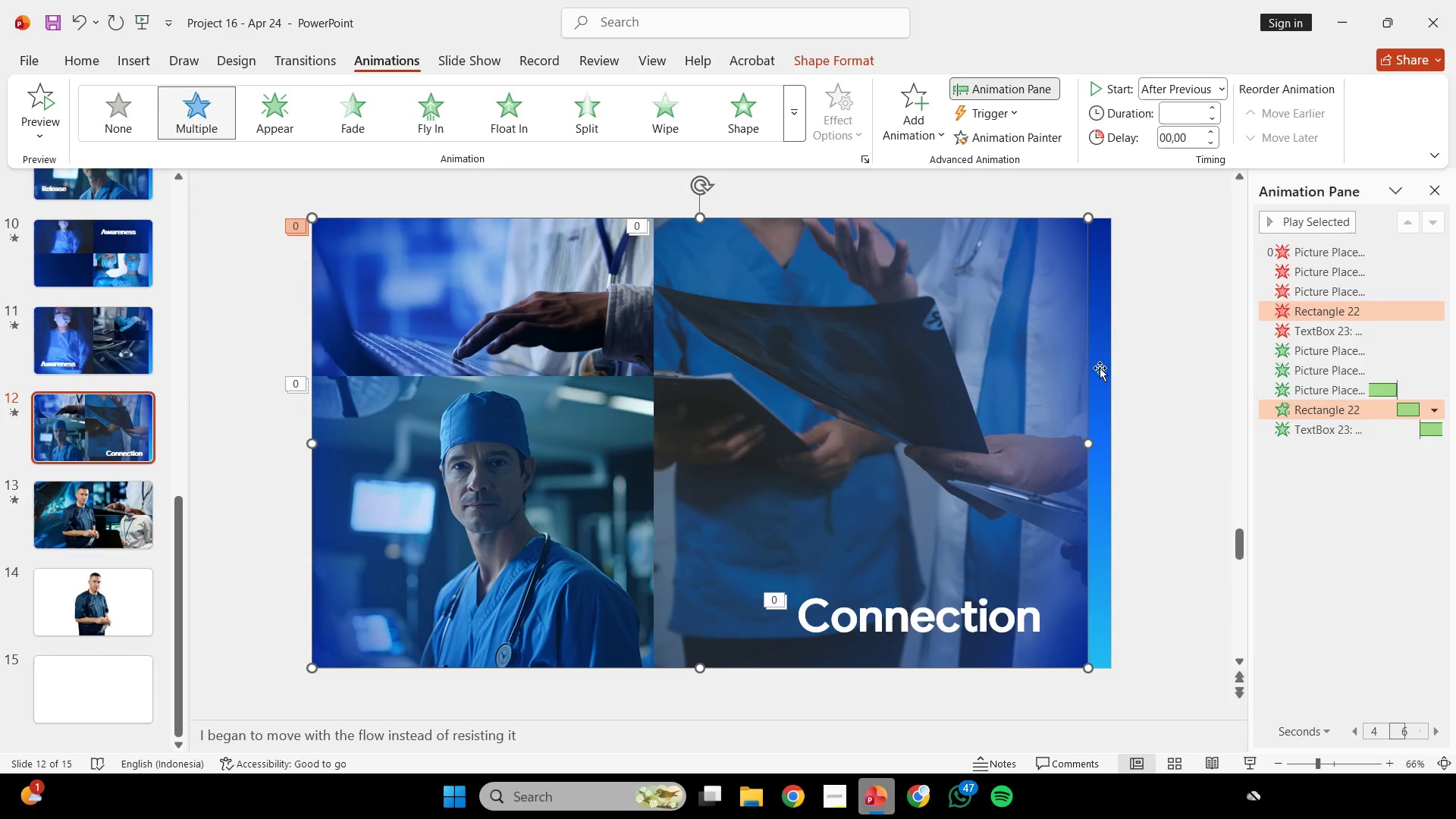 
hold_key(key=ShiftLeft, duration=1.17)
left_click([1001, 613])
 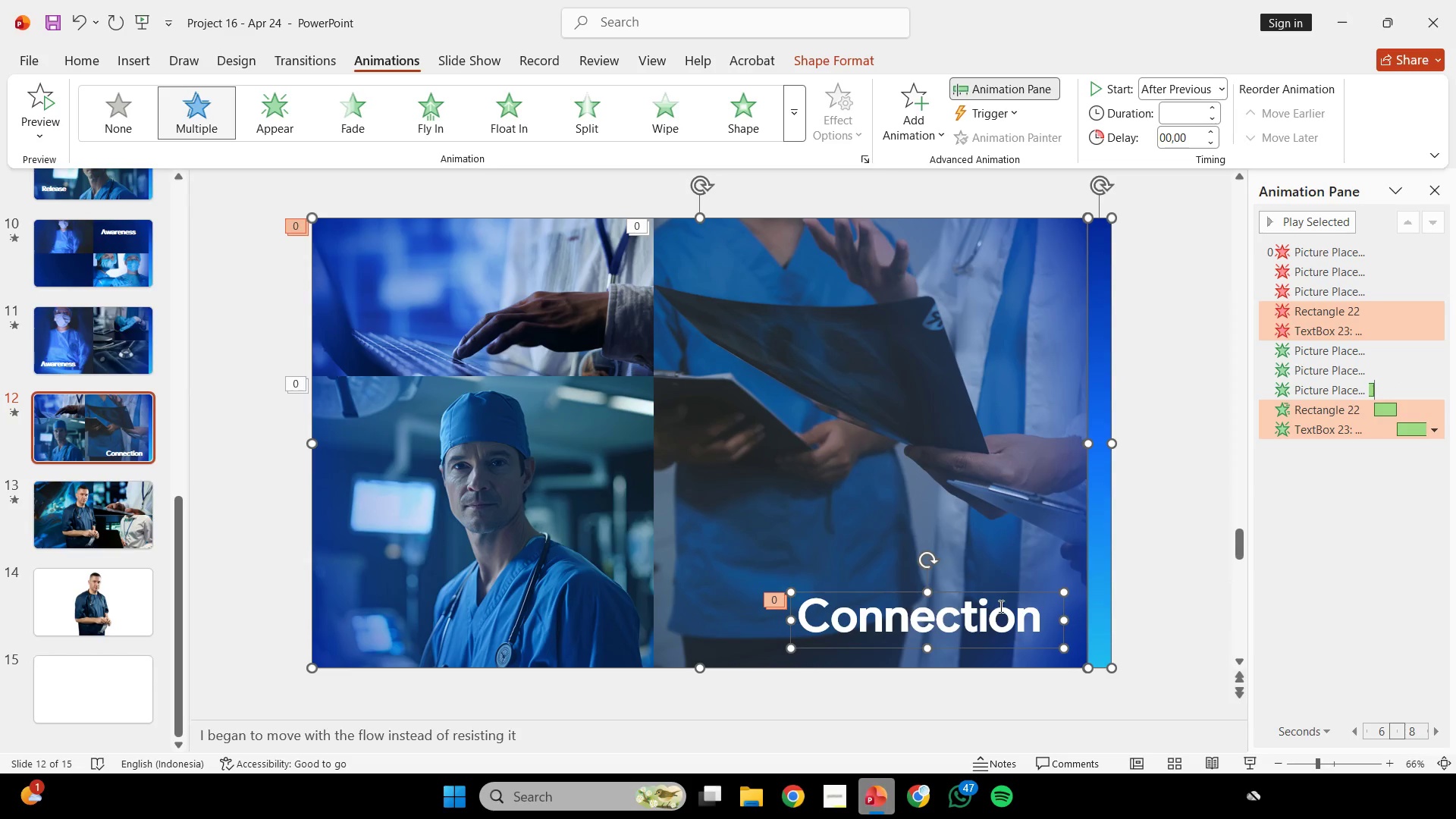 
key(Control+C)
 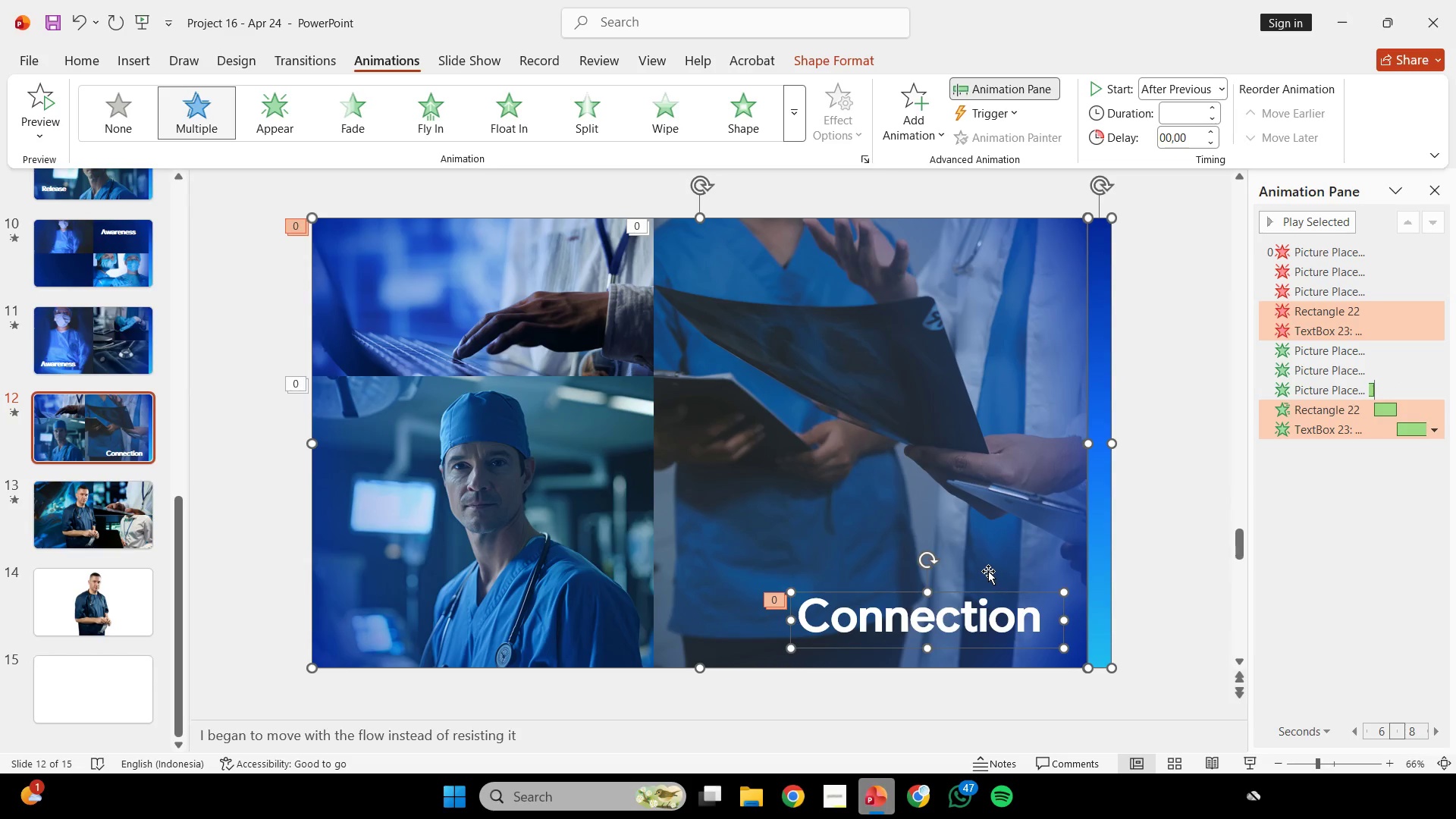 
scroll: coordinate [988, 571], scroll_direction: down, amount: 2.0
 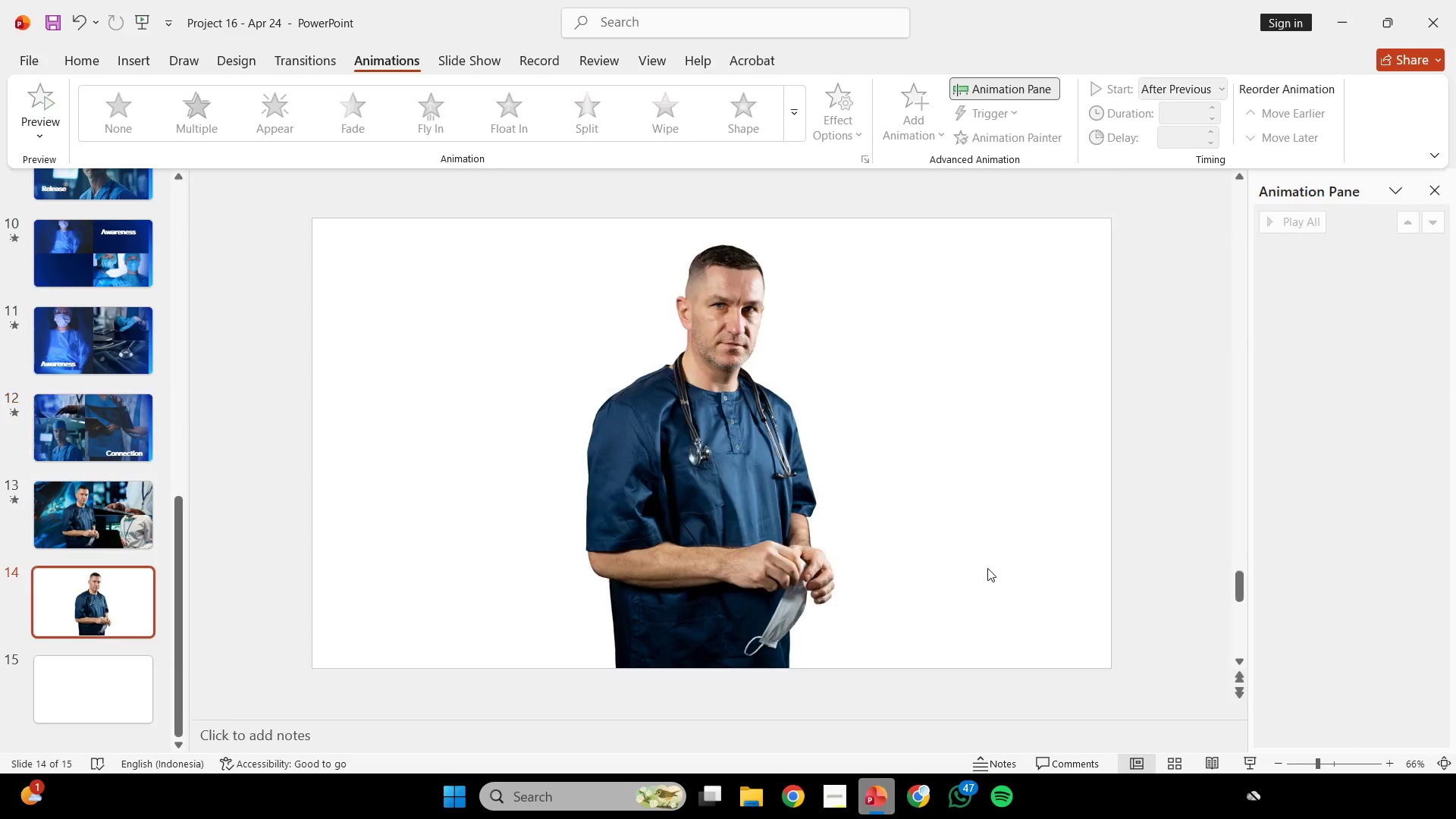 
key(Control+V)
 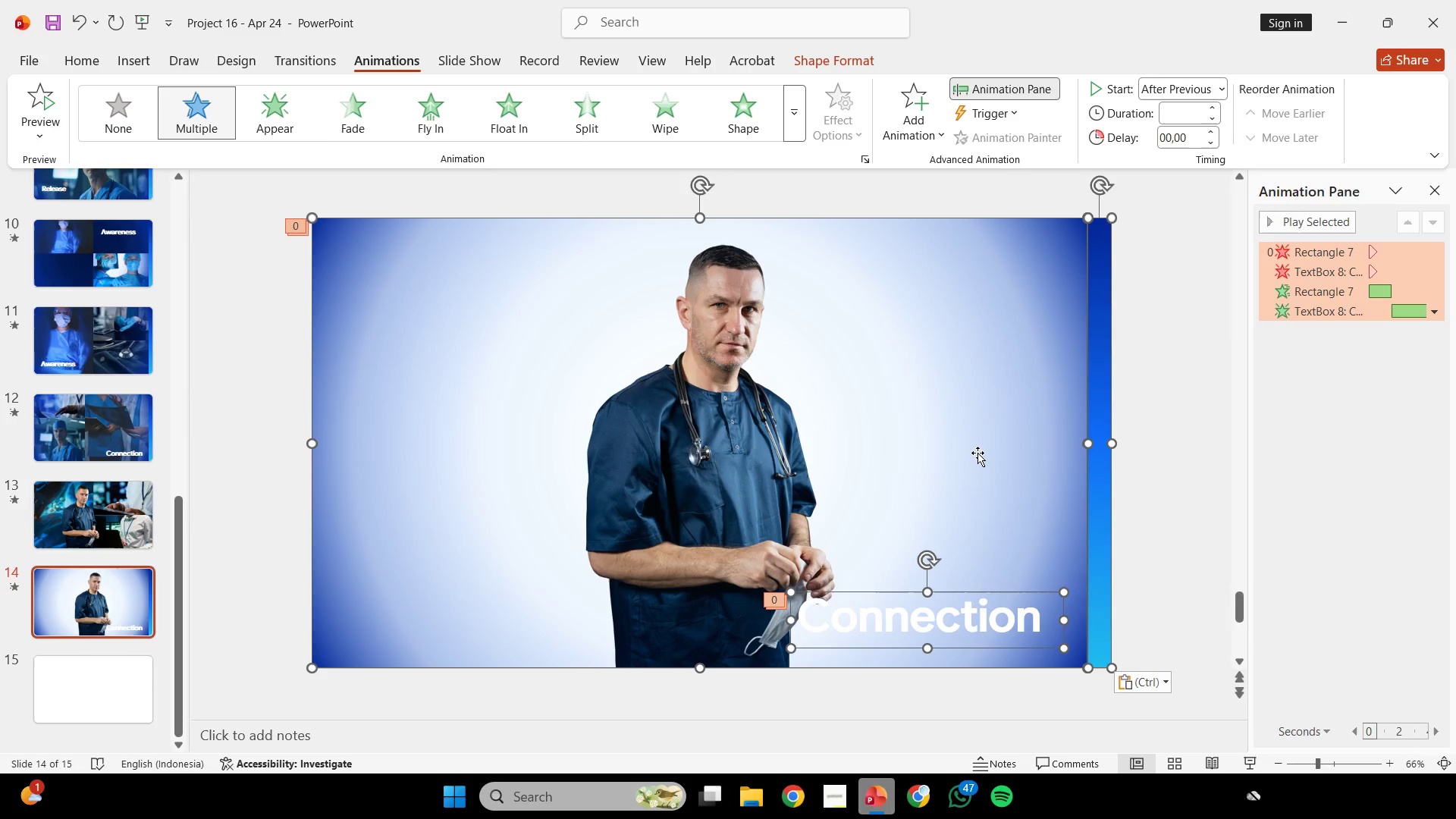 
key(Control+Z)
 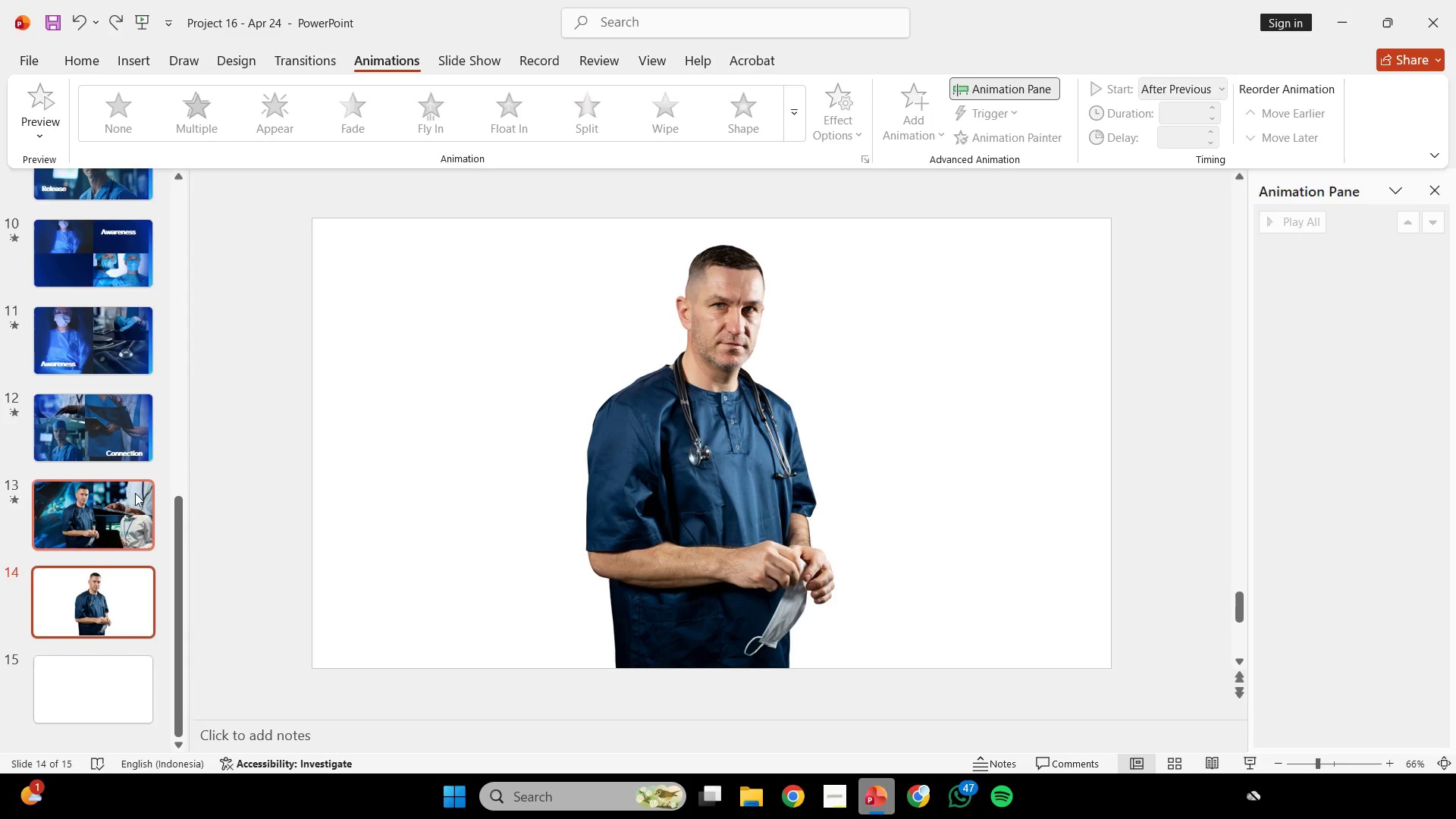 
wait(5.45)
 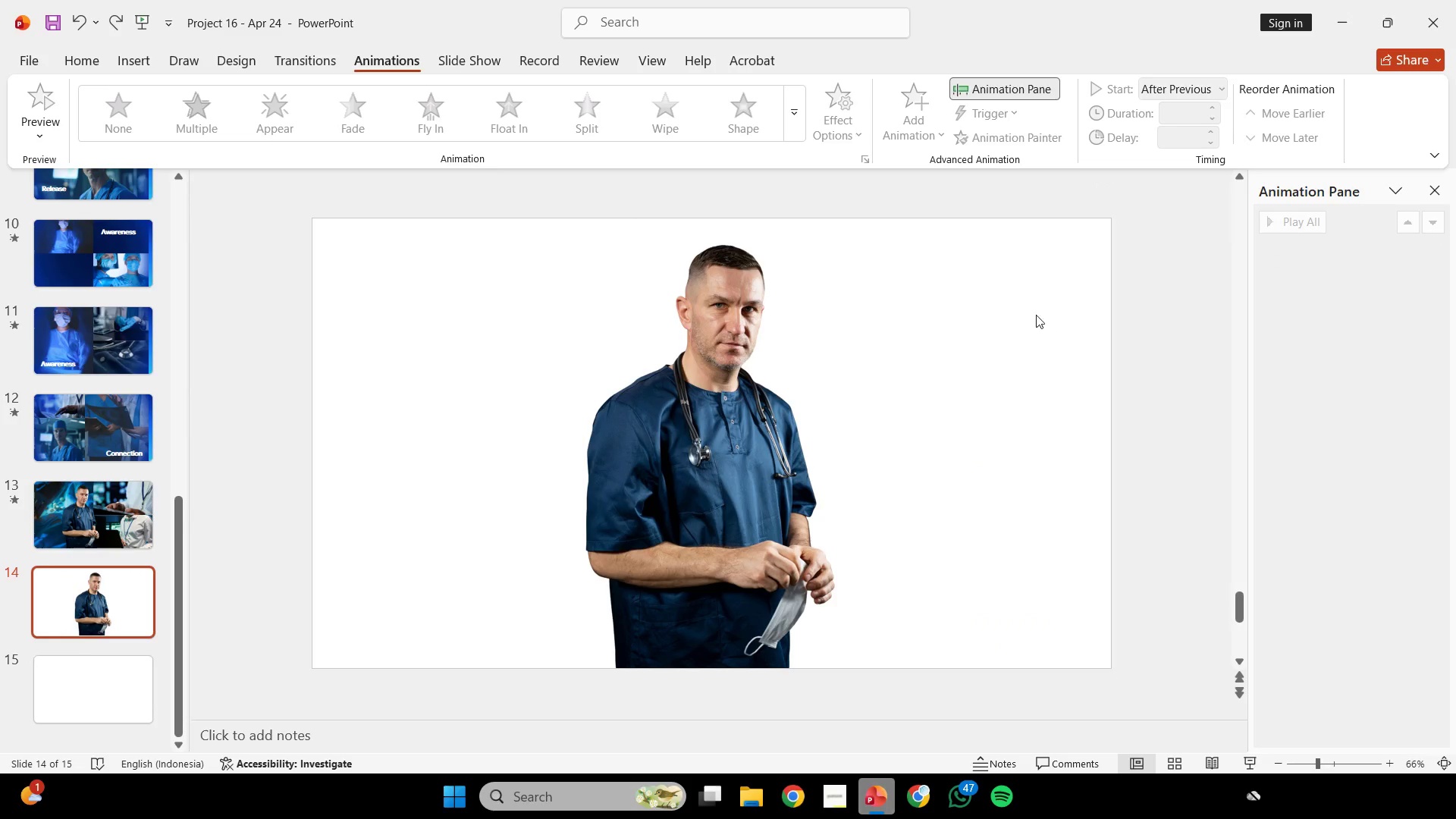 
scroll: coordinate [64, 645], scroll_direction: down, amount: 8.0
 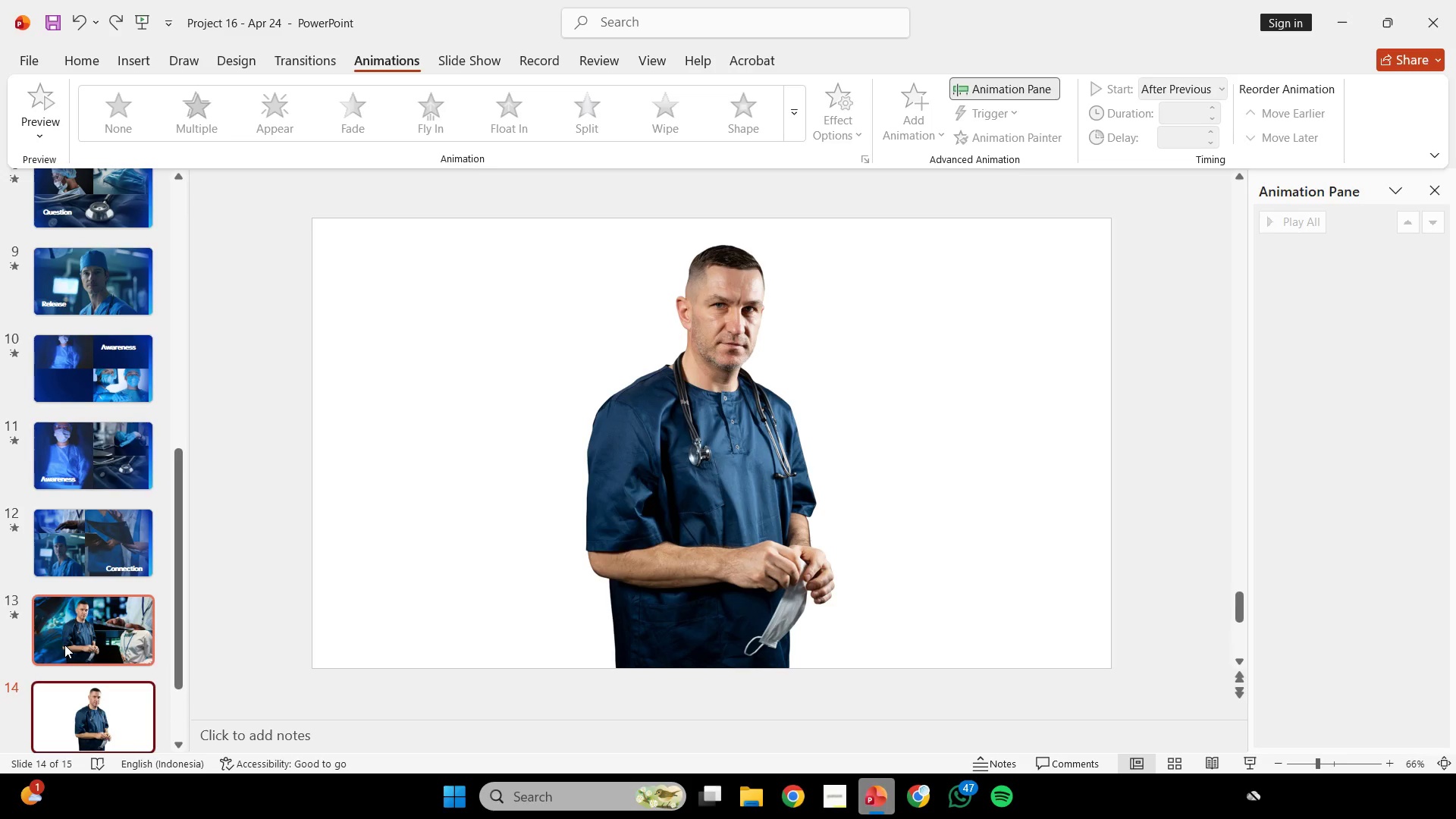 
scroll: coordinate [64, 645], scroll_direction: up, amount: 1.0
 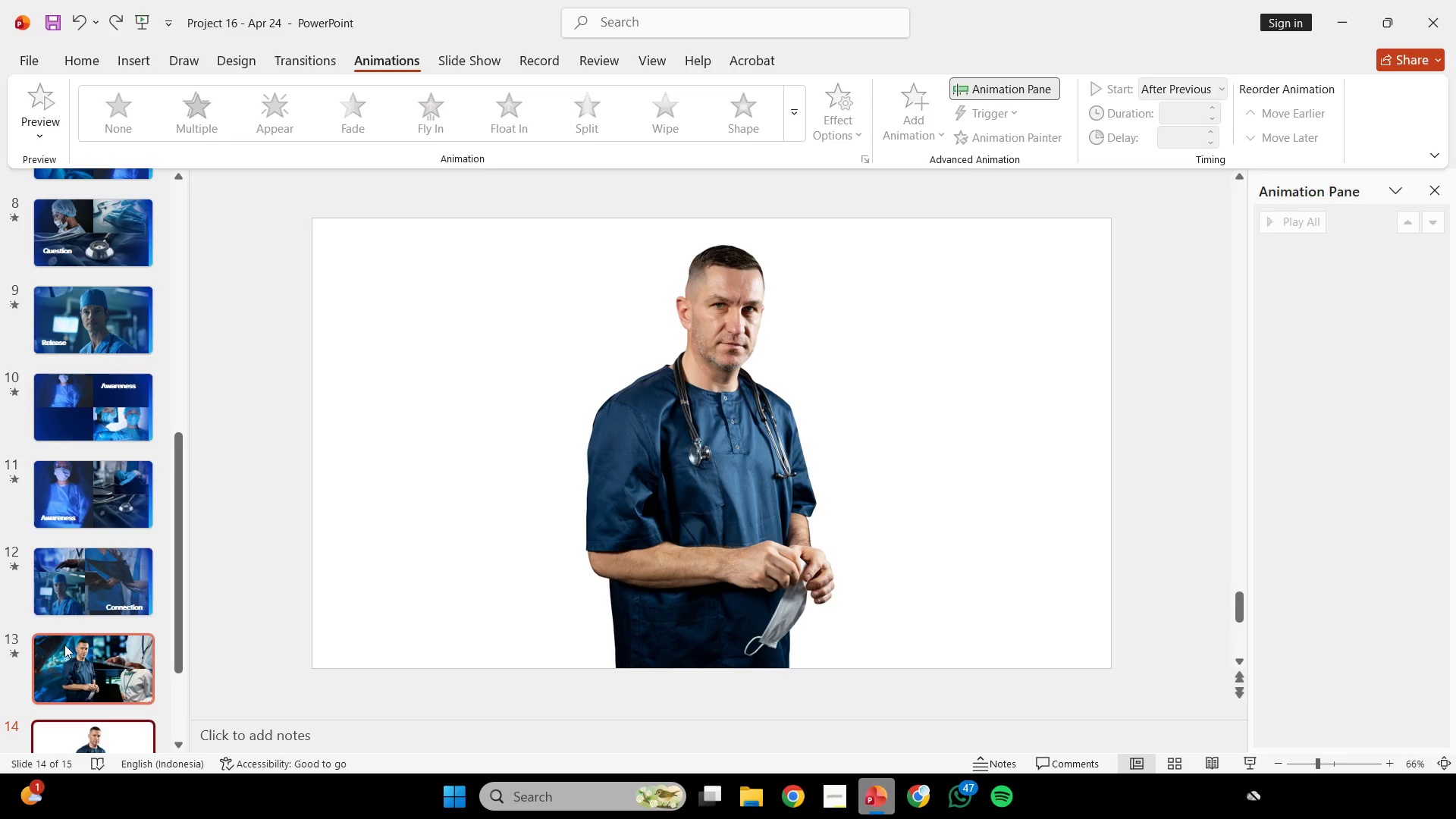 
scroll: coordinate [64, 645], scroll_direction: down, amount: 4.0
 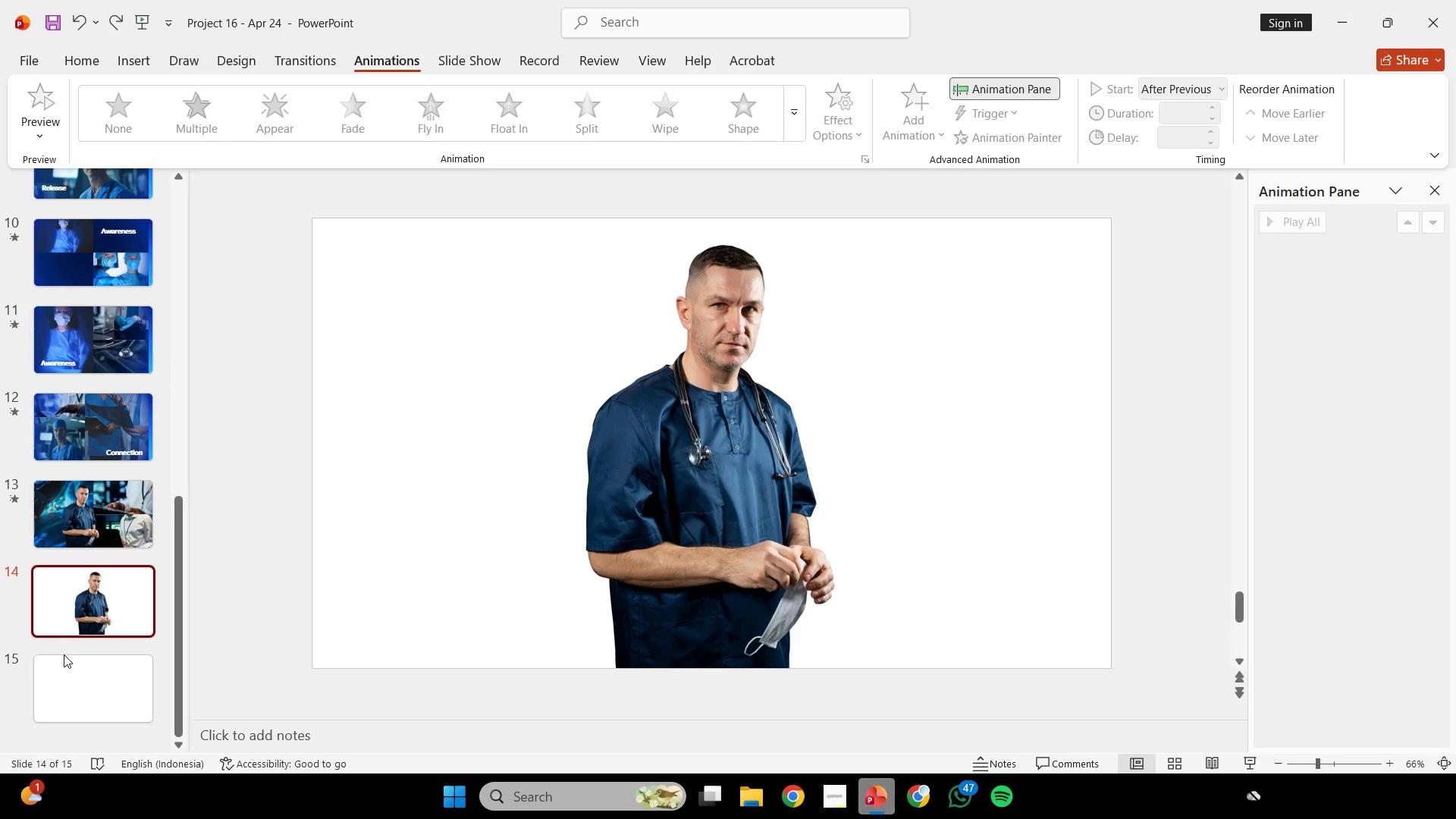 
left_click([64, 657])
 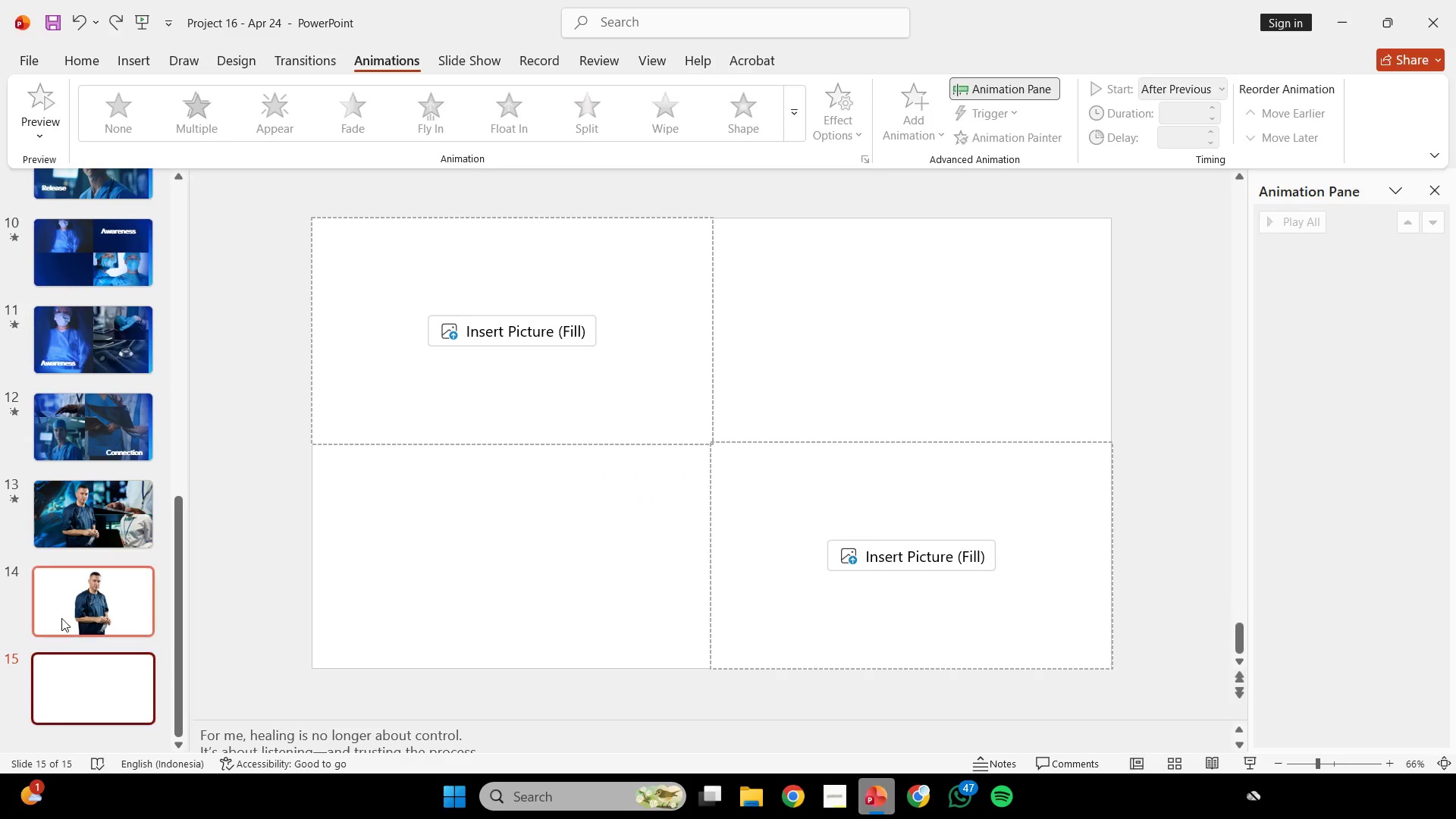 
hold_key(key=ShiftLeft, duration=0.41)
left_click([56, 601])
 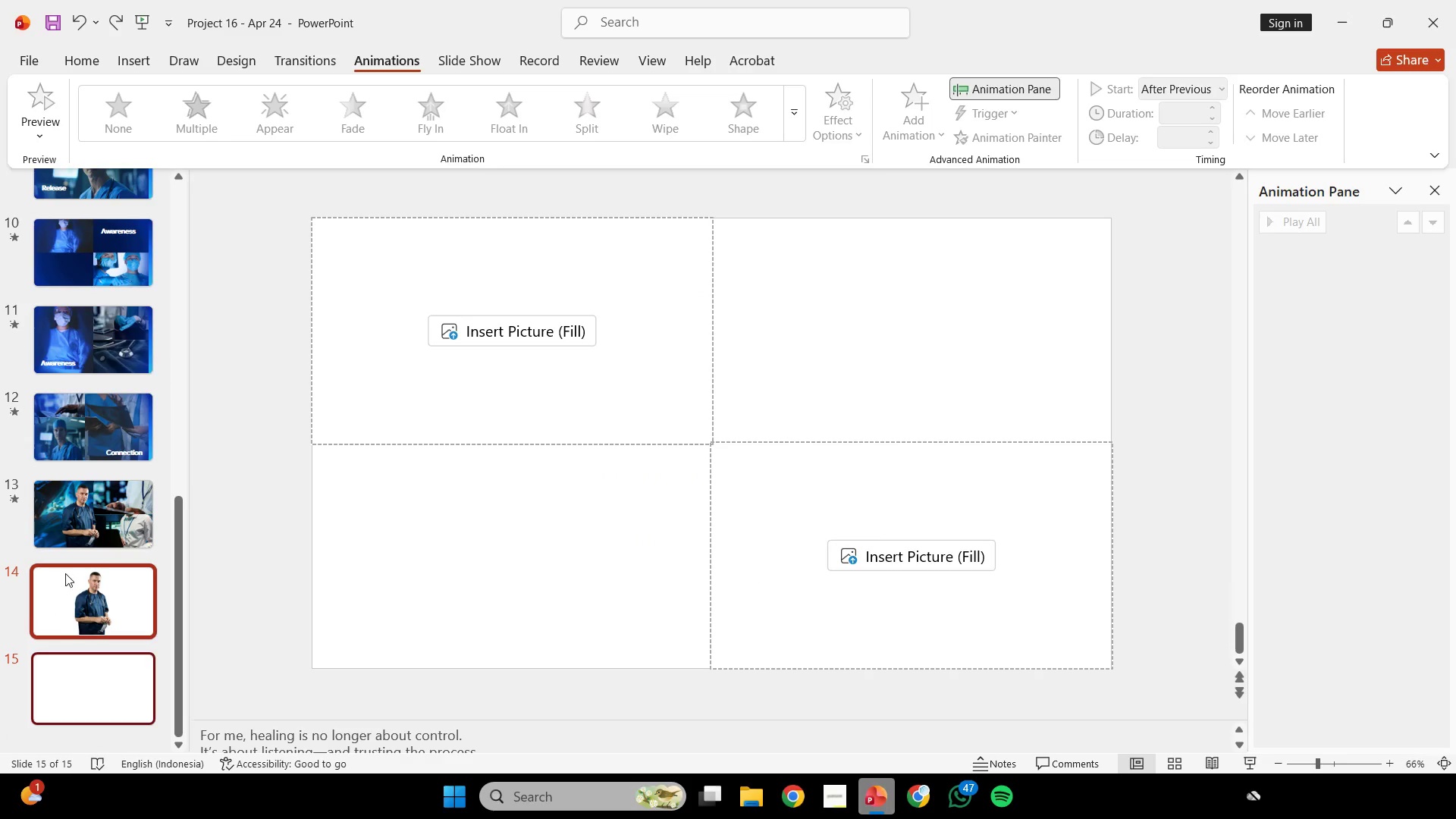 
key(Delete)
 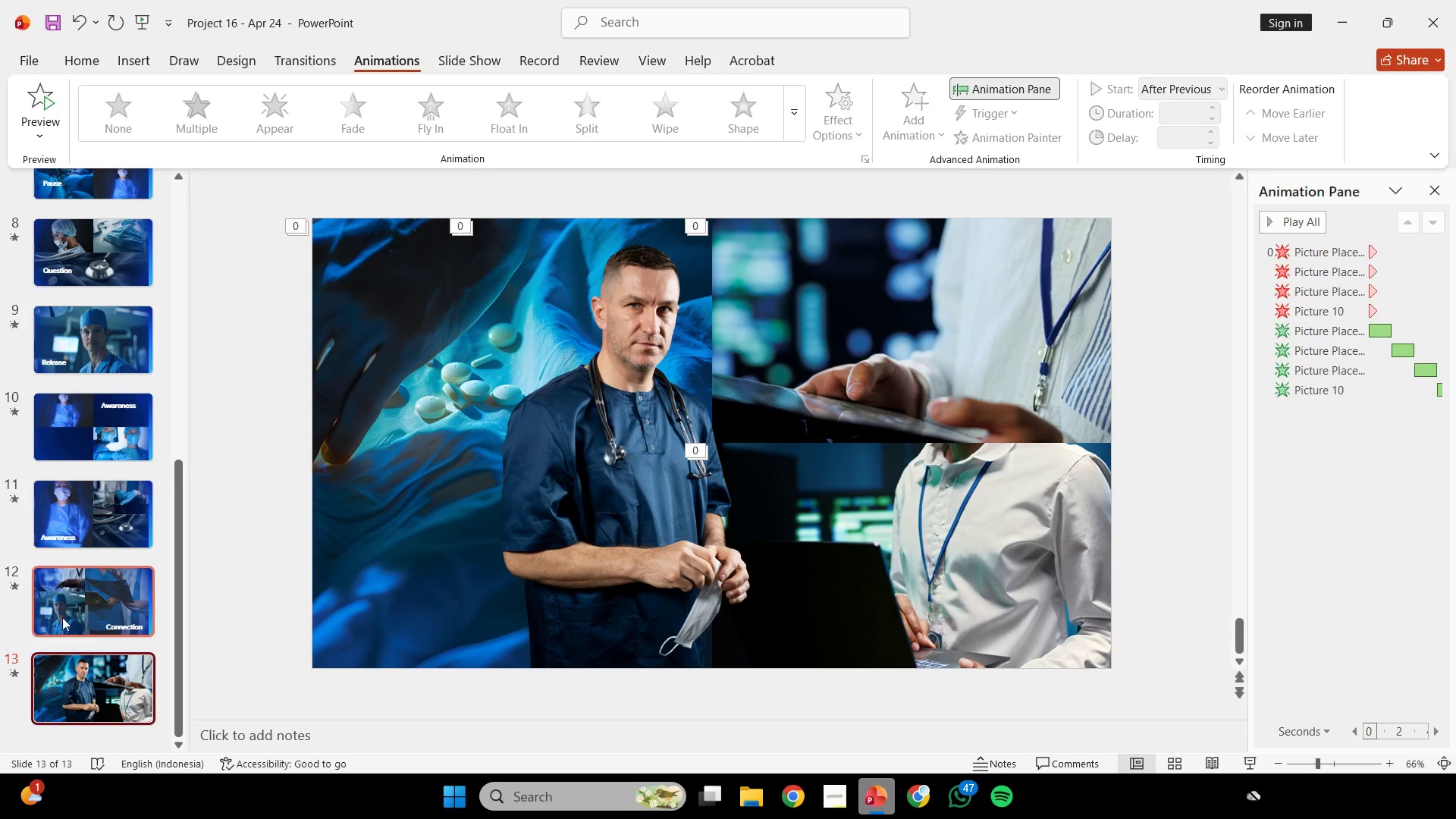 
key(Control+Z)
 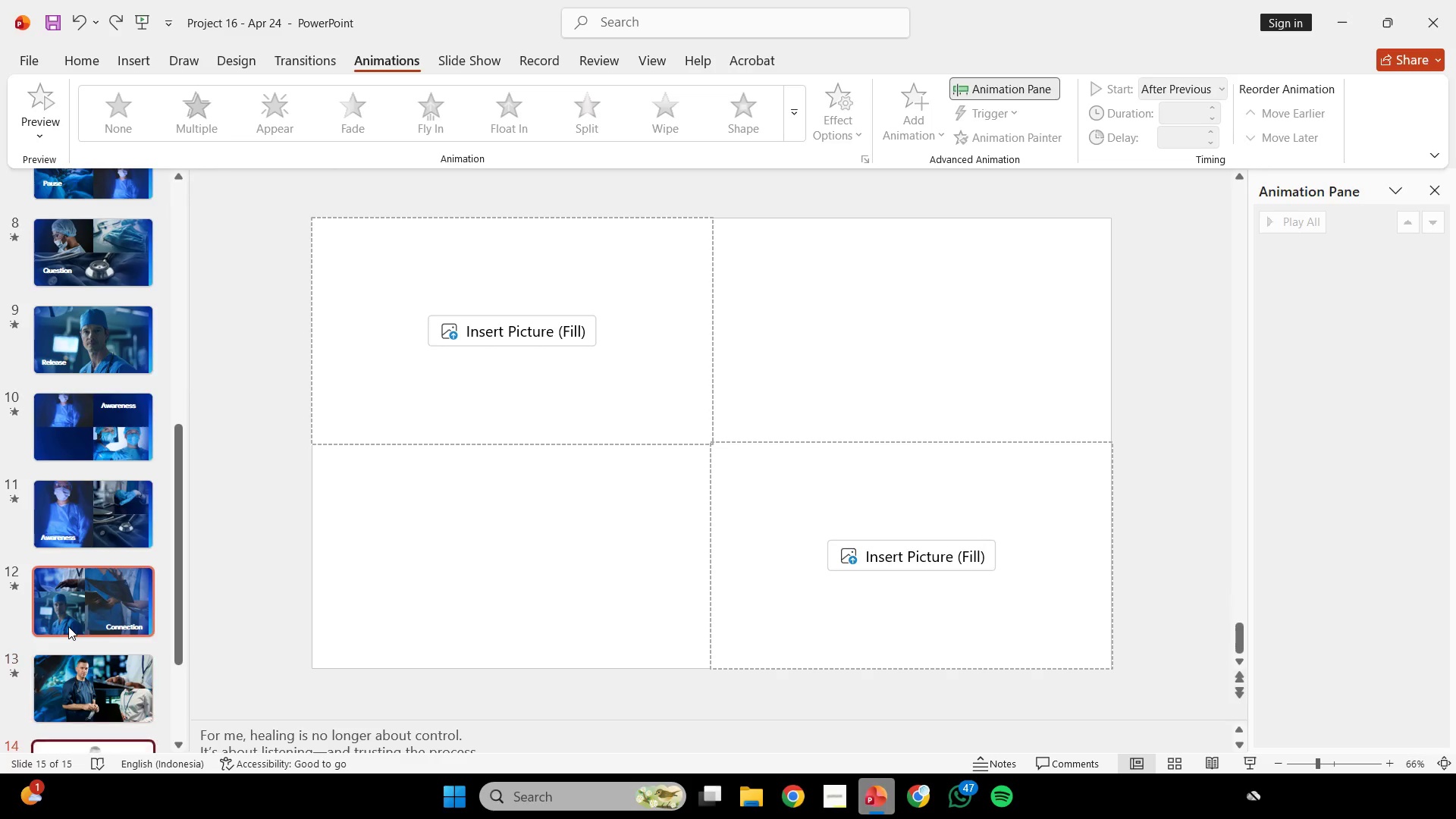 
key(Control+Z)
 